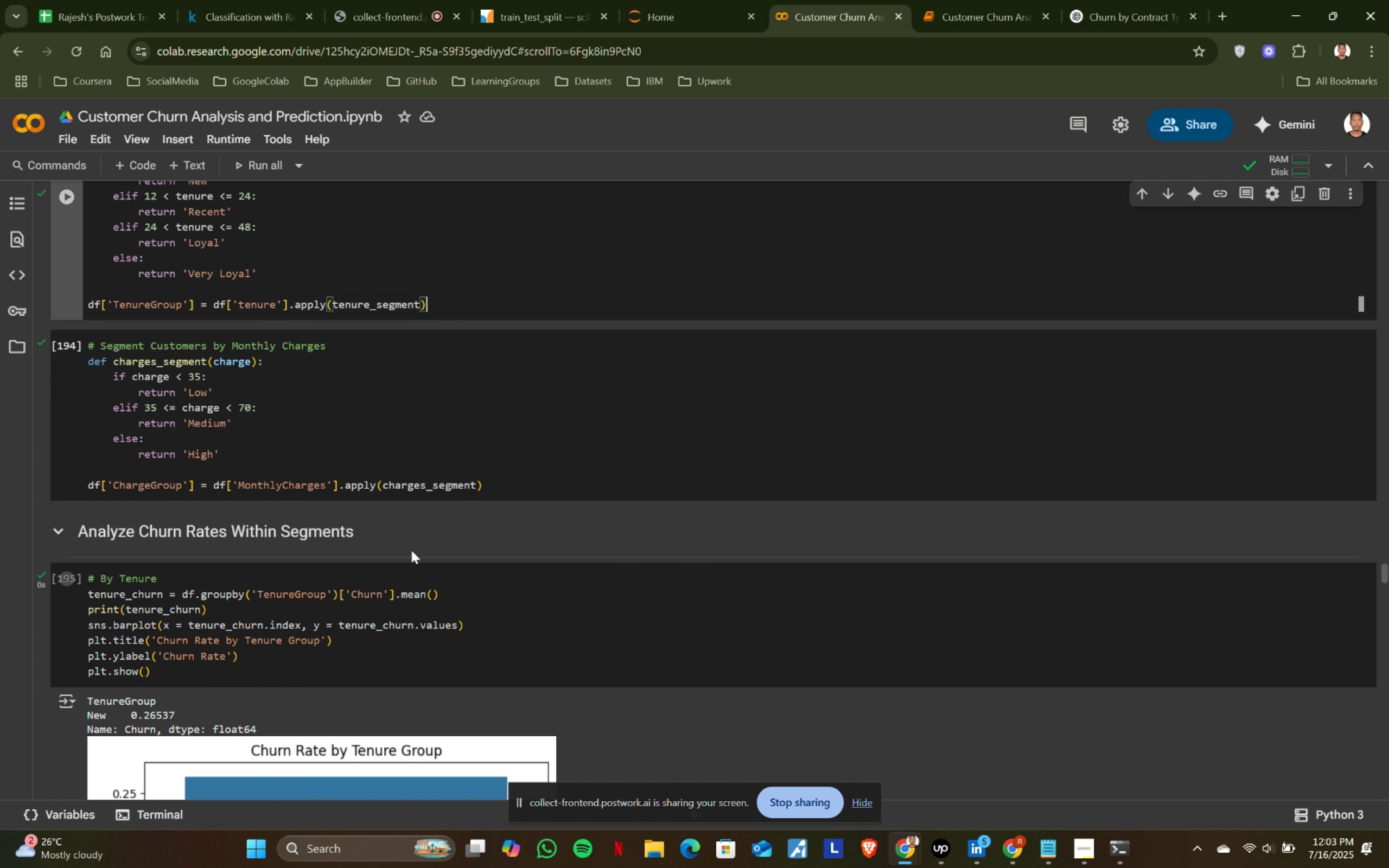 
left_click([412, 529])
 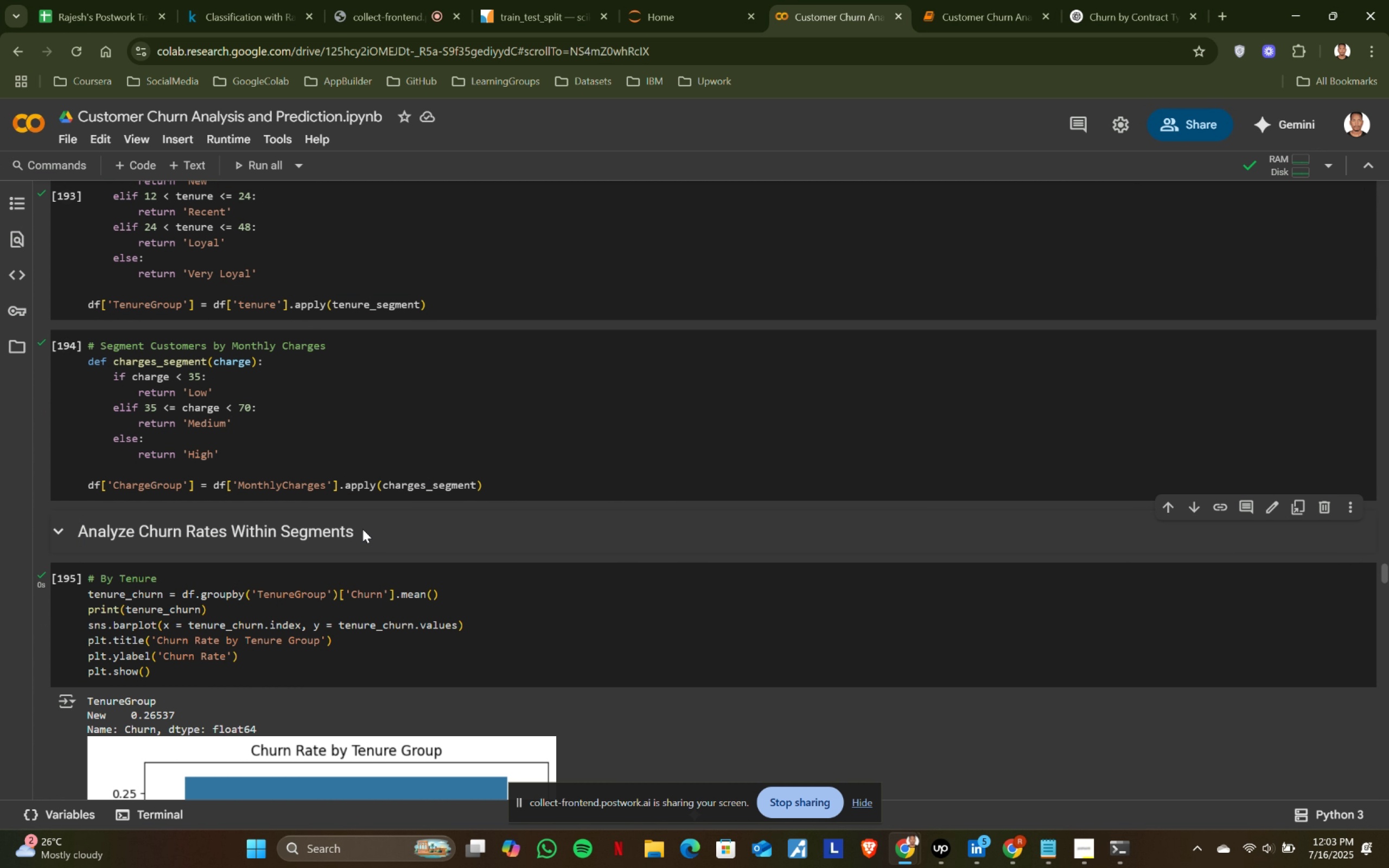 
left_click_drag(start_coordinate=[365, 527], to_coordinate=[82, 533])
 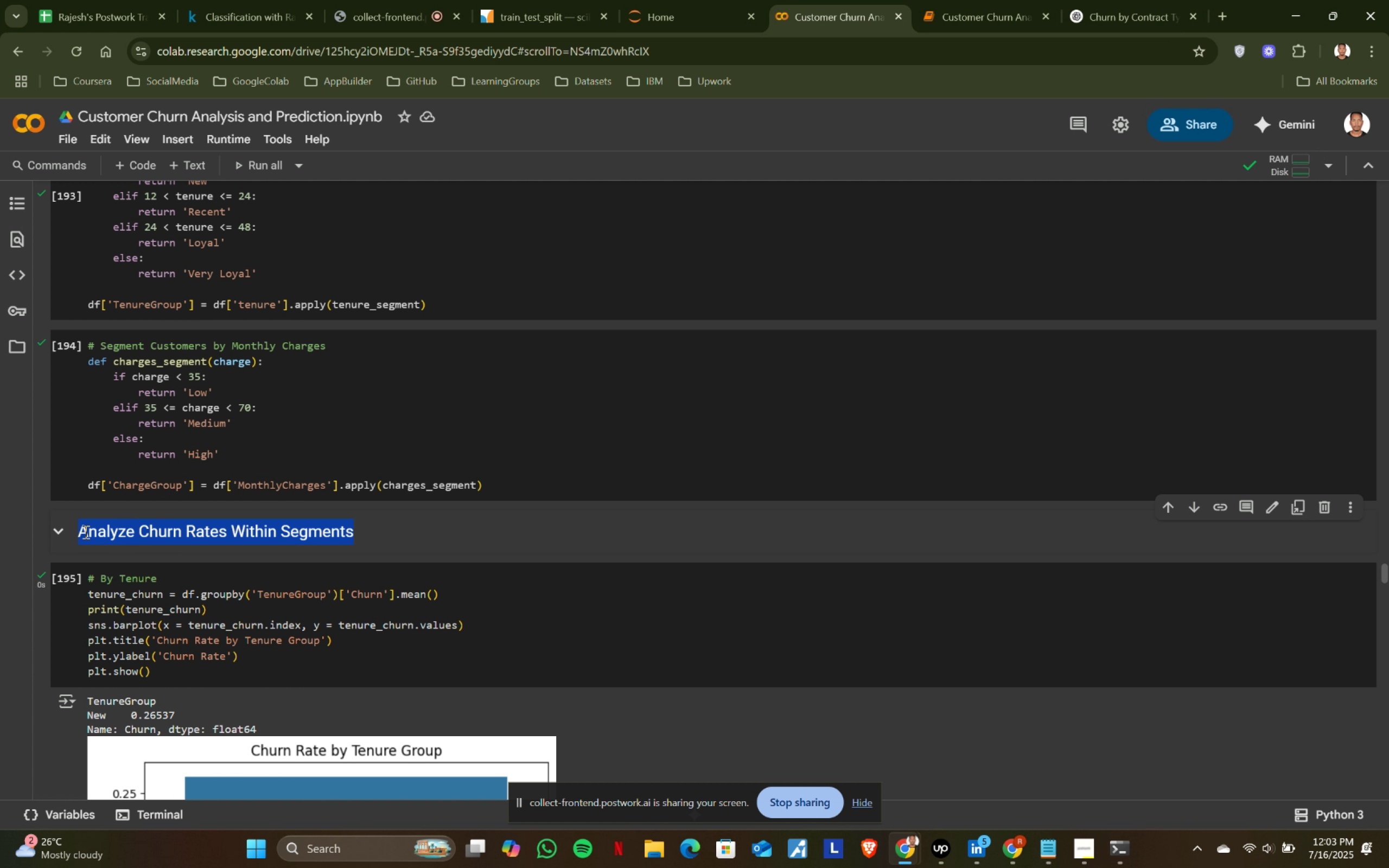 
key(Control+ControlLeft)
 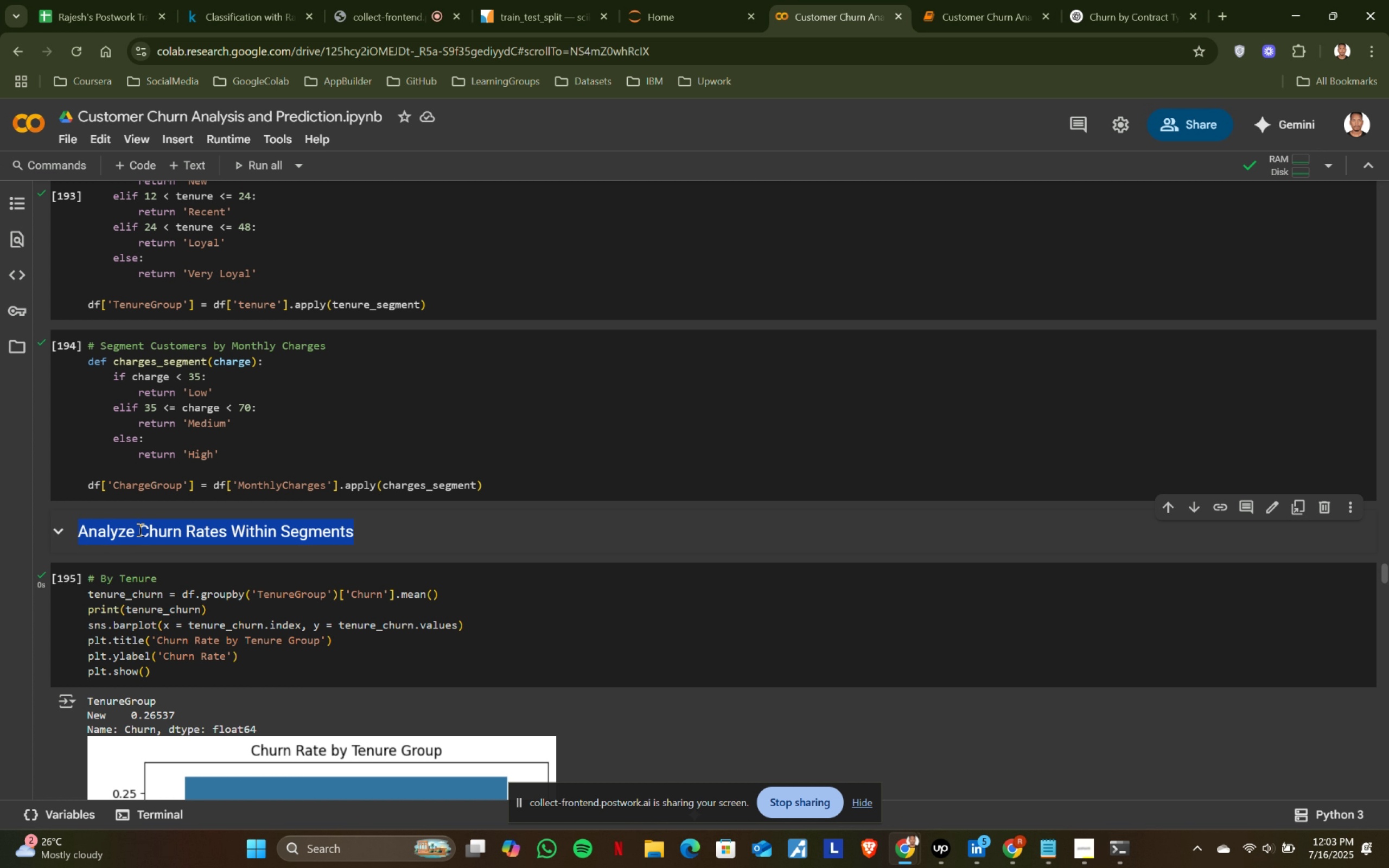 
key(Control+C)
 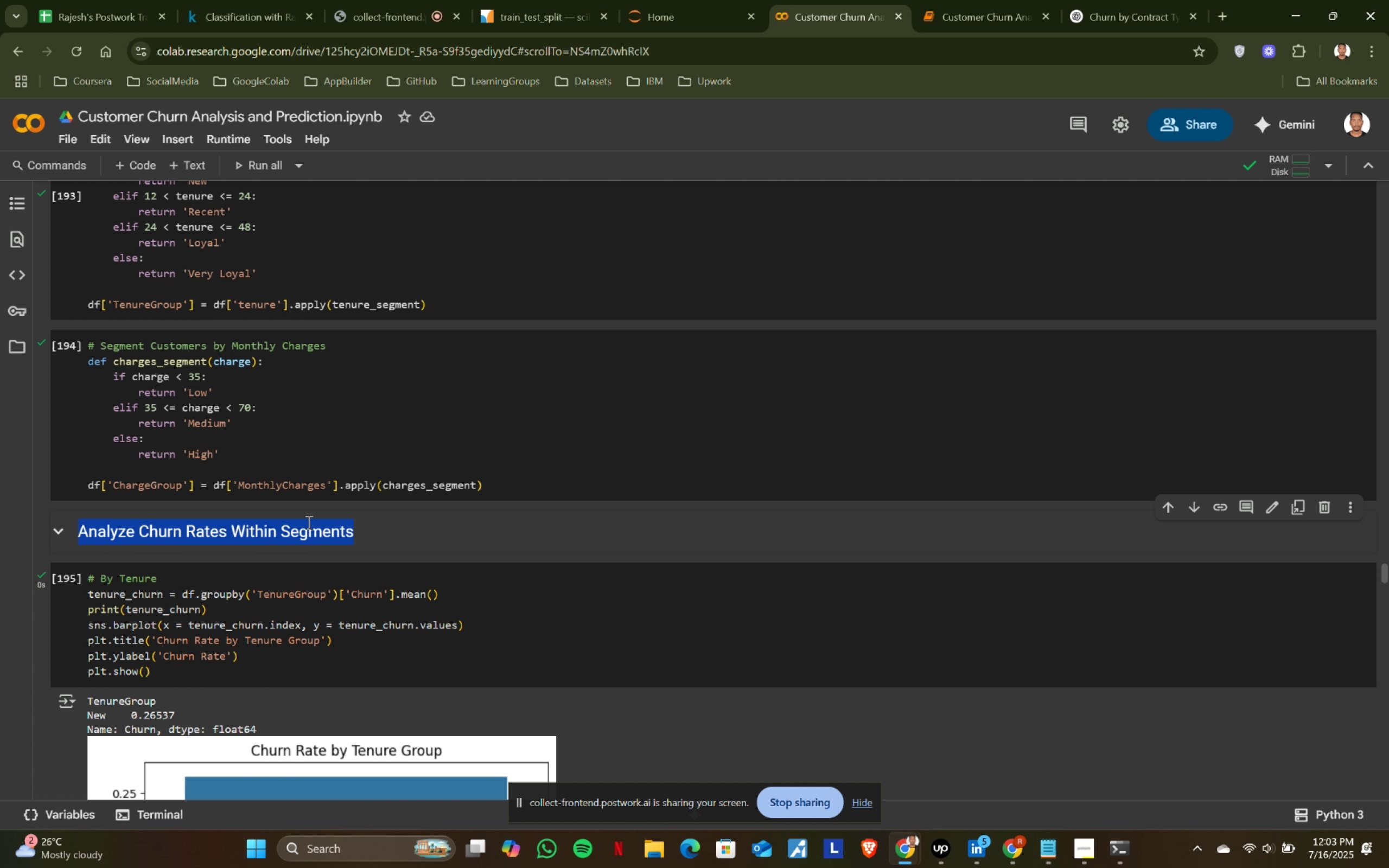 
key(Control+ControlLeft)
 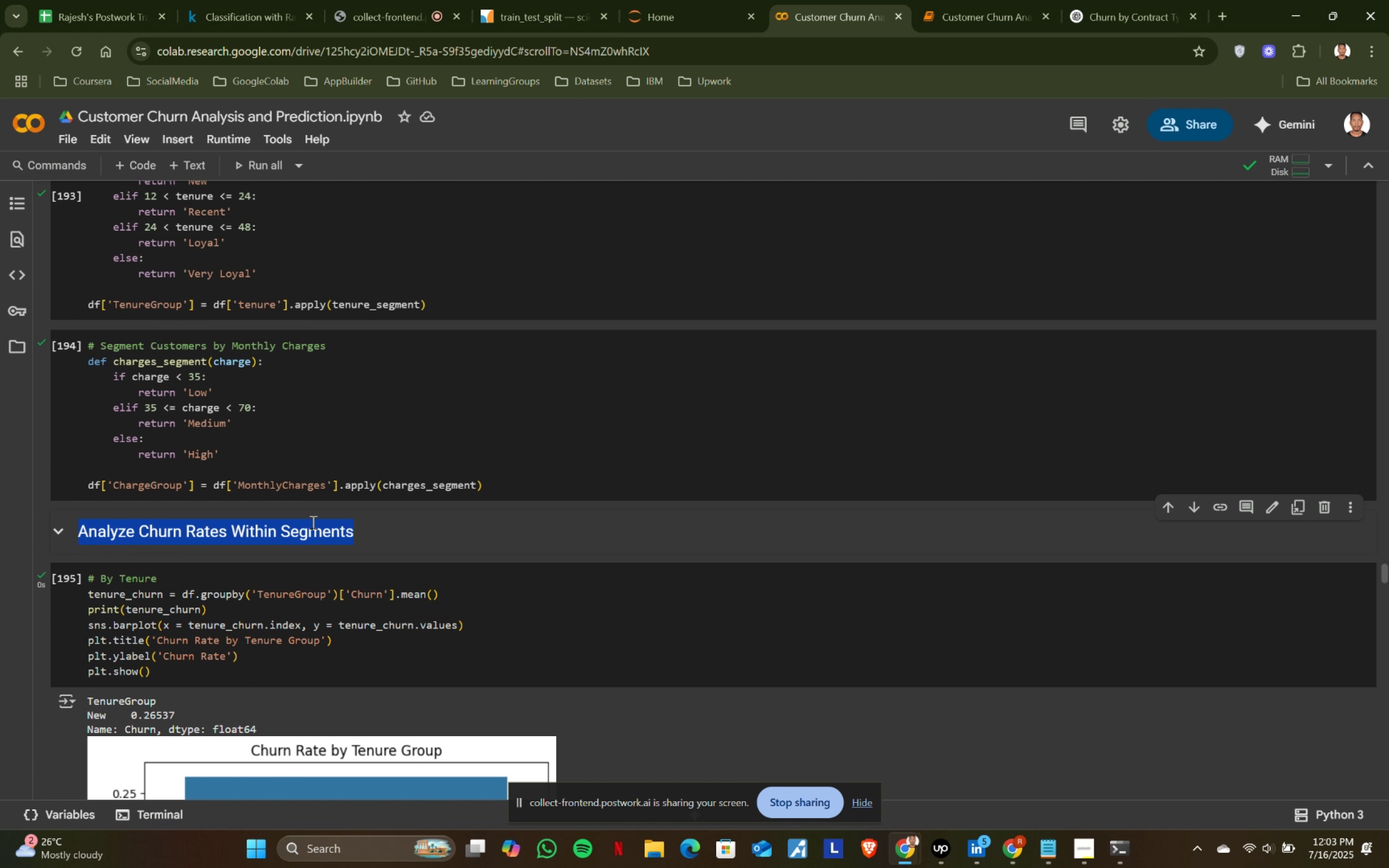 
key(Control+C)
 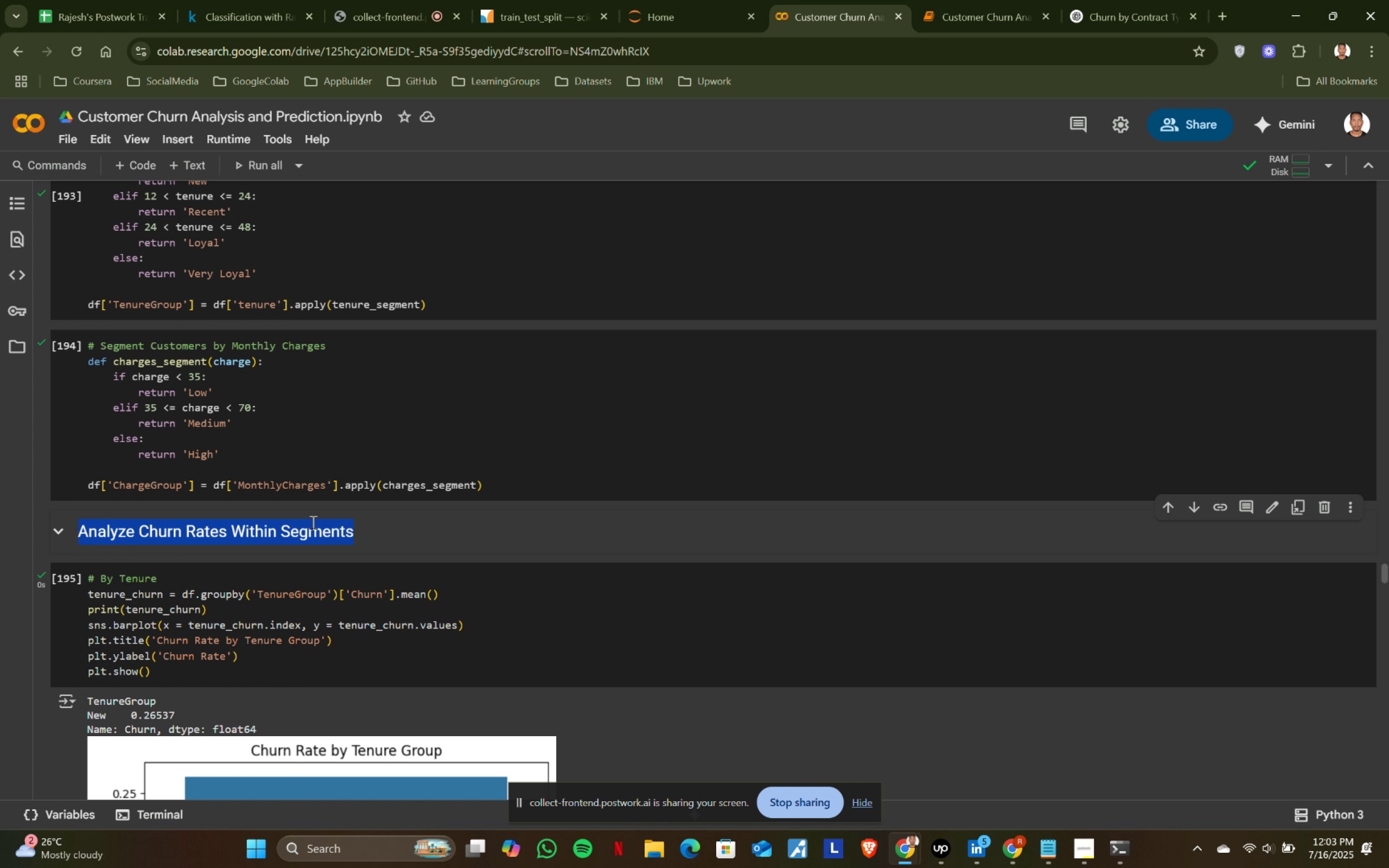 
key(Control+ControlLeft)
 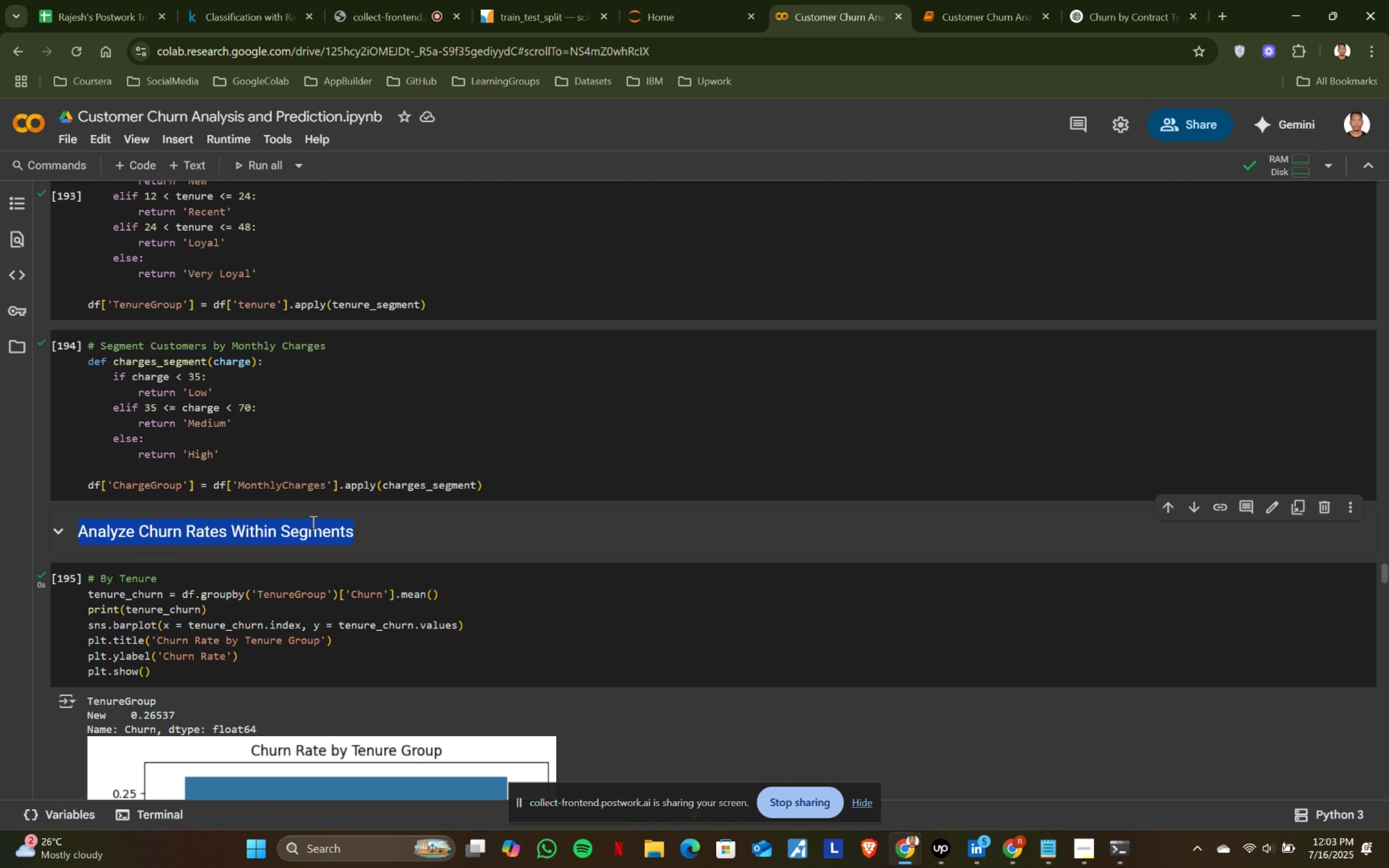 
key(Control+C)
 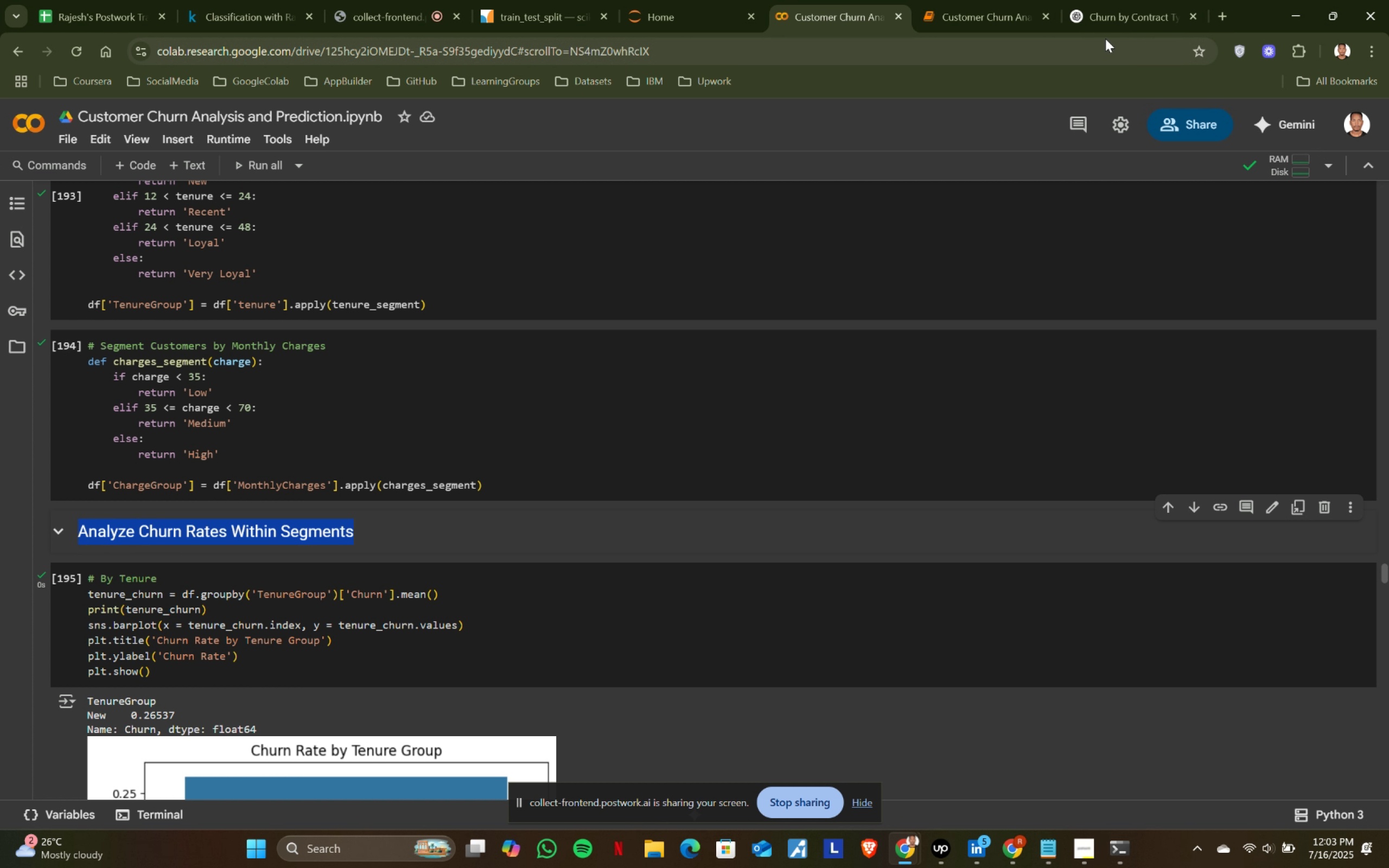 
left_click([984, 0])
 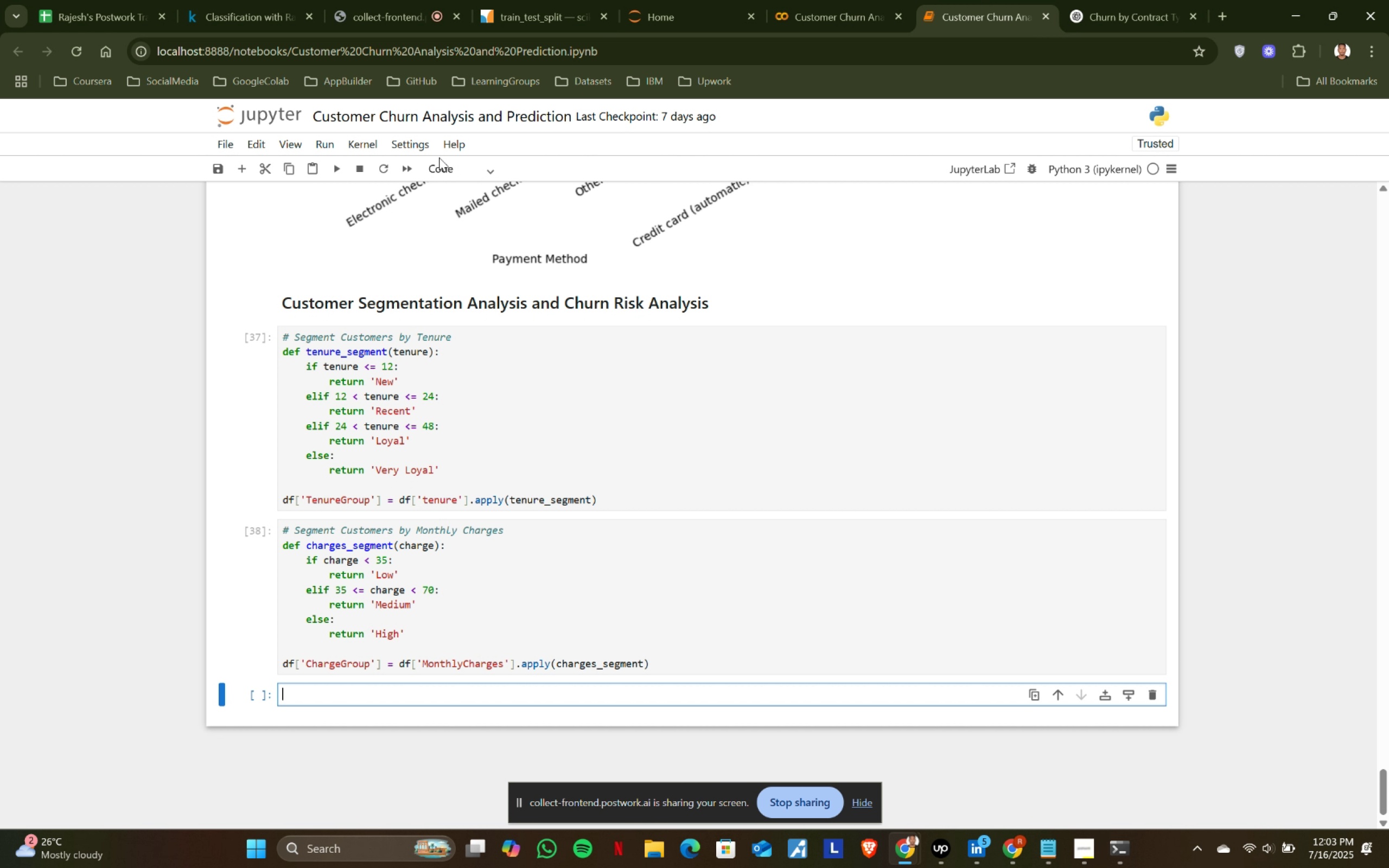 
left_click([442, 175])
 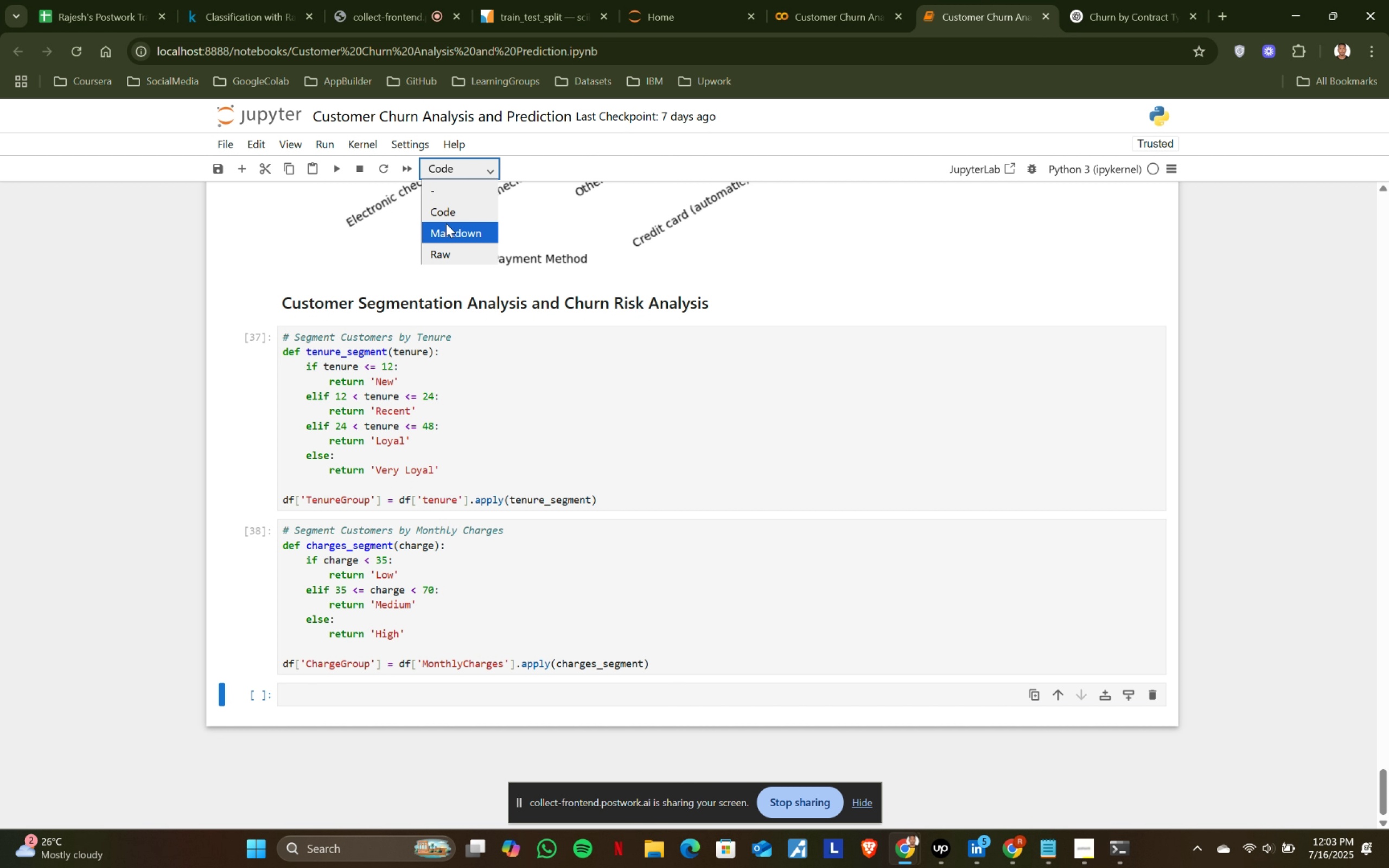 
left_click([446, 225])
 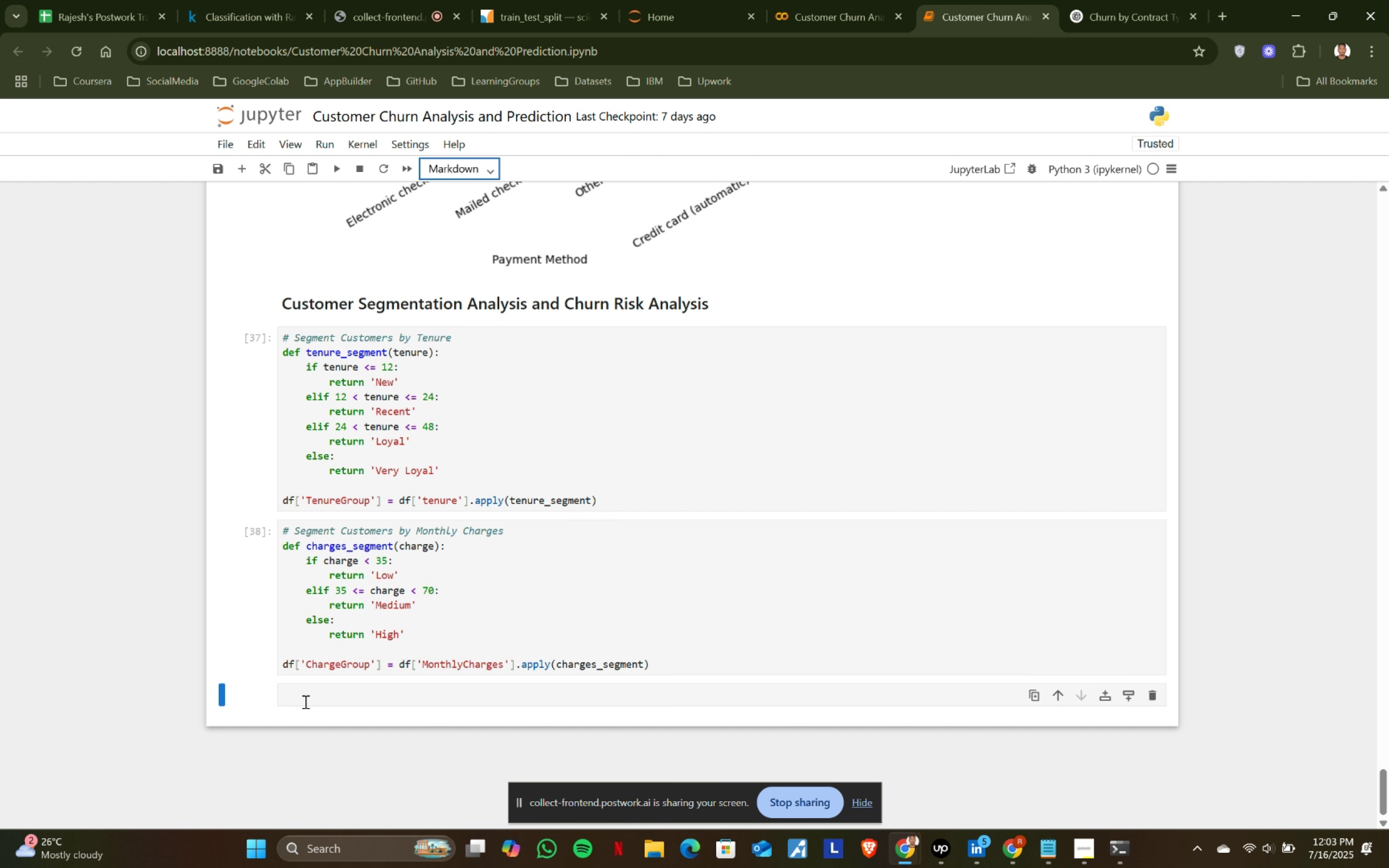 
left_click([313, 693])
 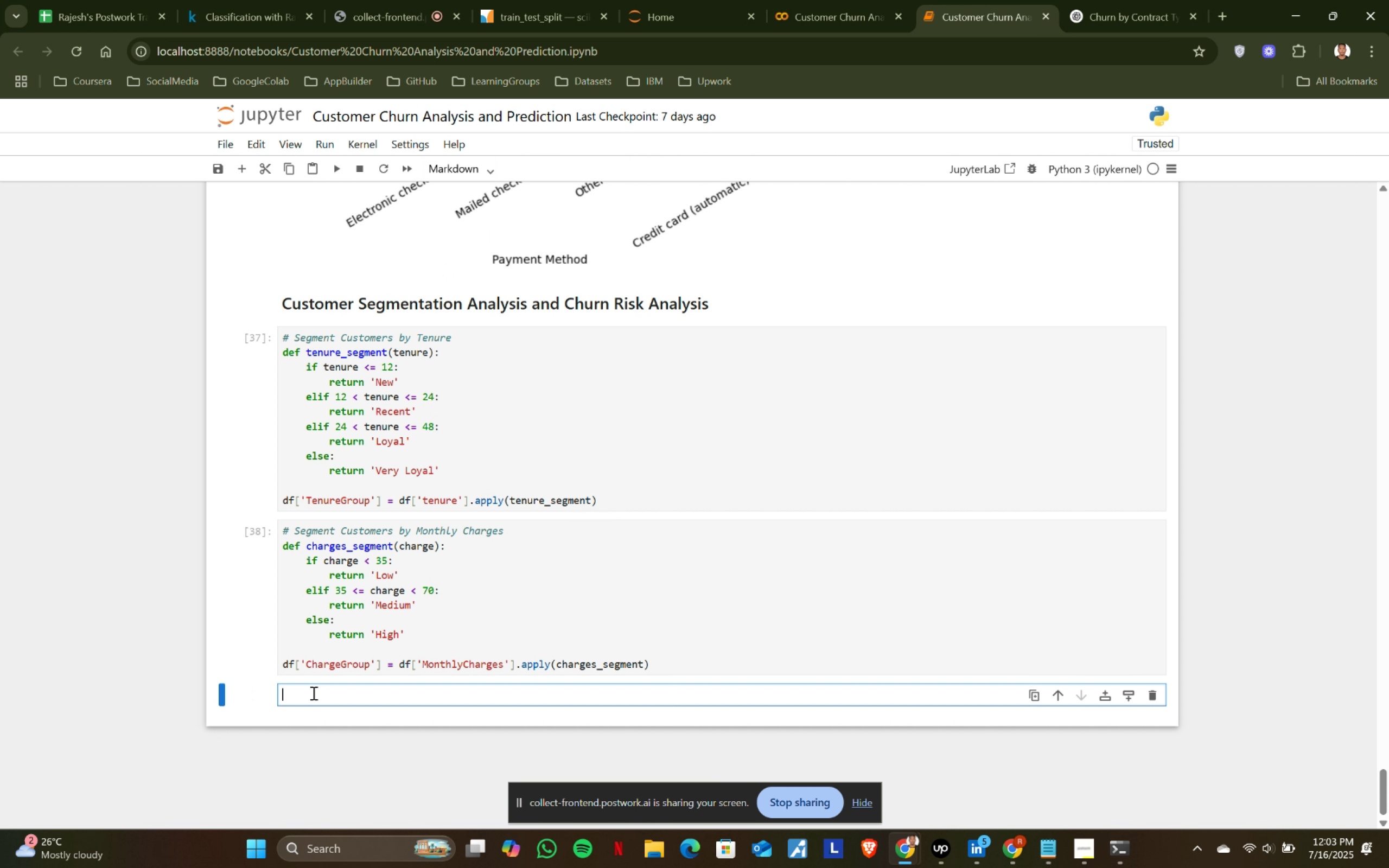 
type(### )
 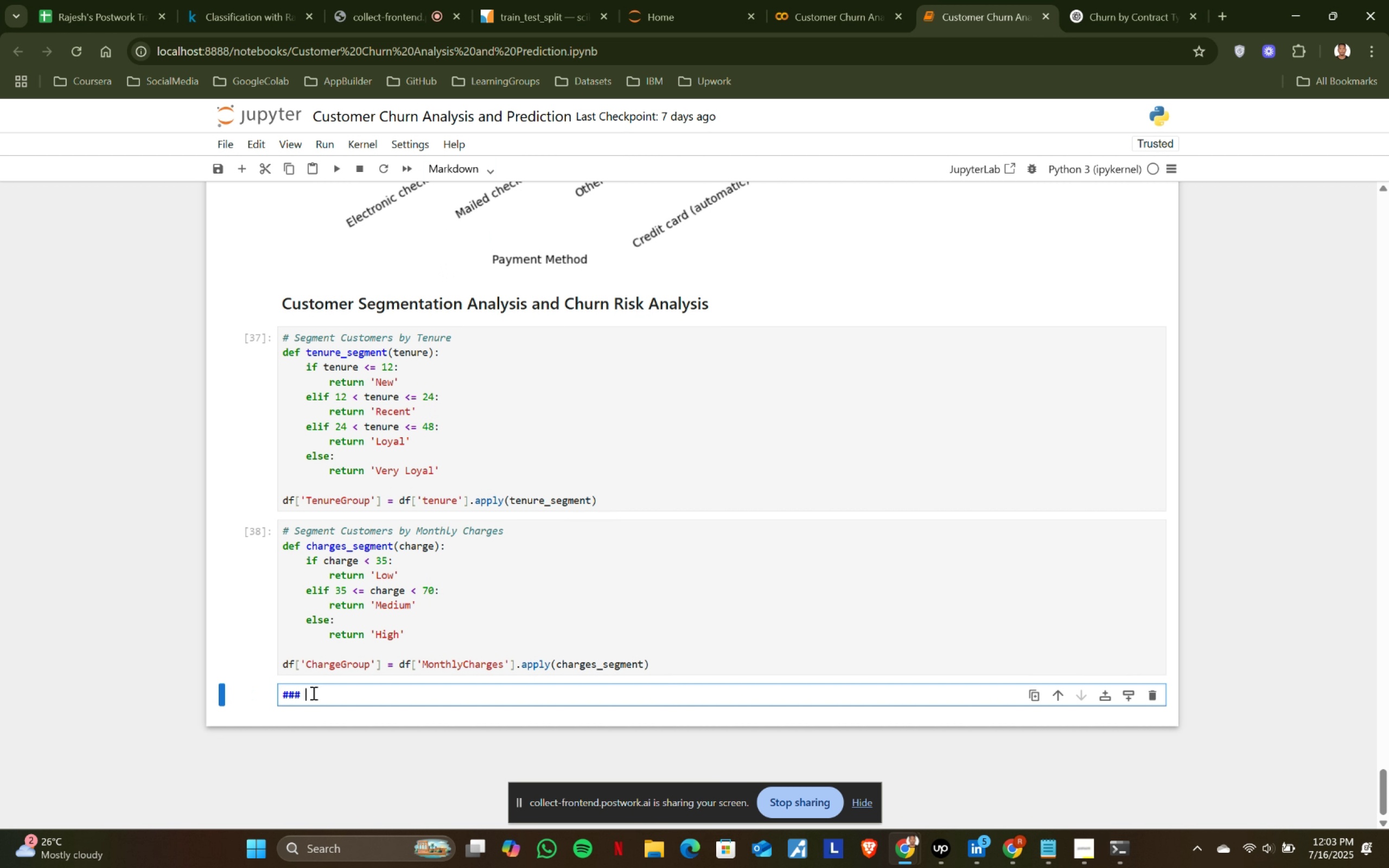 
key(Control+ControlLeft)
 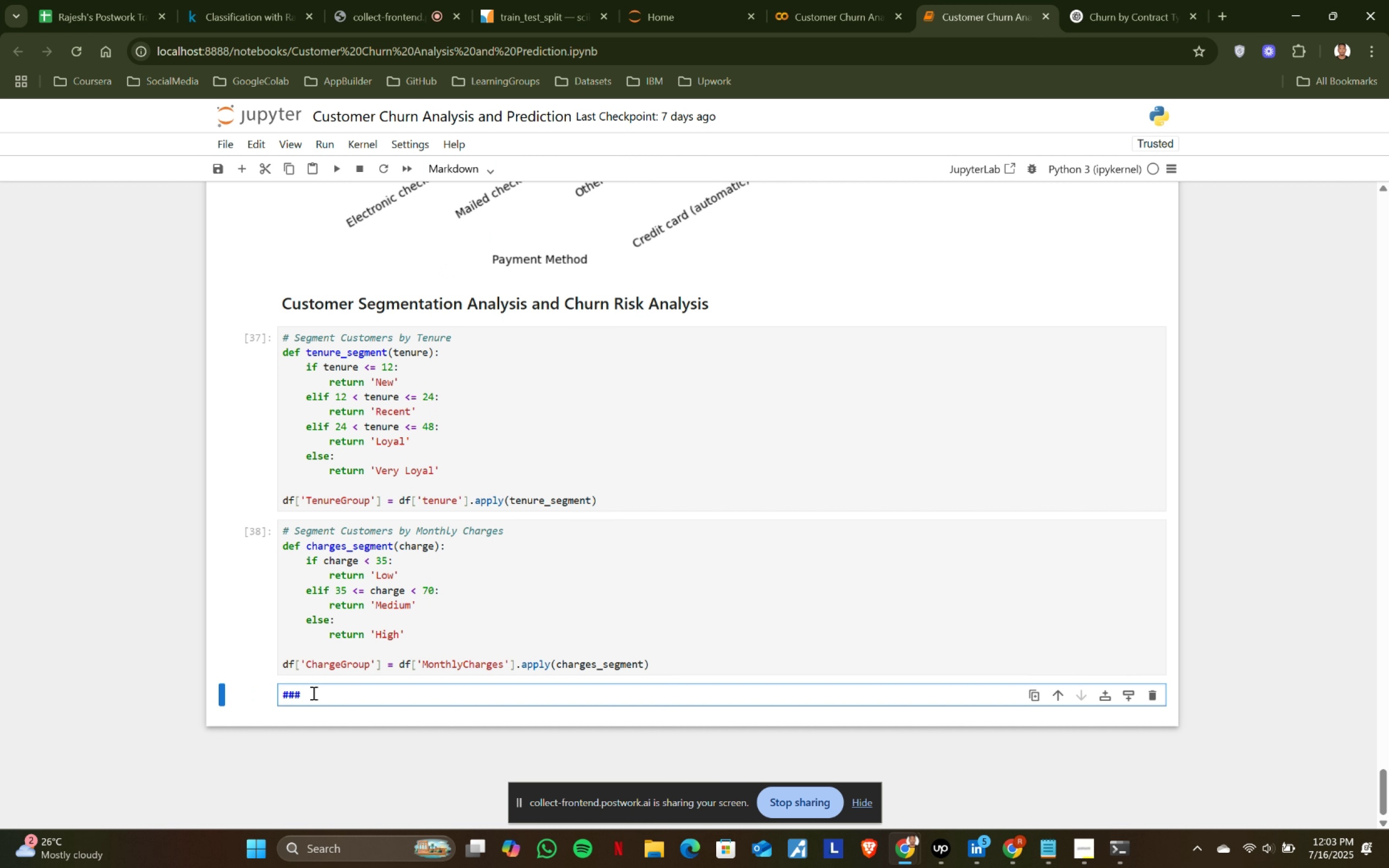 
key(Control+V)
 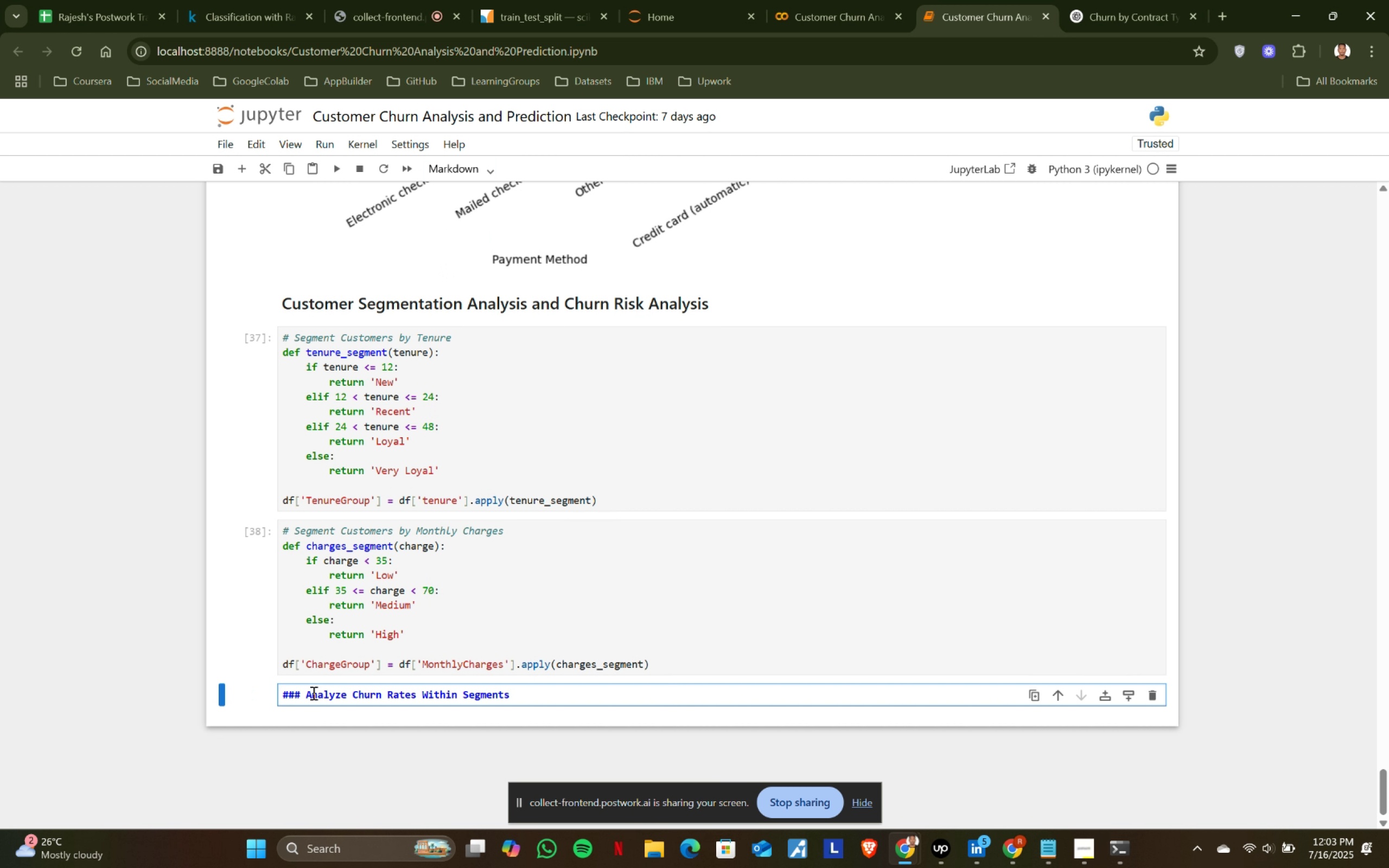 
key(Shift+ShiftRight)
 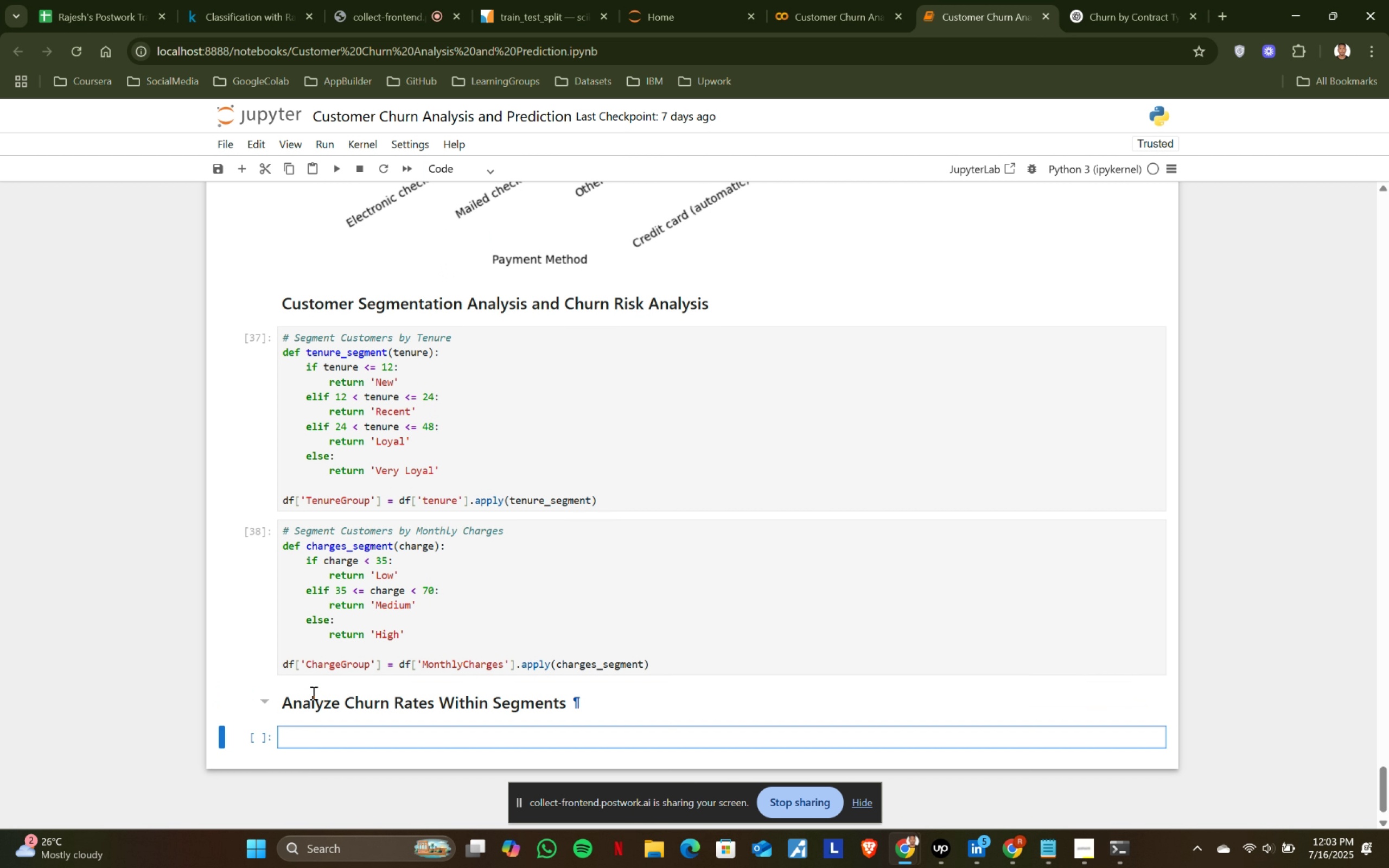 
key(Shift+Enter)
 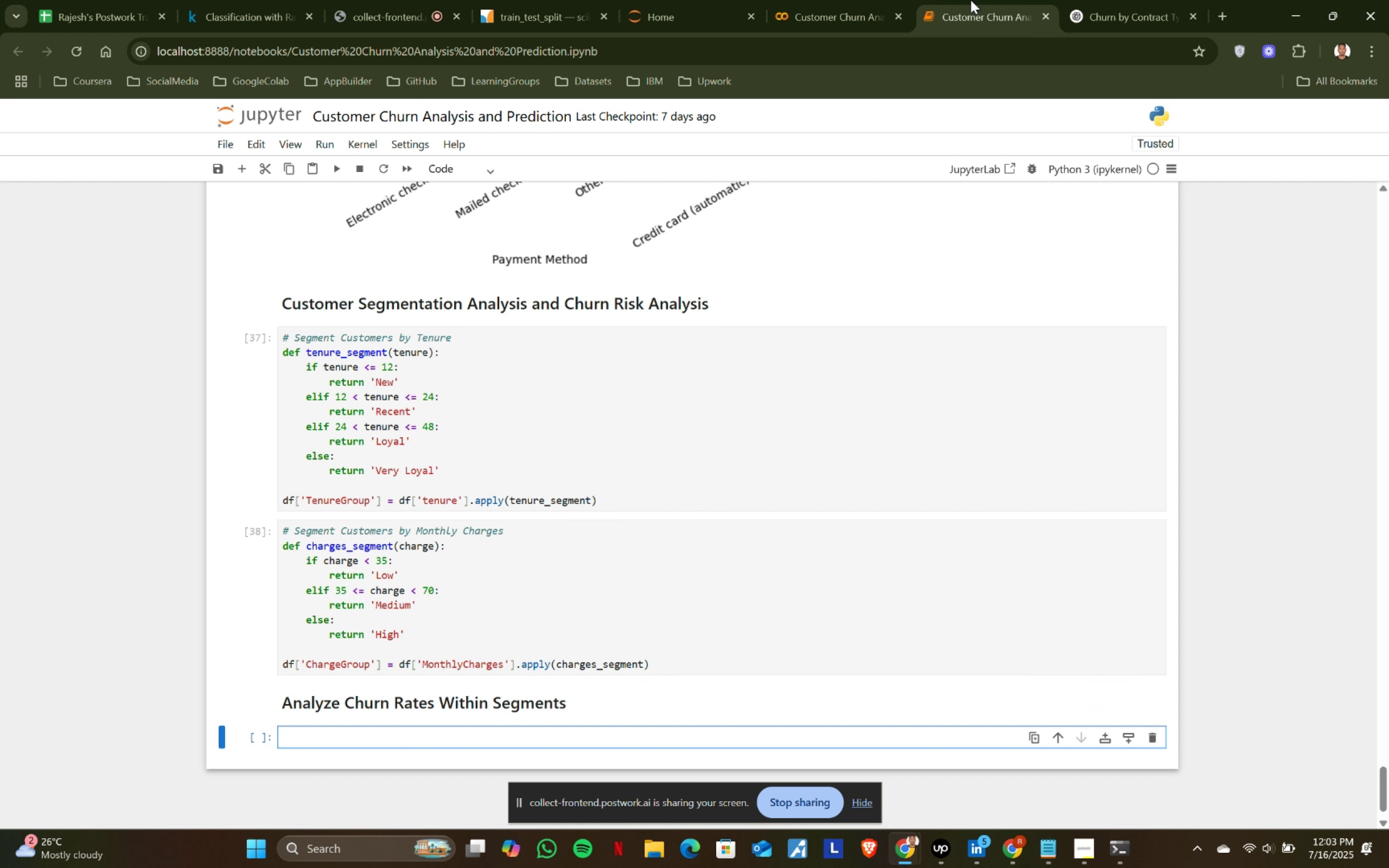 
left_click([836, 0])
 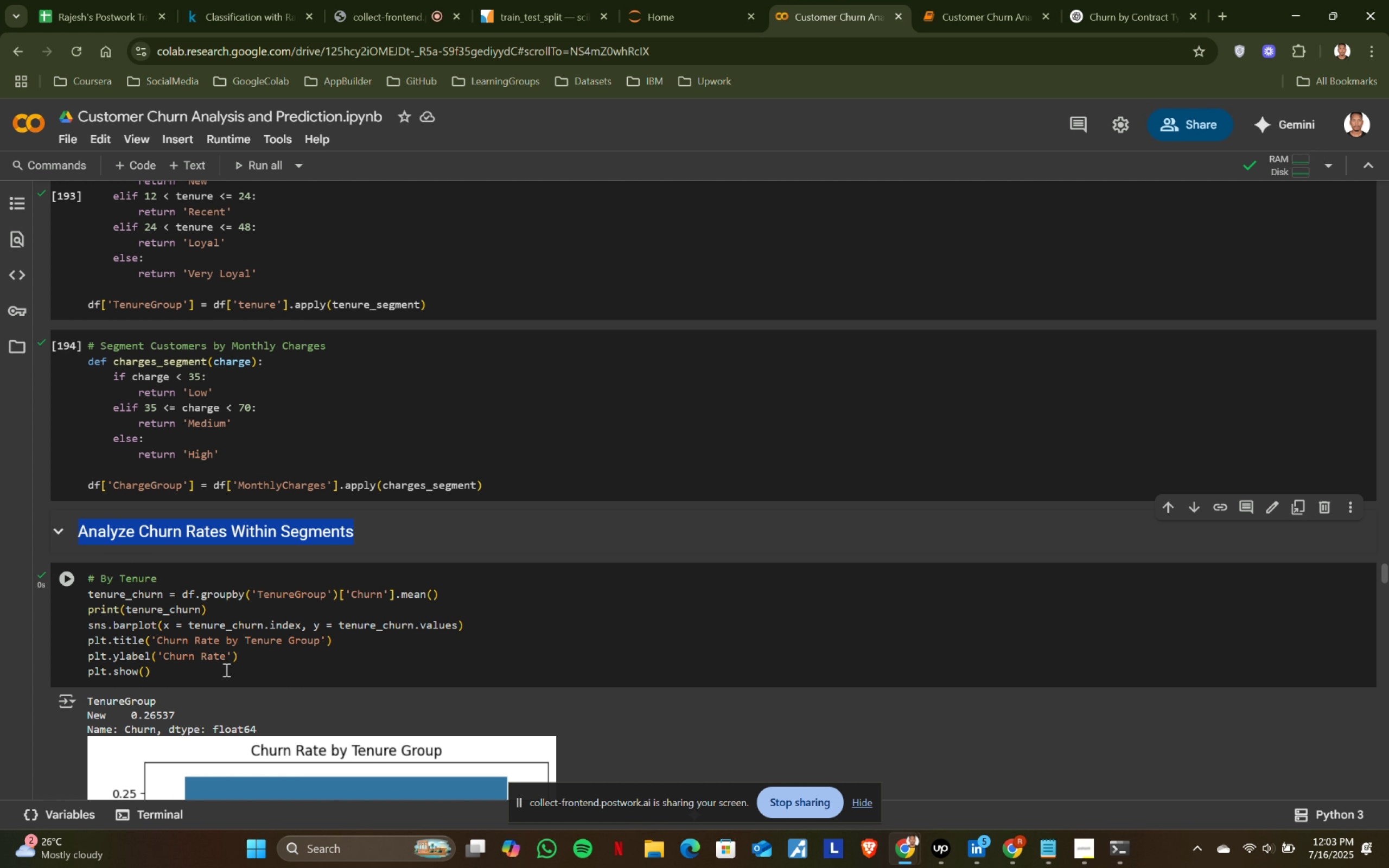 
left_click([190, 680])
 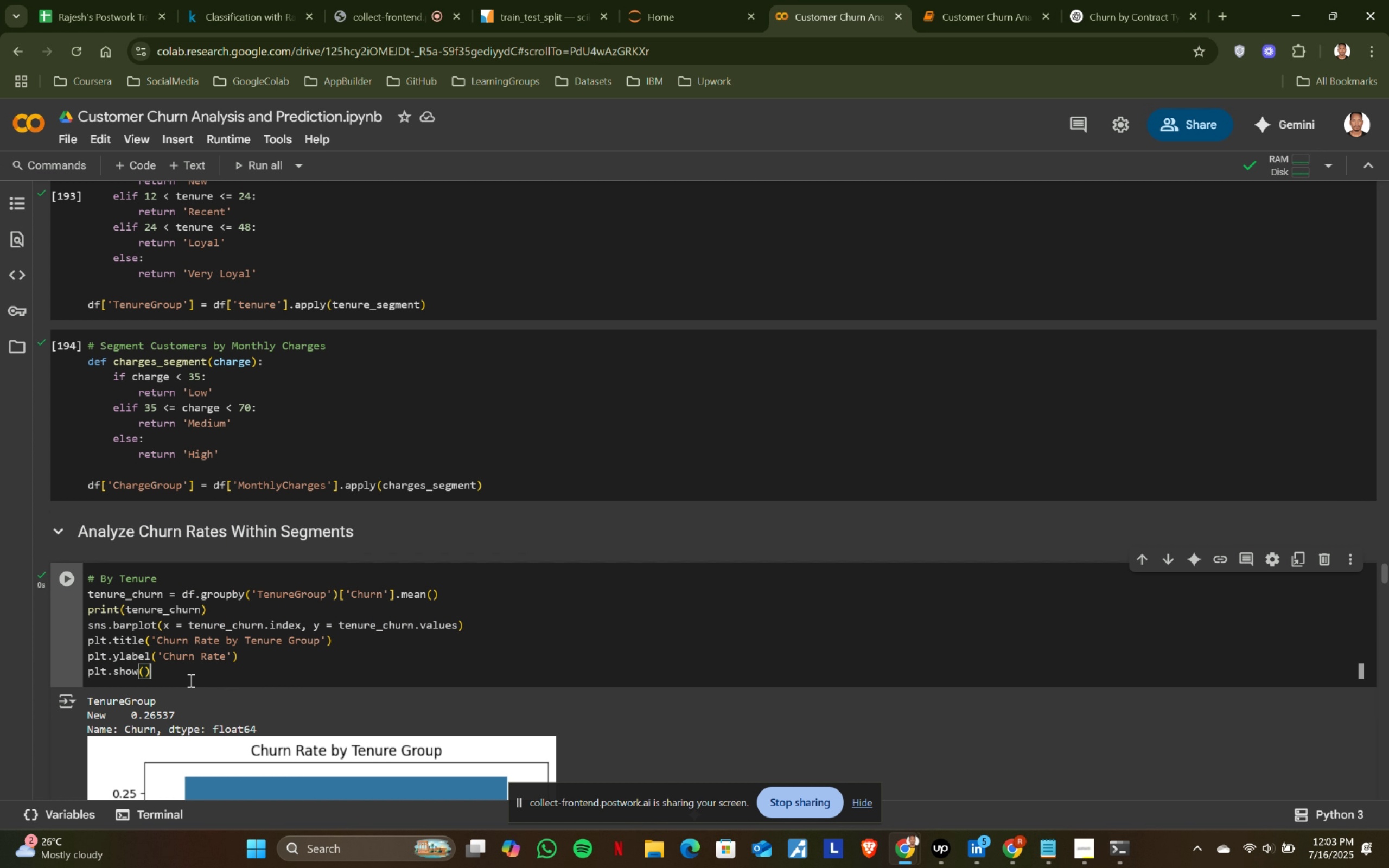 
key(Control+ControlLeft)
 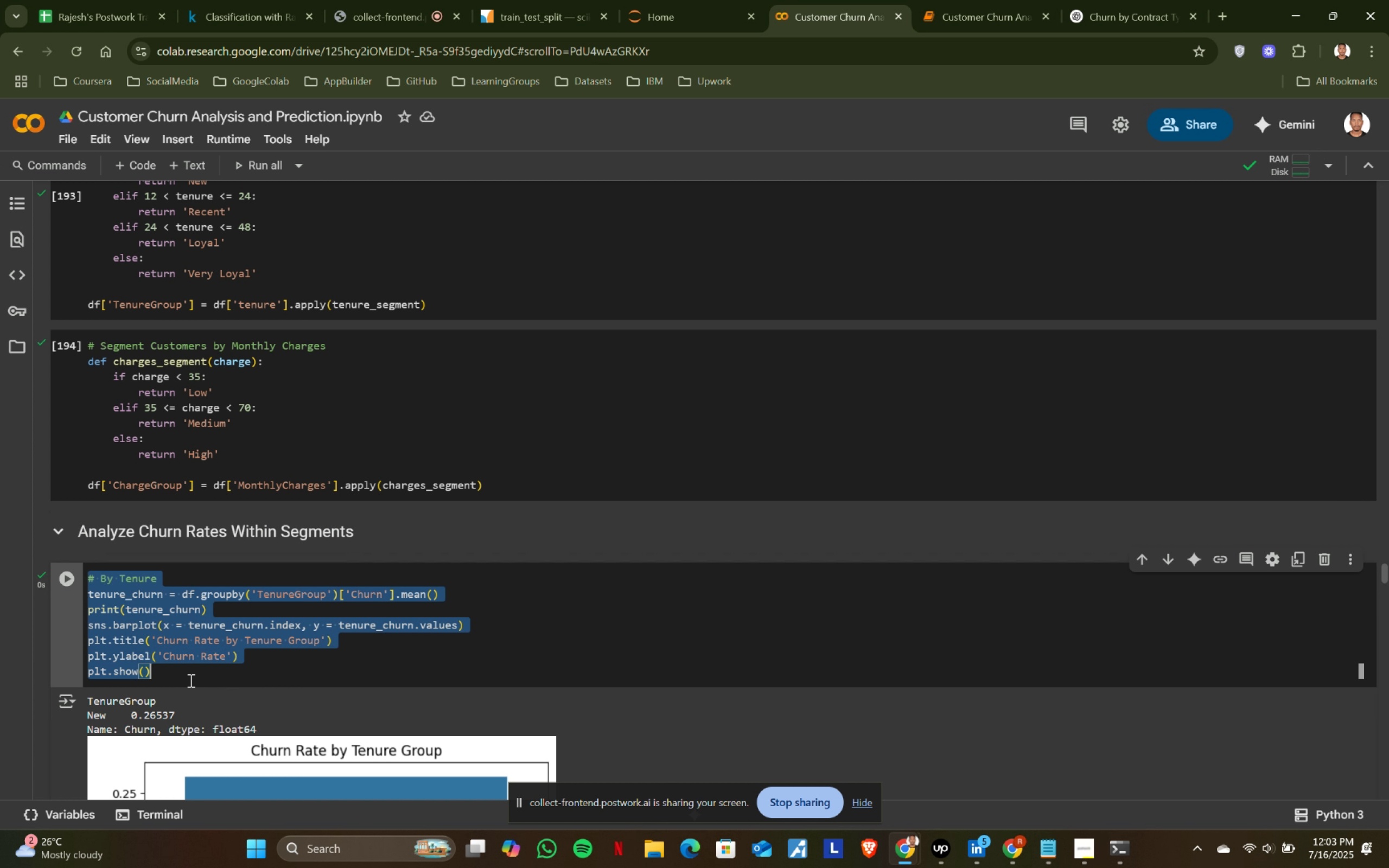 
key(Control+A)
 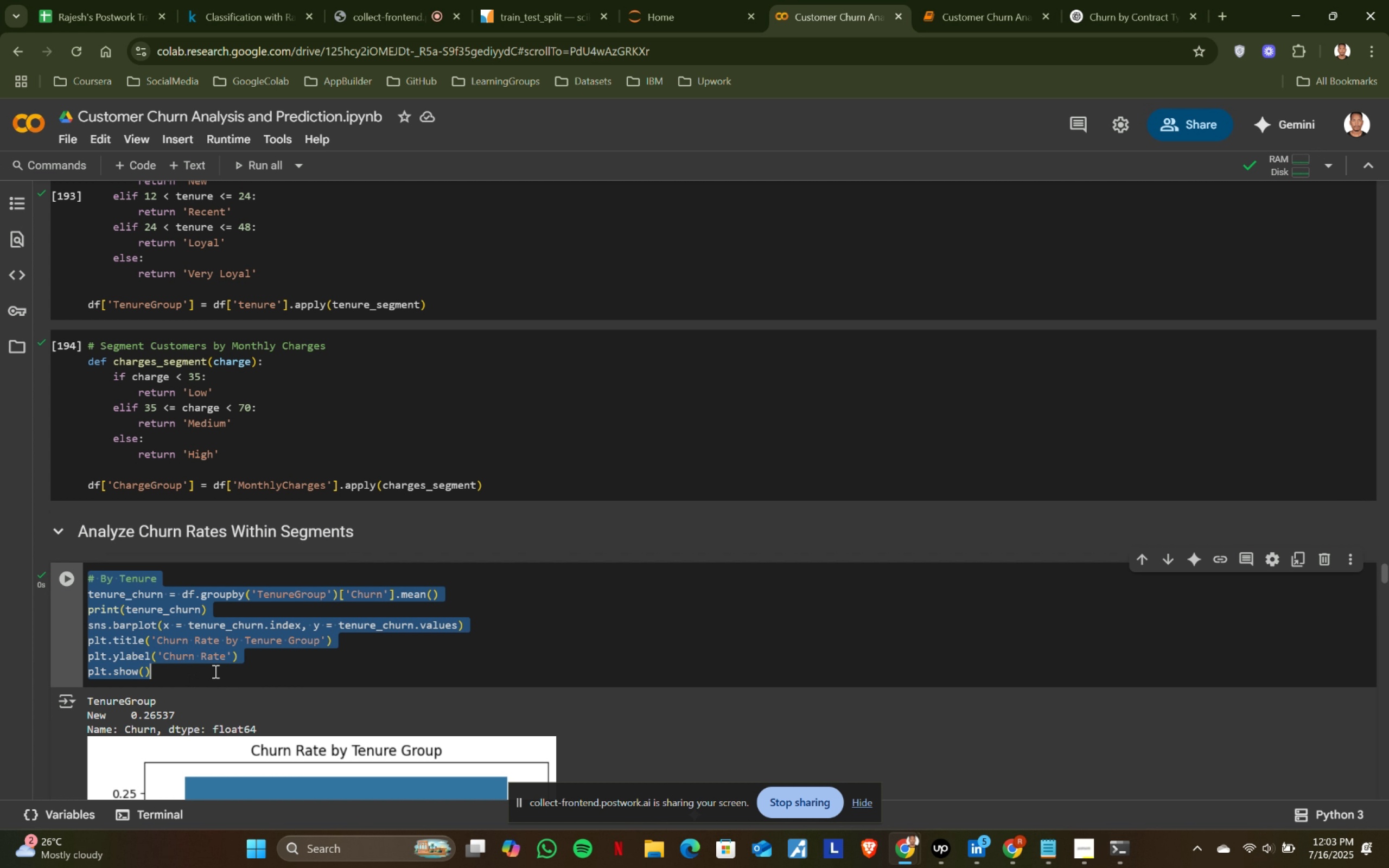 
key(Control+ControlLeft)
 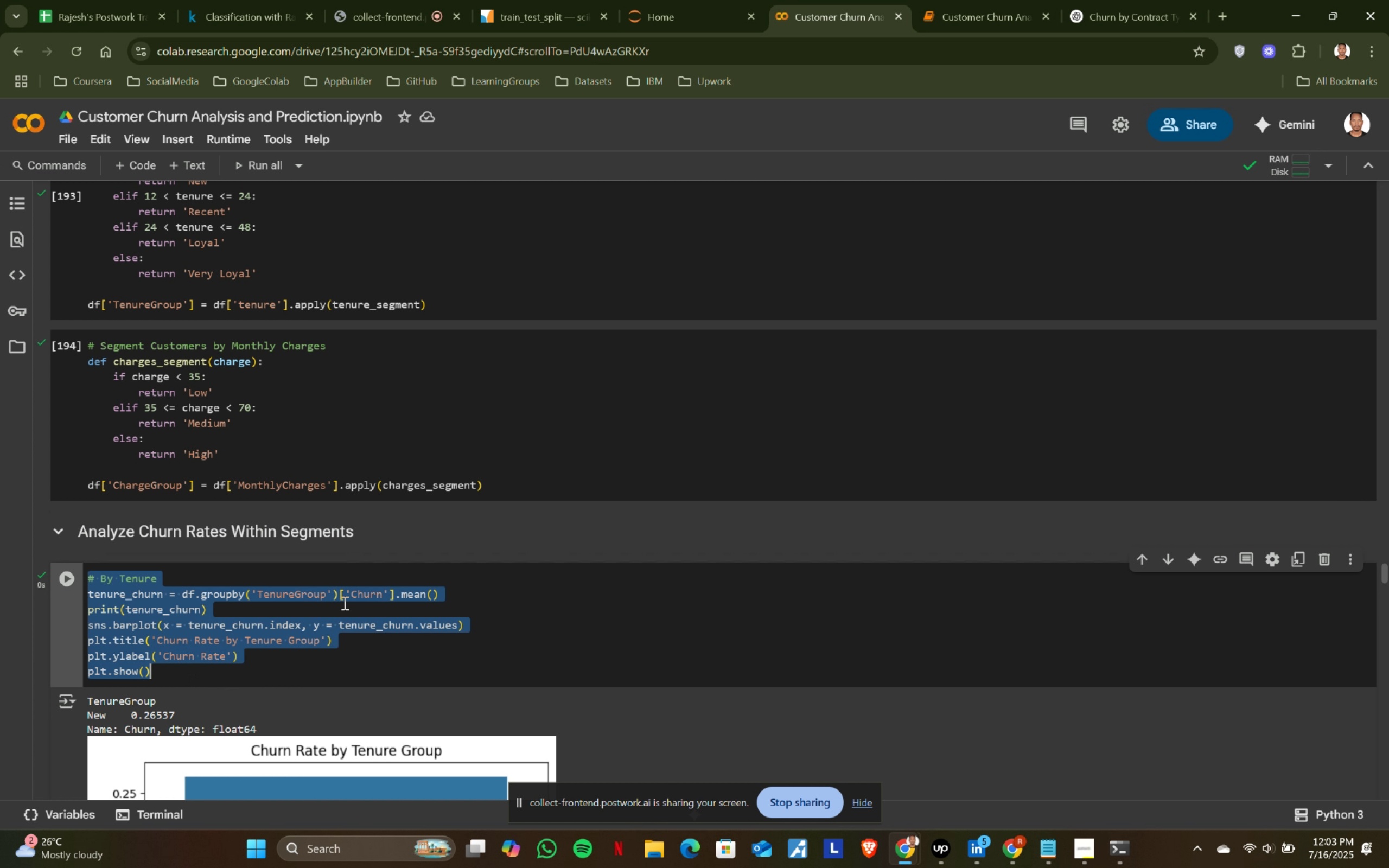 
key(Control+C)
 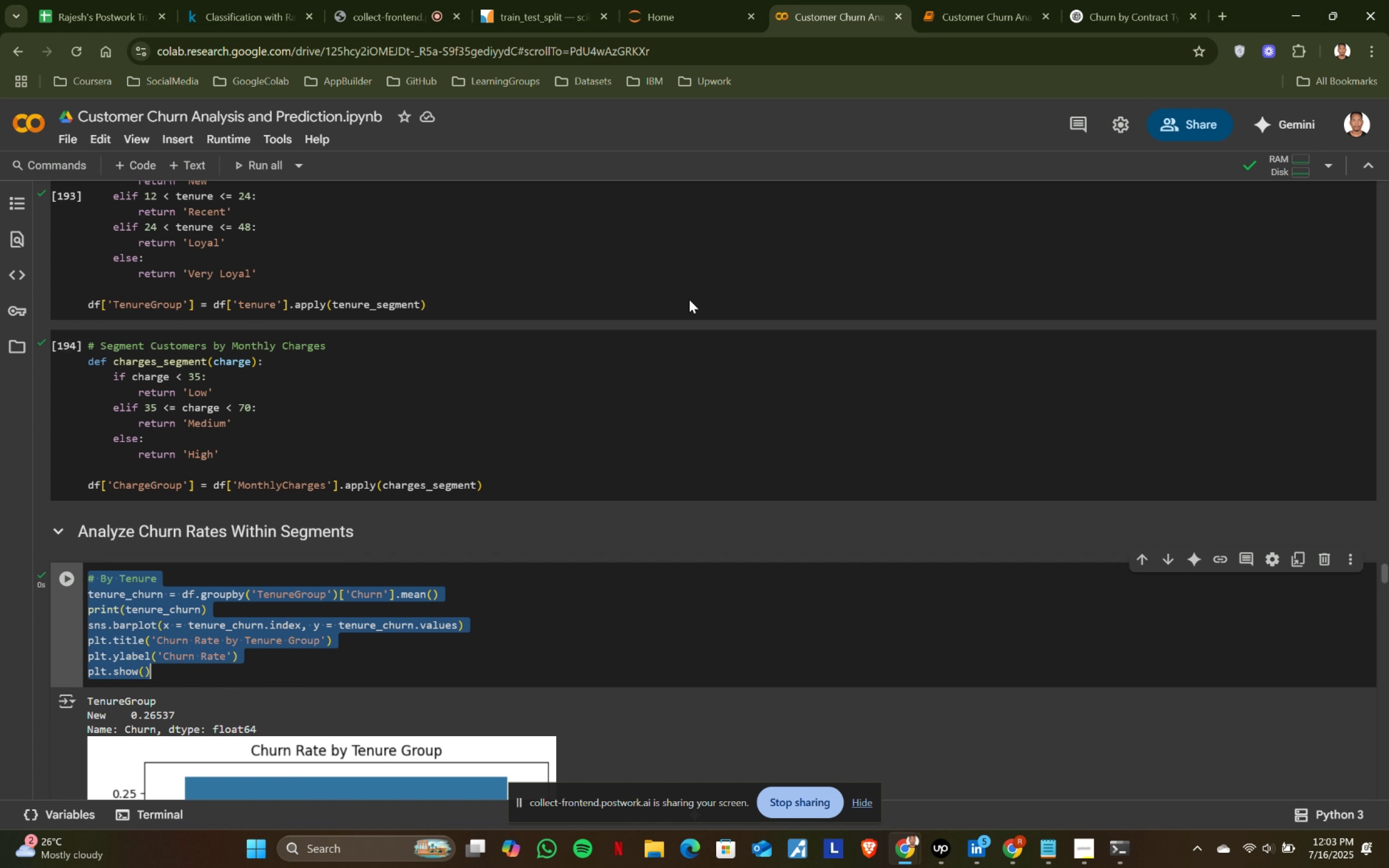 
key(Control+ControlLeft)
 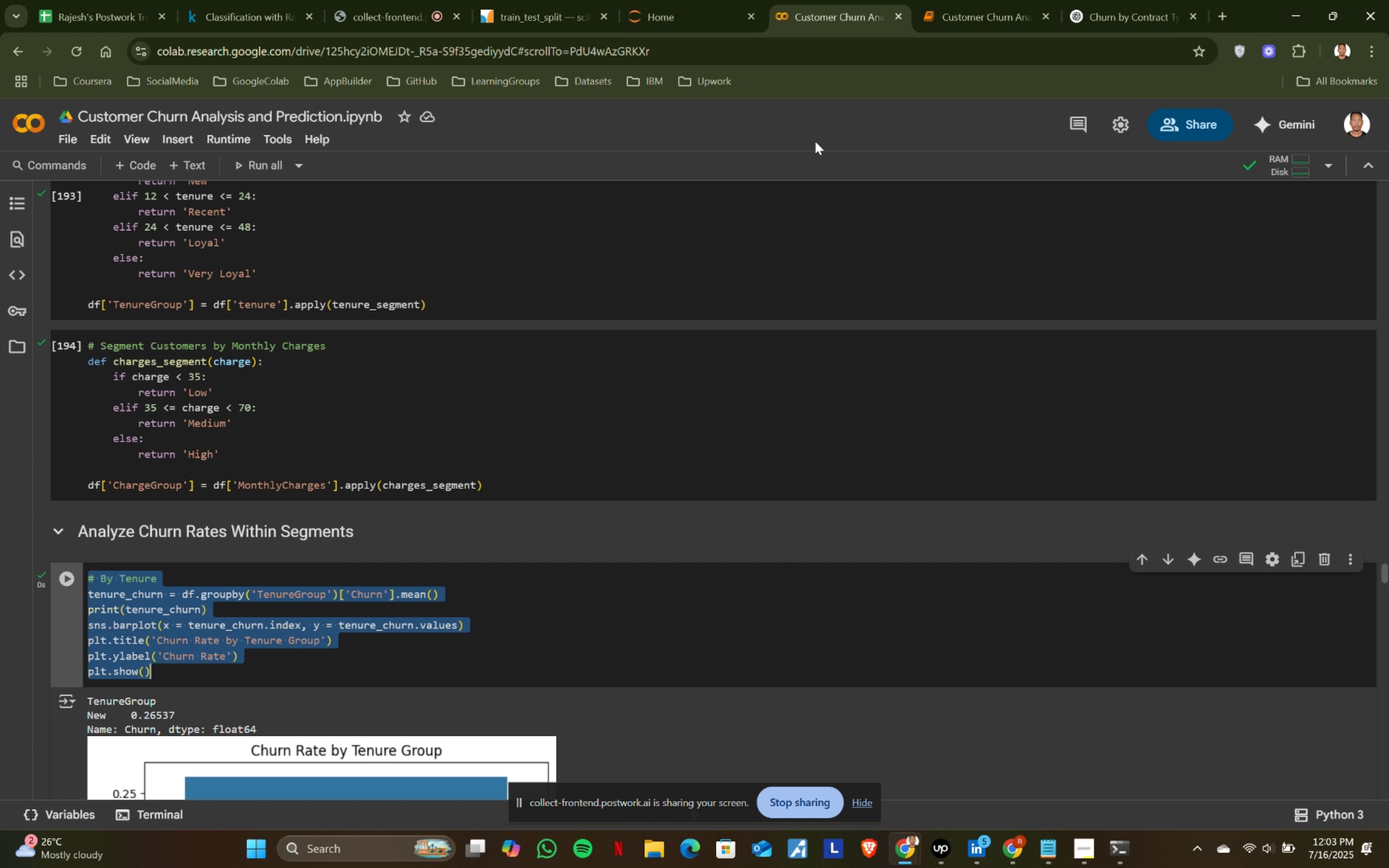 
key(Control+C)
 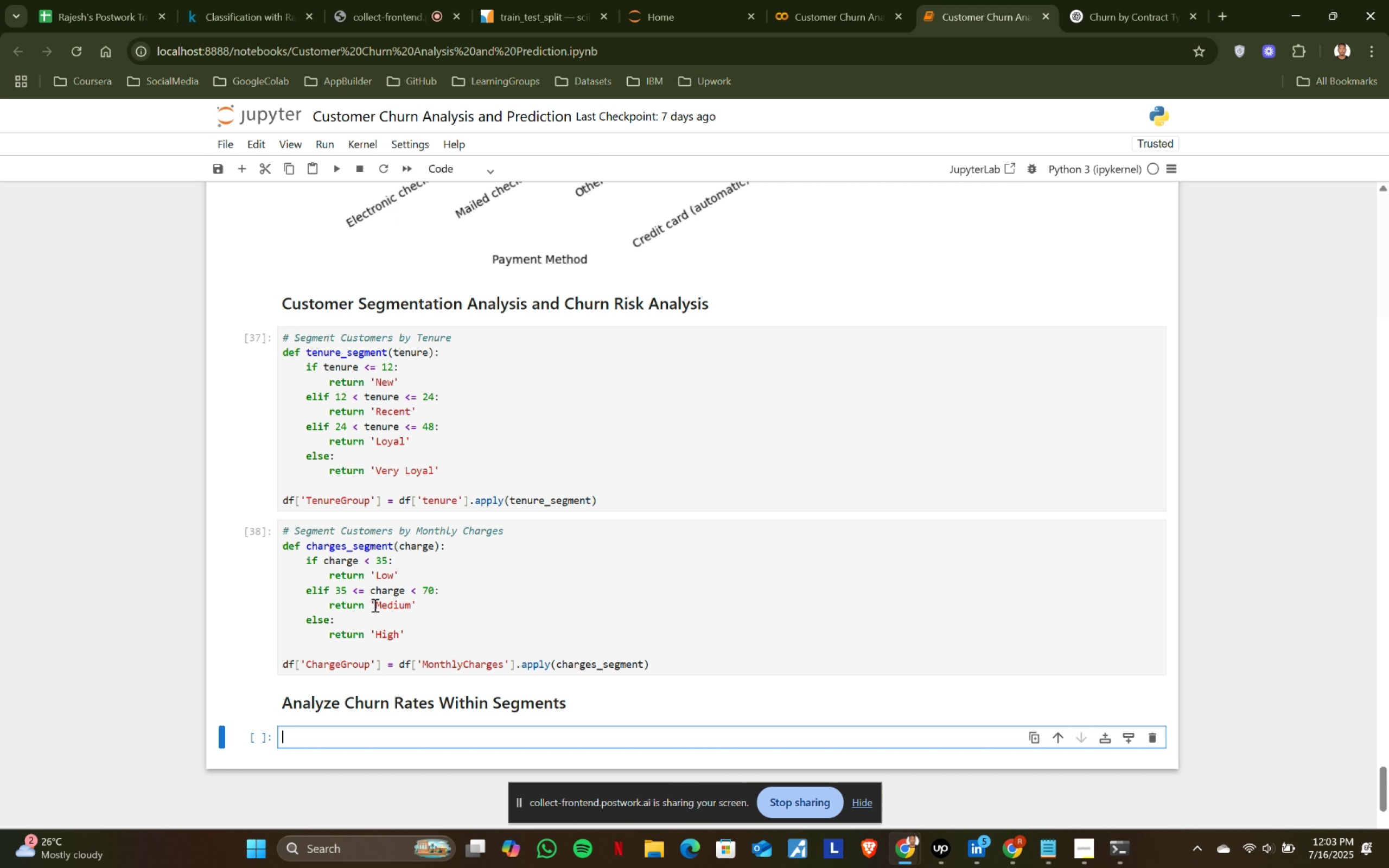 
key(Control+ControlLeft)
 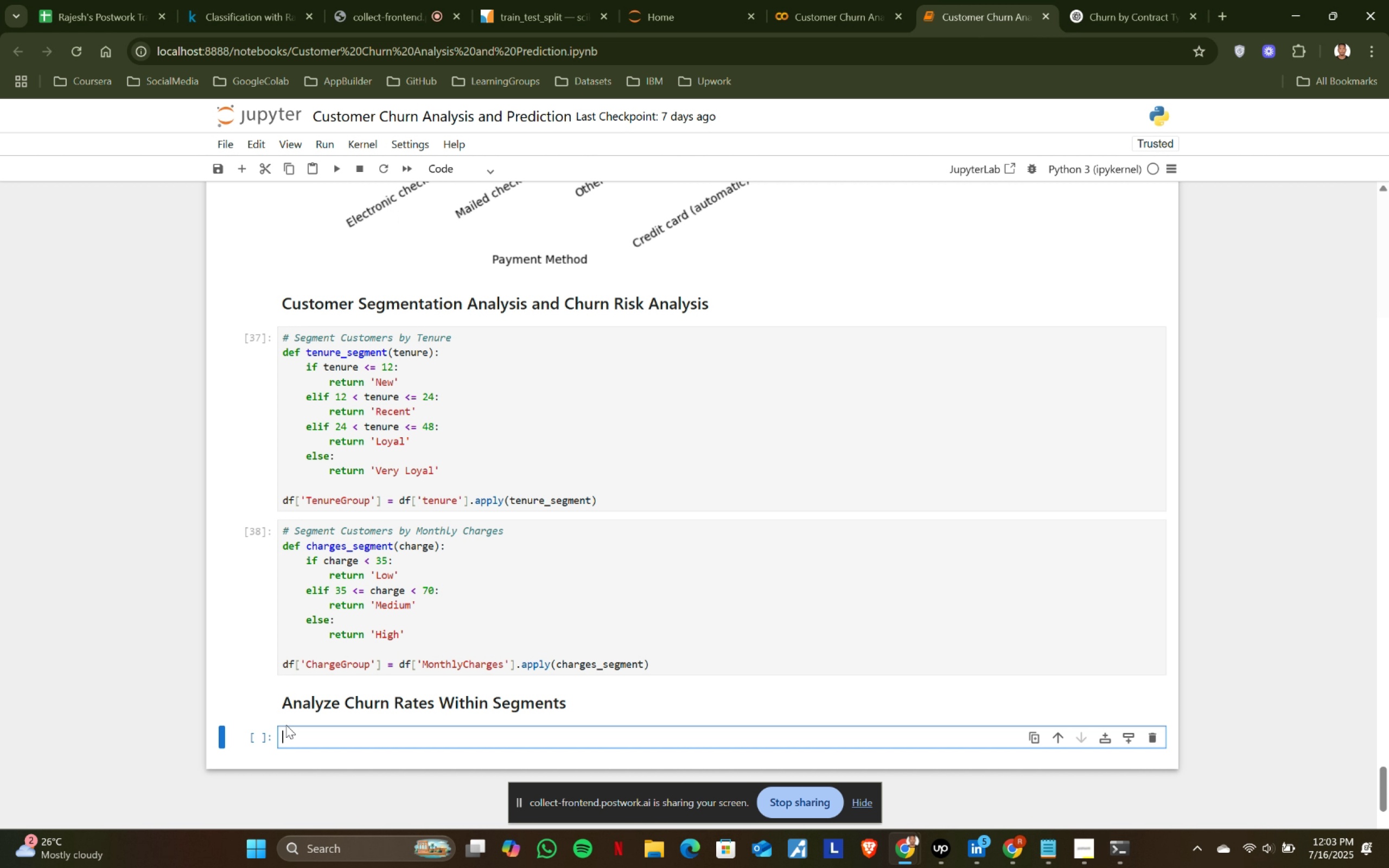 
key(Control+V)
 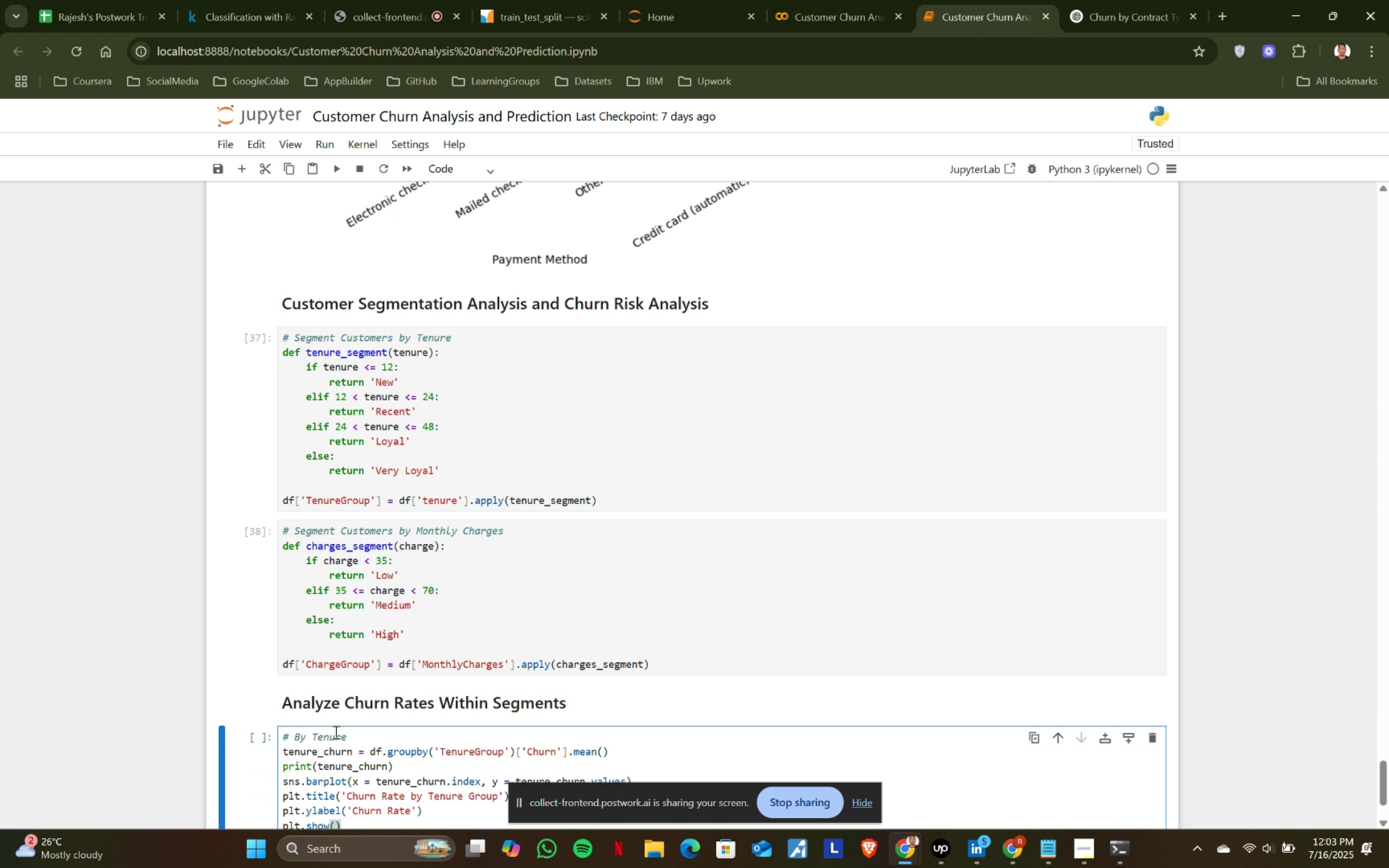 
scroll: coordinate [425, 716], scroll_direction: down, amount: 3.0
 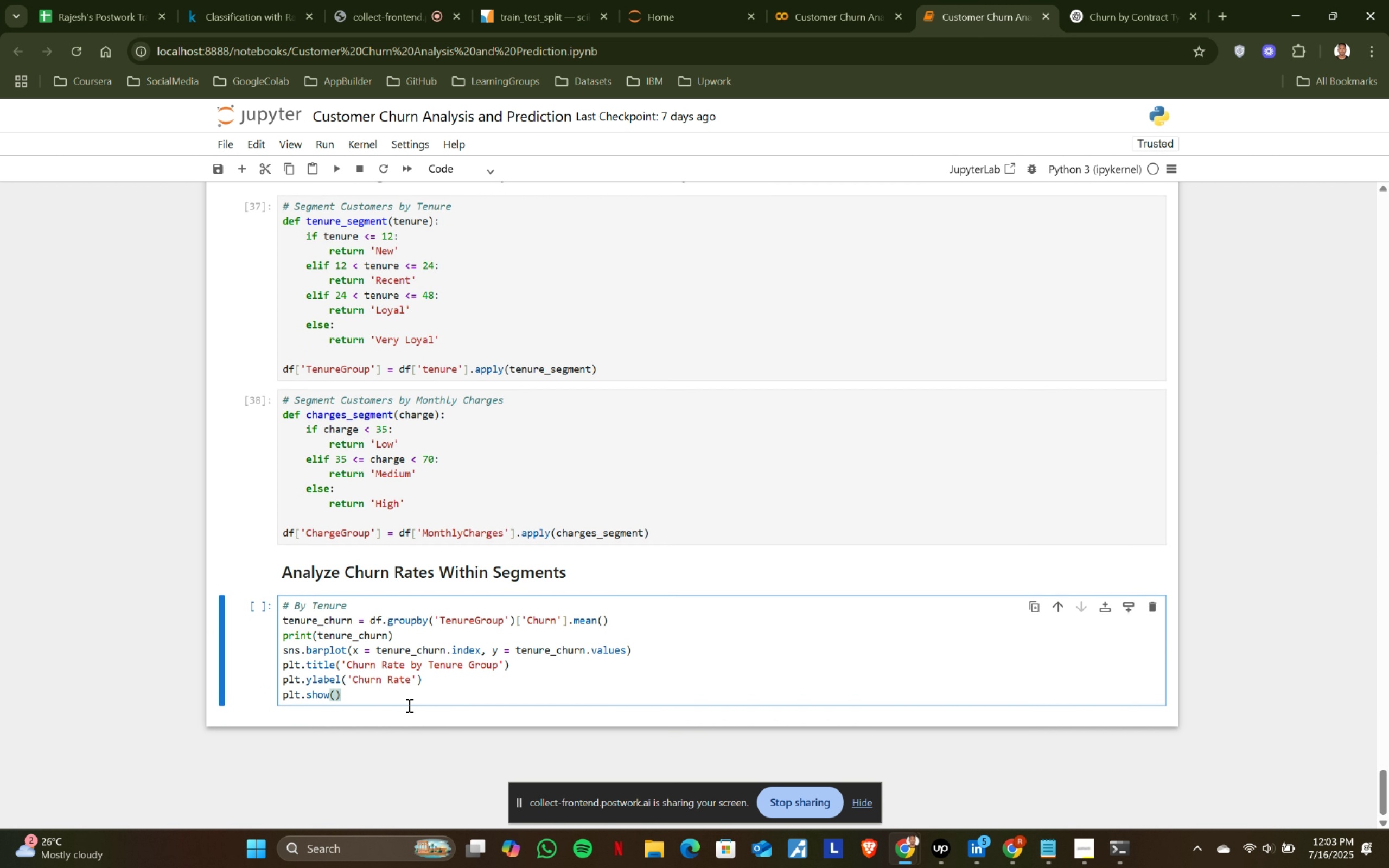 
key(Shift+ShiftRight)
 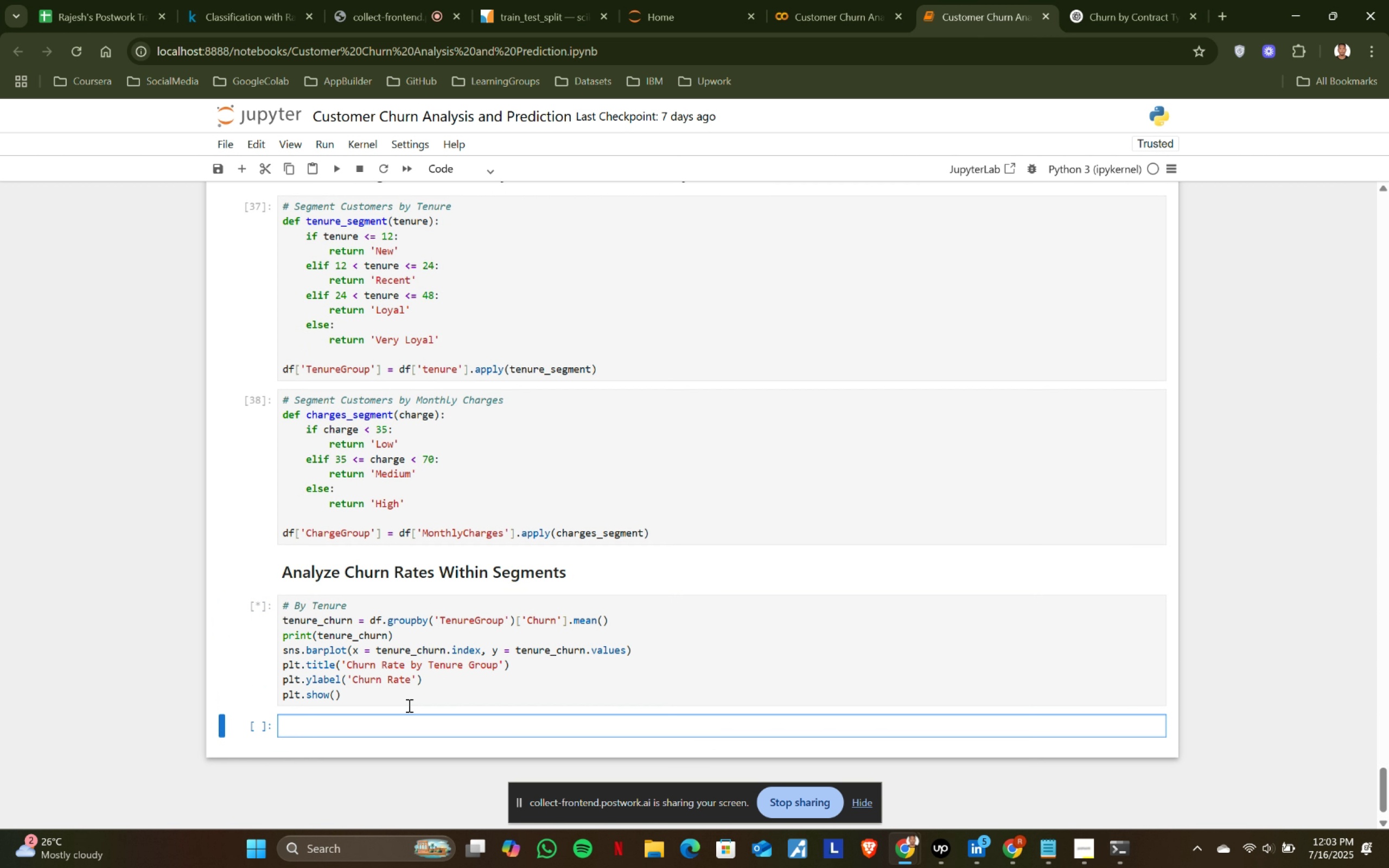 
key(Shift+Enter)
 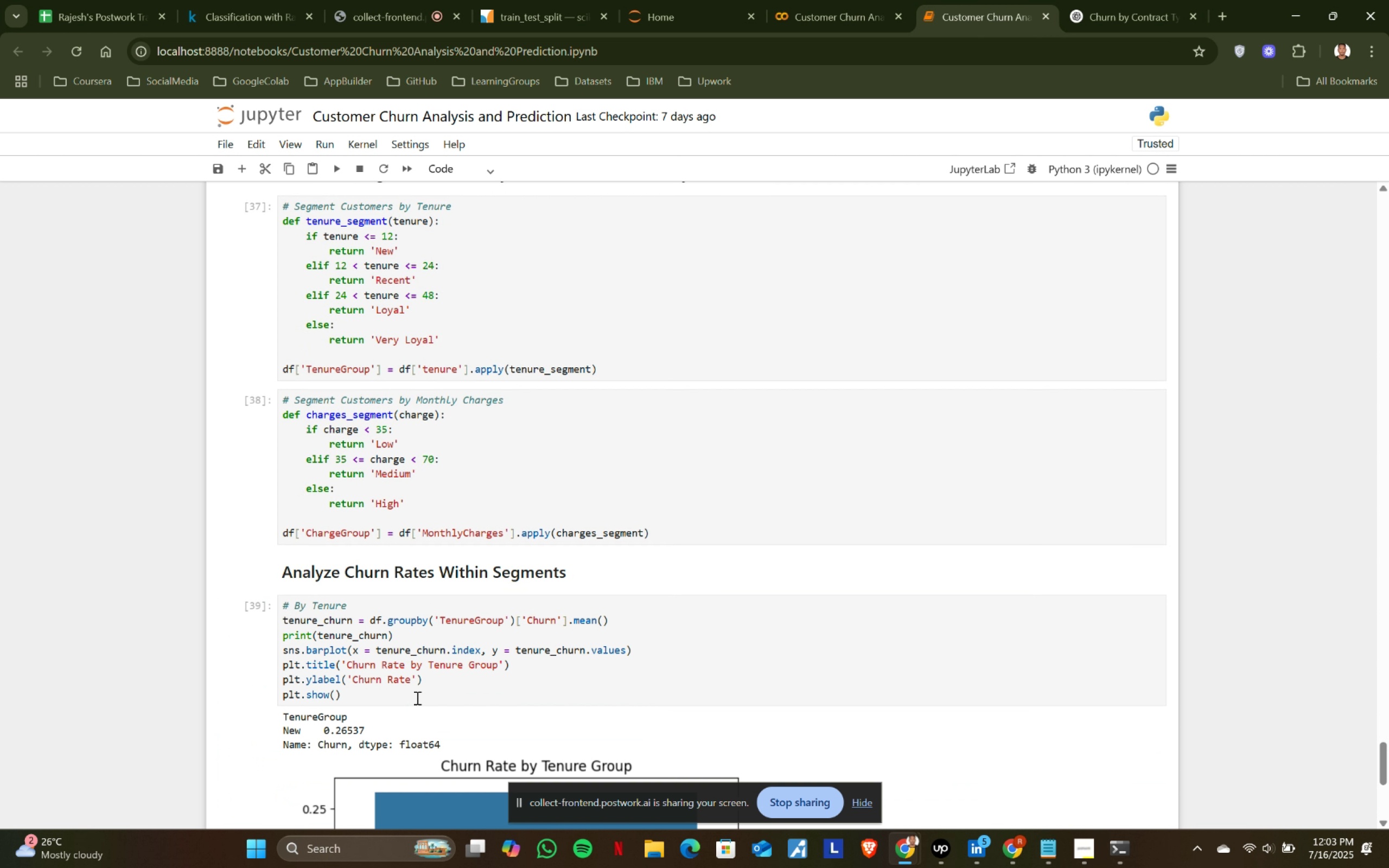 
scroll: coordinate [438, 663], scroll_direction: down, amount: 4.0
 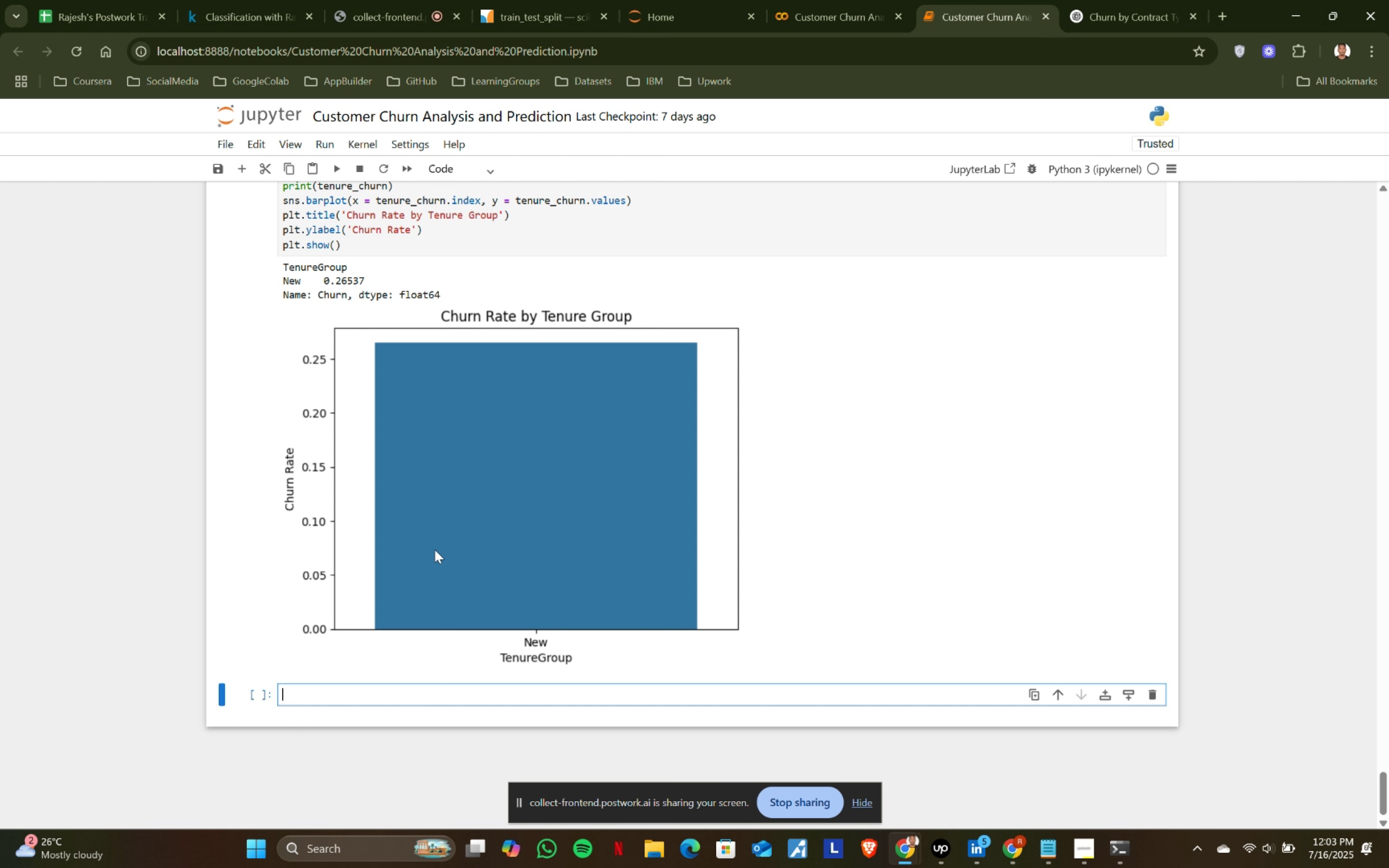 
scroll: coordinate [431, 529], scroll_direction: up, amount: 1.0
 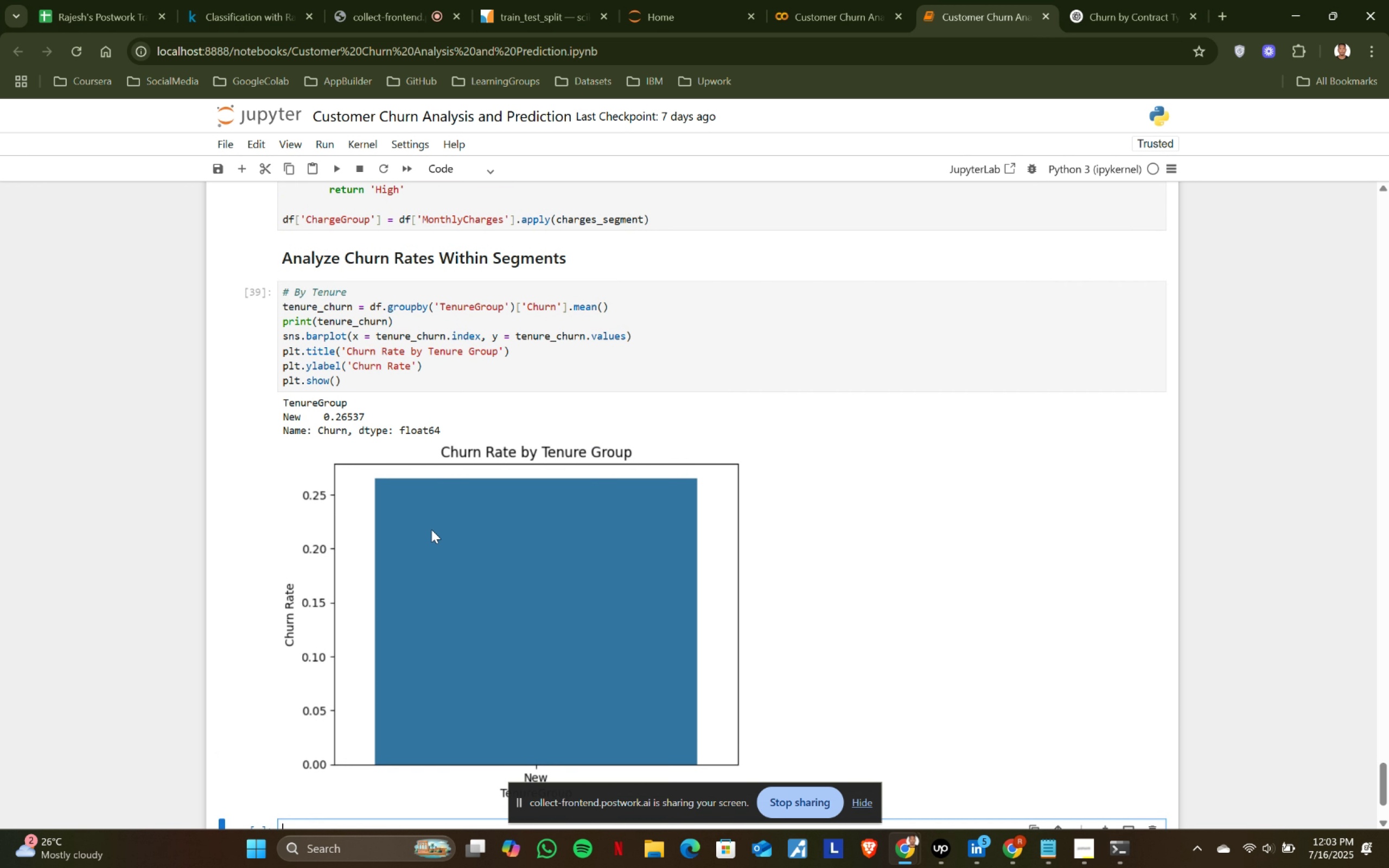 
scroll: coordinate [431, 529], scroll_direction: down, amount: 1.0
 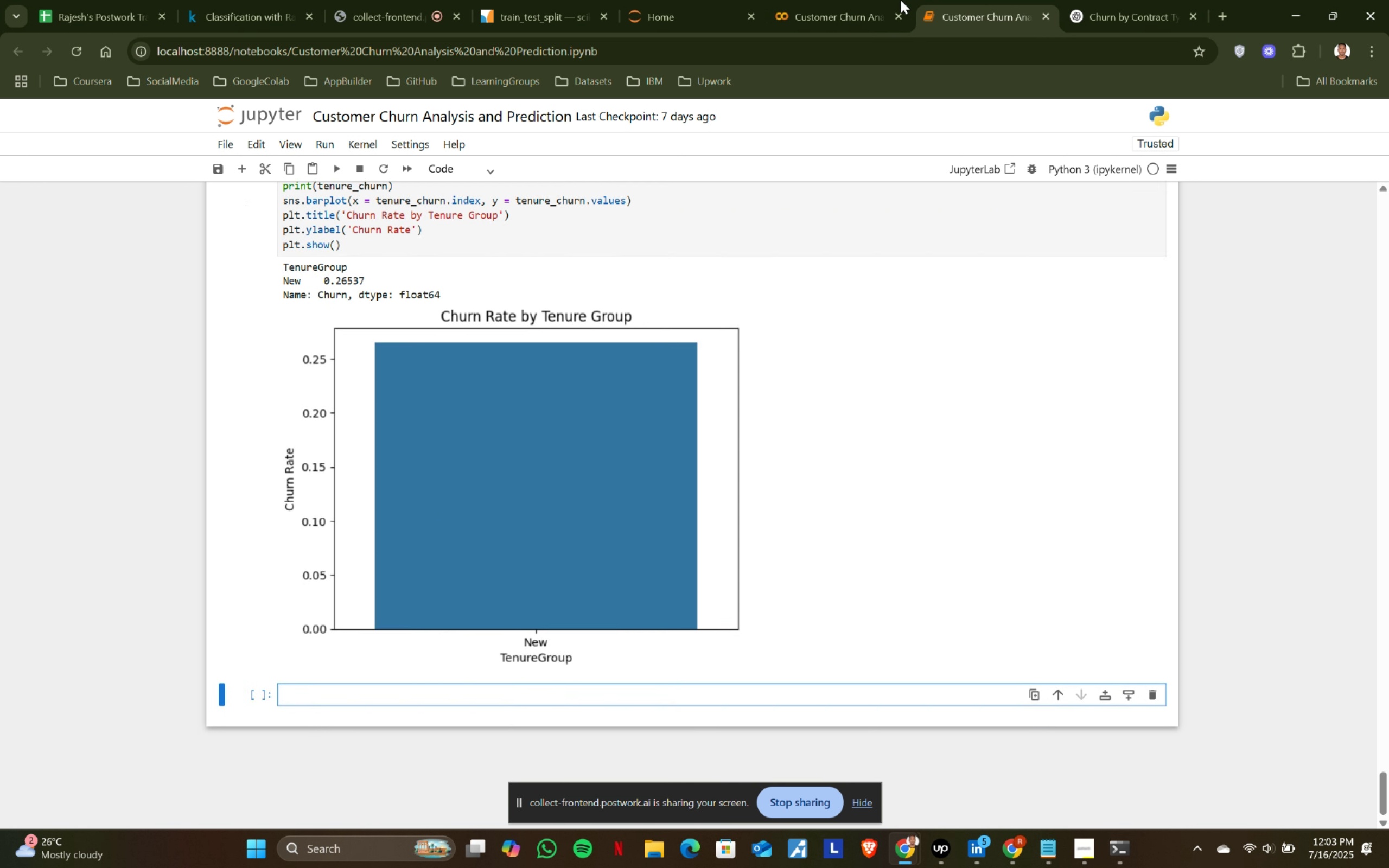 
left_click([856, 0])
 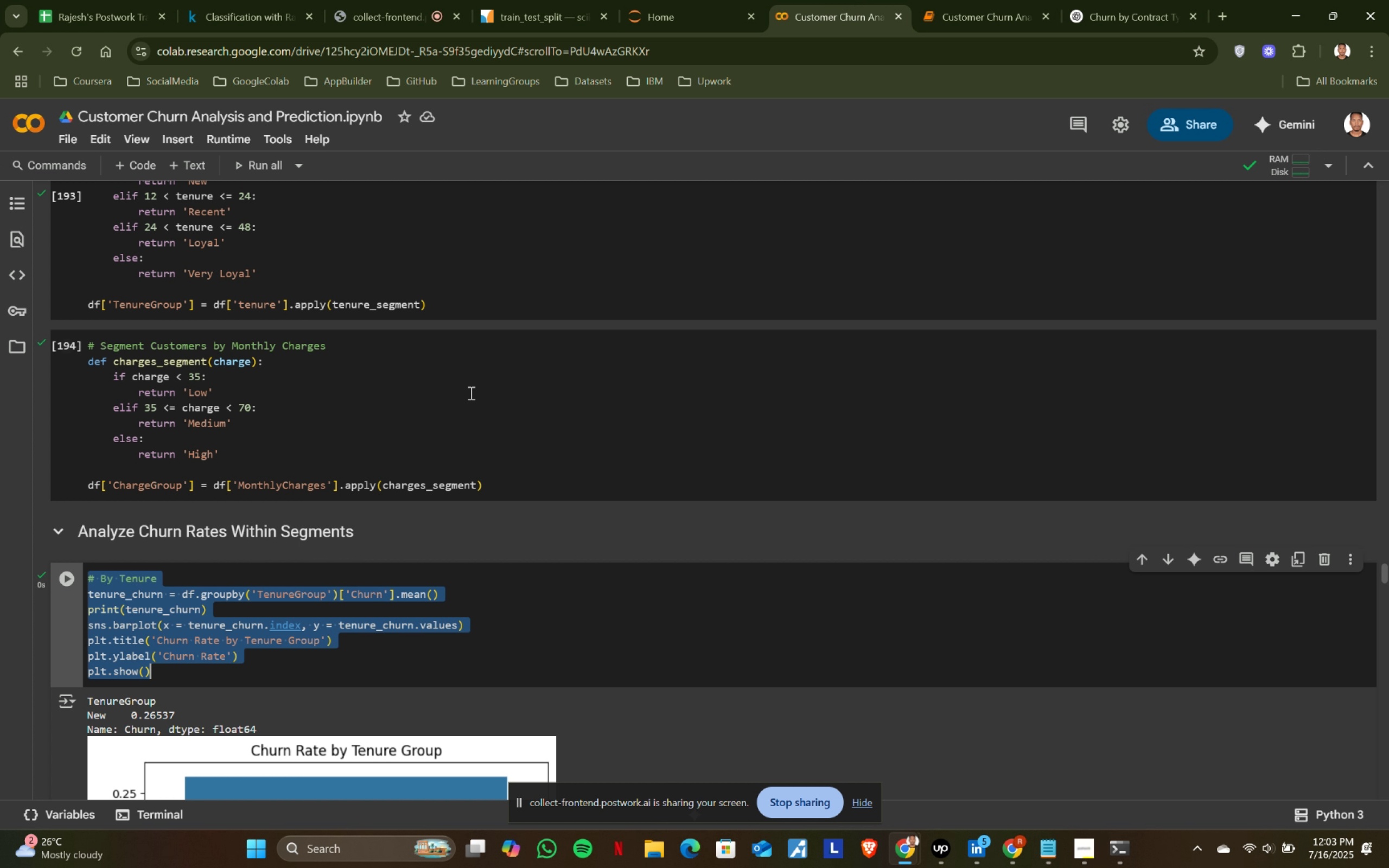 
scroll: coordinate [414, 436], scroll_direction: down, amount: 4.0
 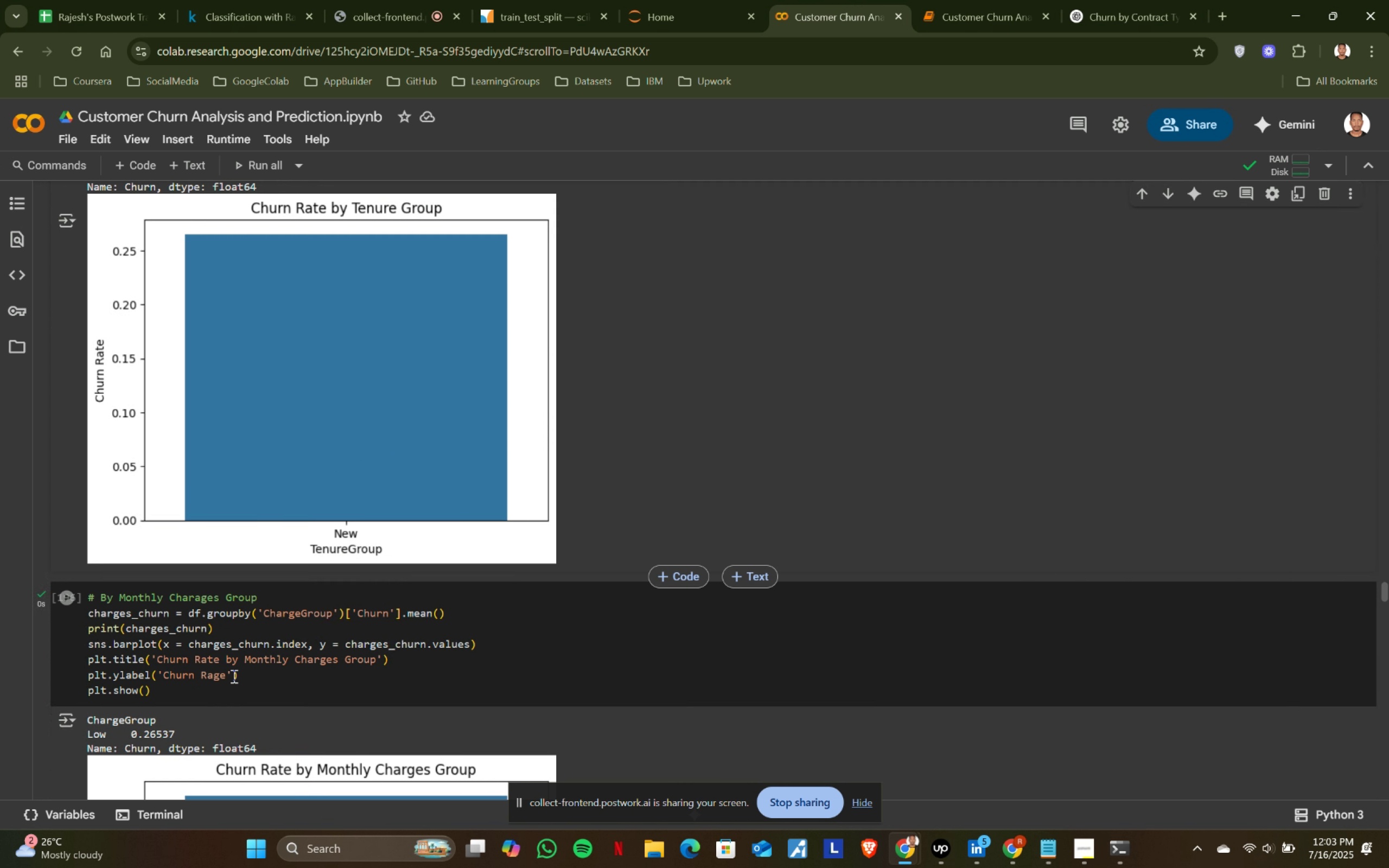 
left_click([208, 691])
 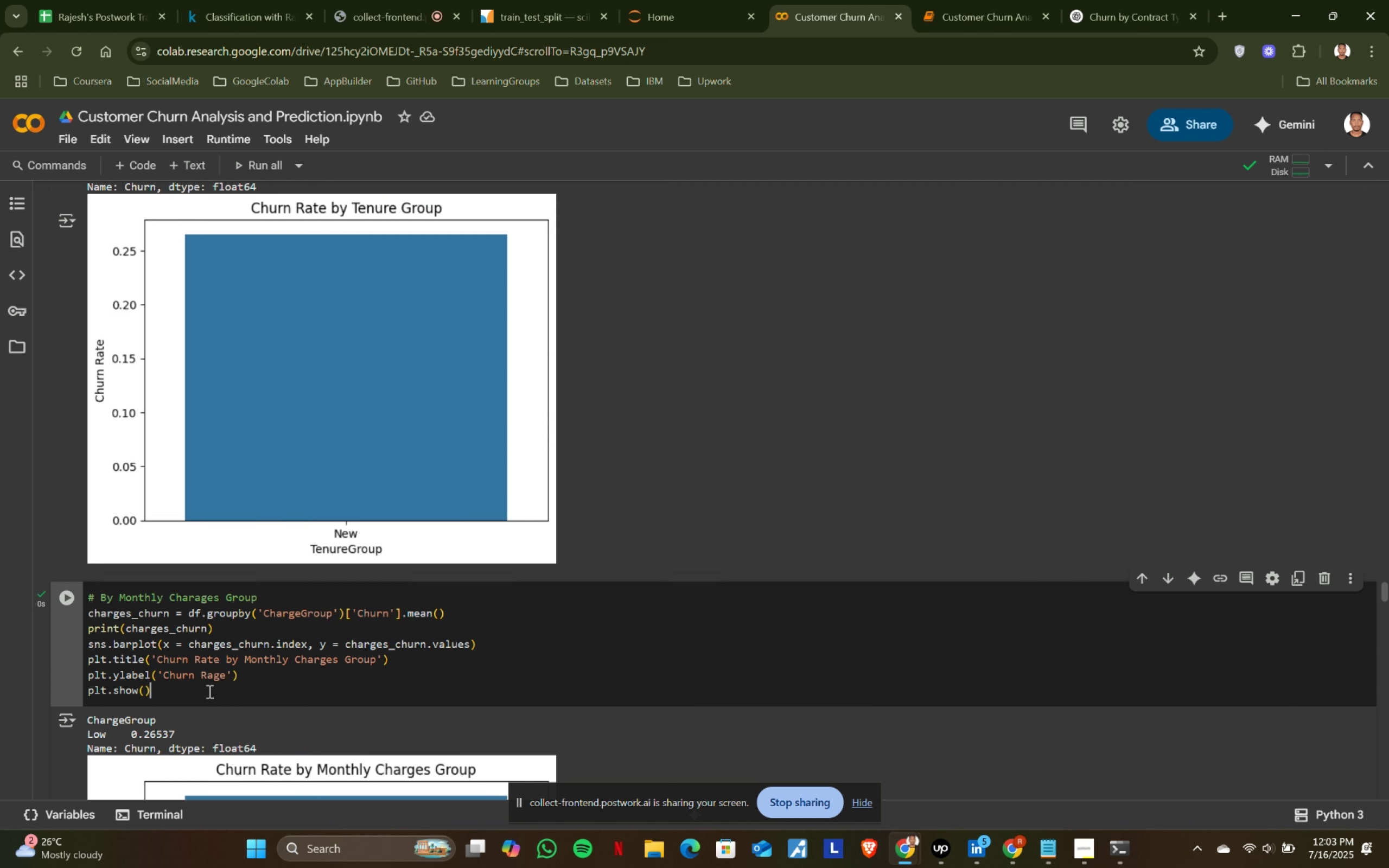 
key(Control+ControlLeft)
 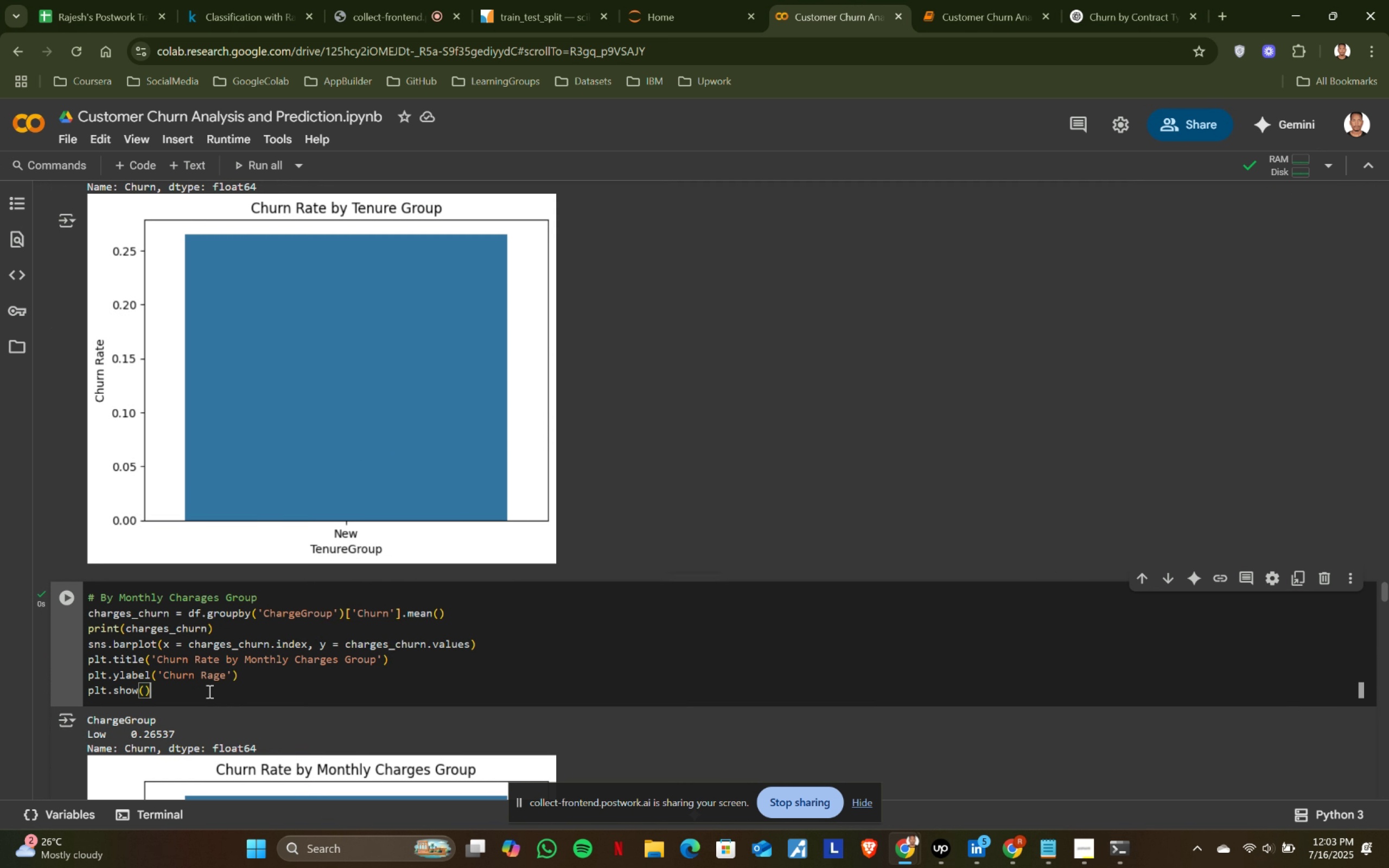 
key(Control+A)
 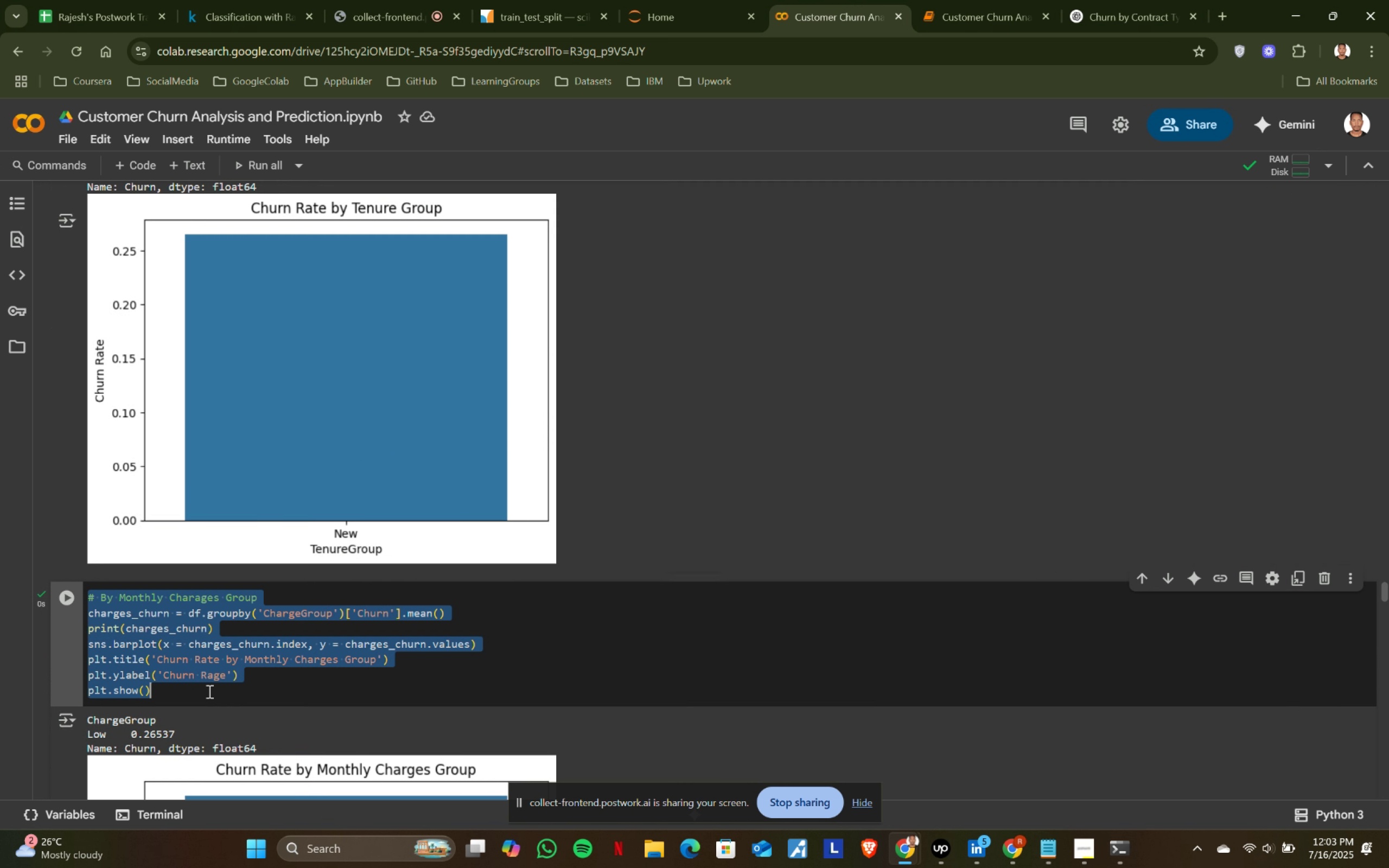 
key(Control+ControlLeft)
 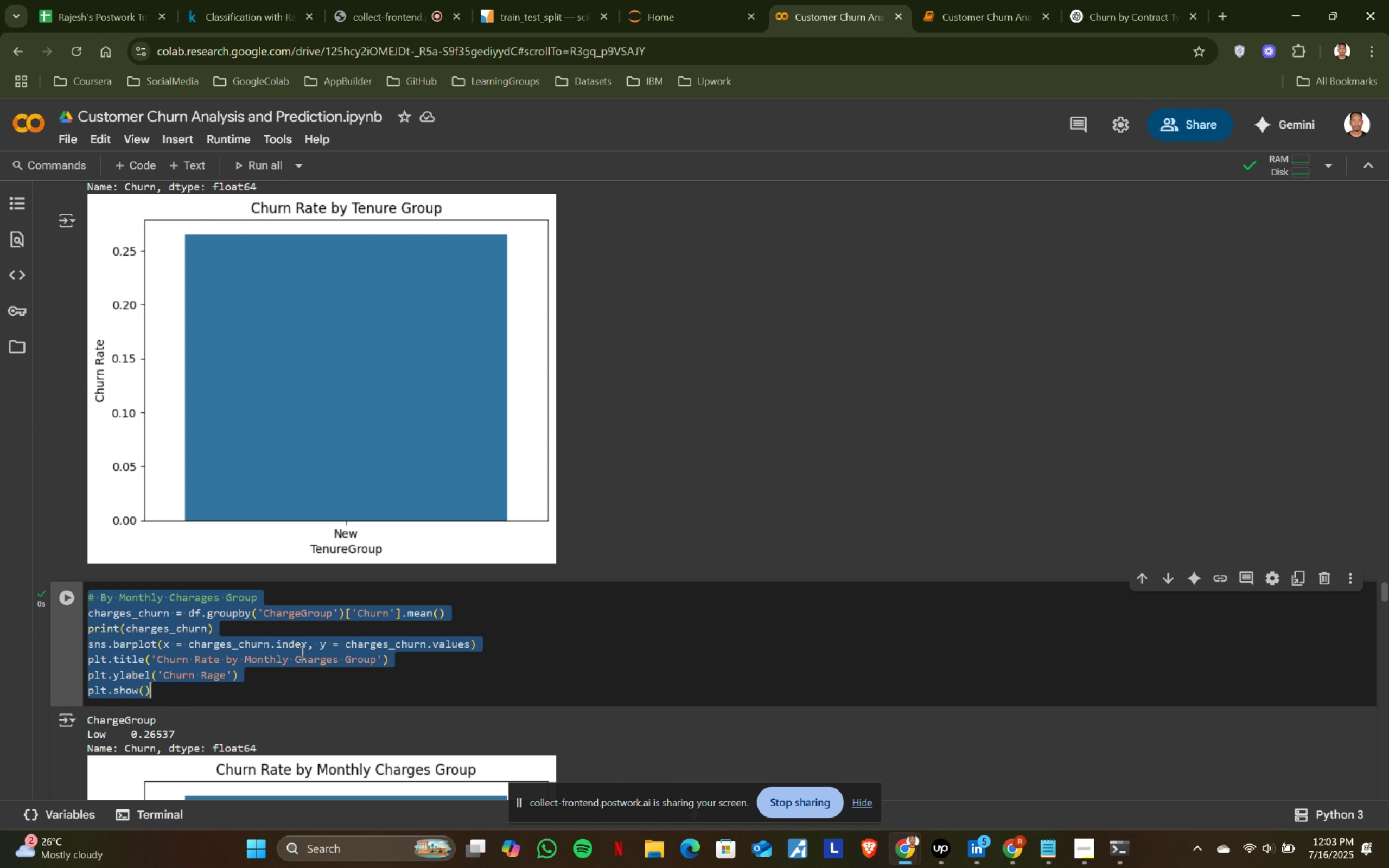 
key(Control+C)
 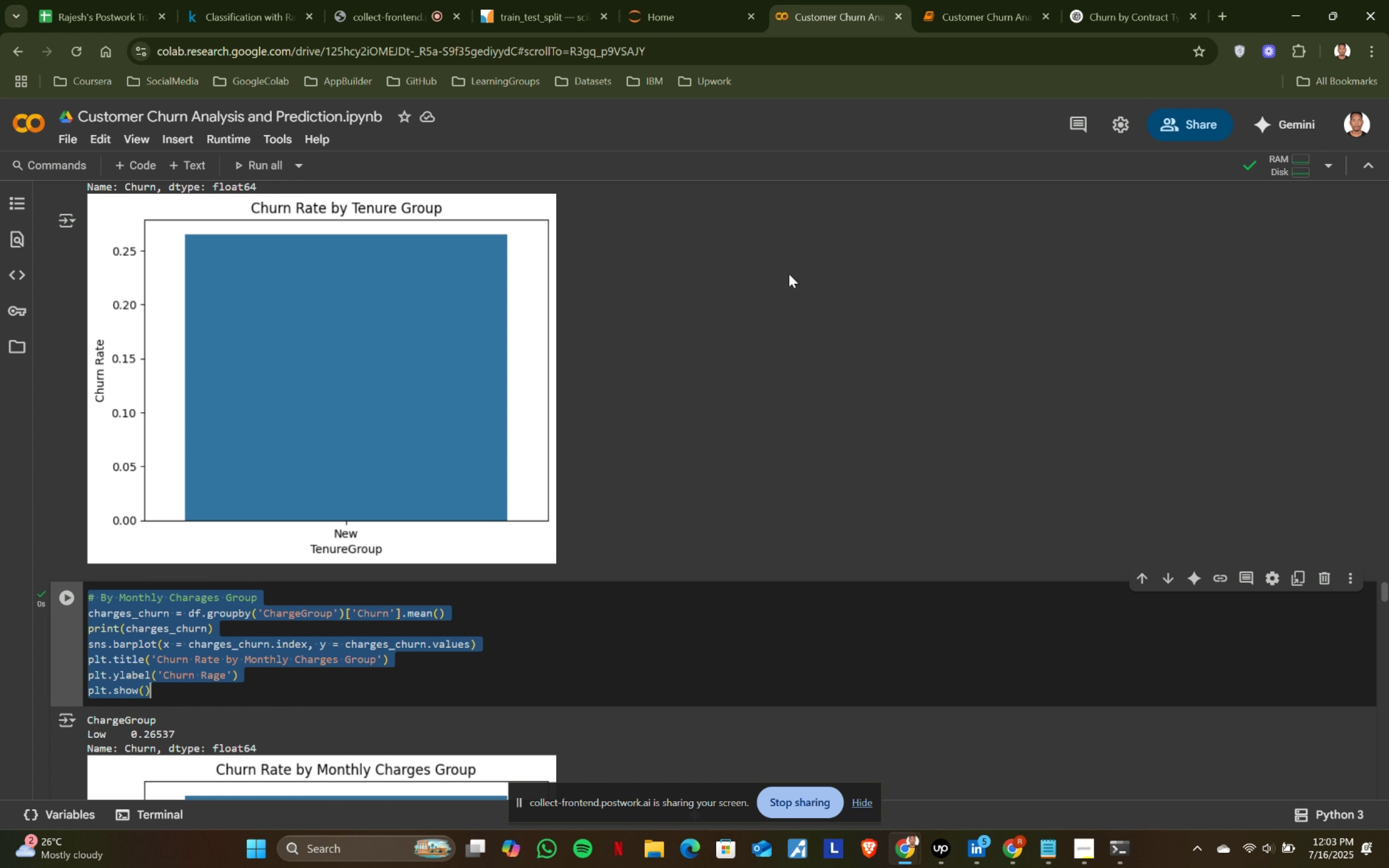 
key(Control+ControlLeft)
 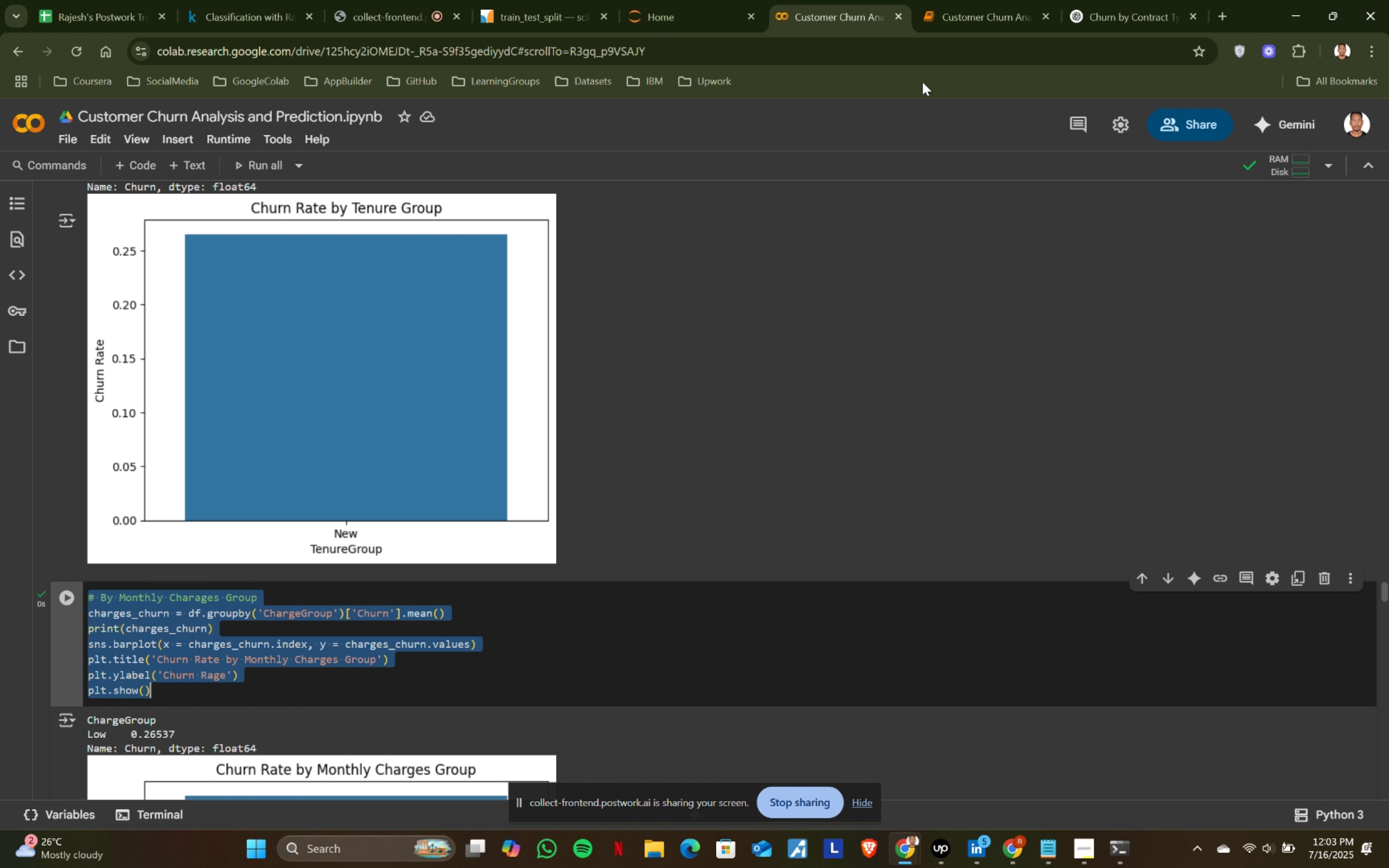 
key(Control+C)
 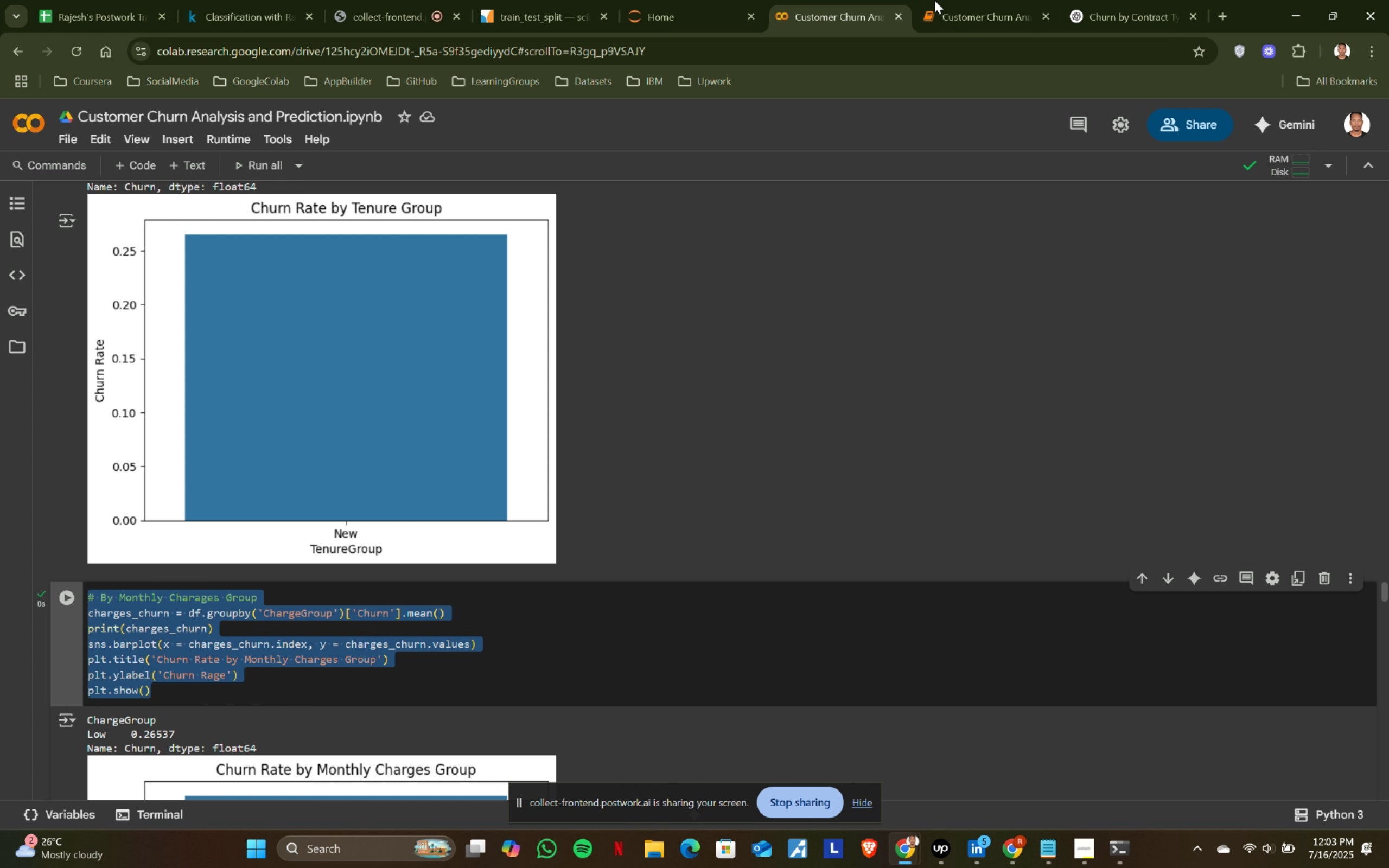 
left_click([966, 0])
 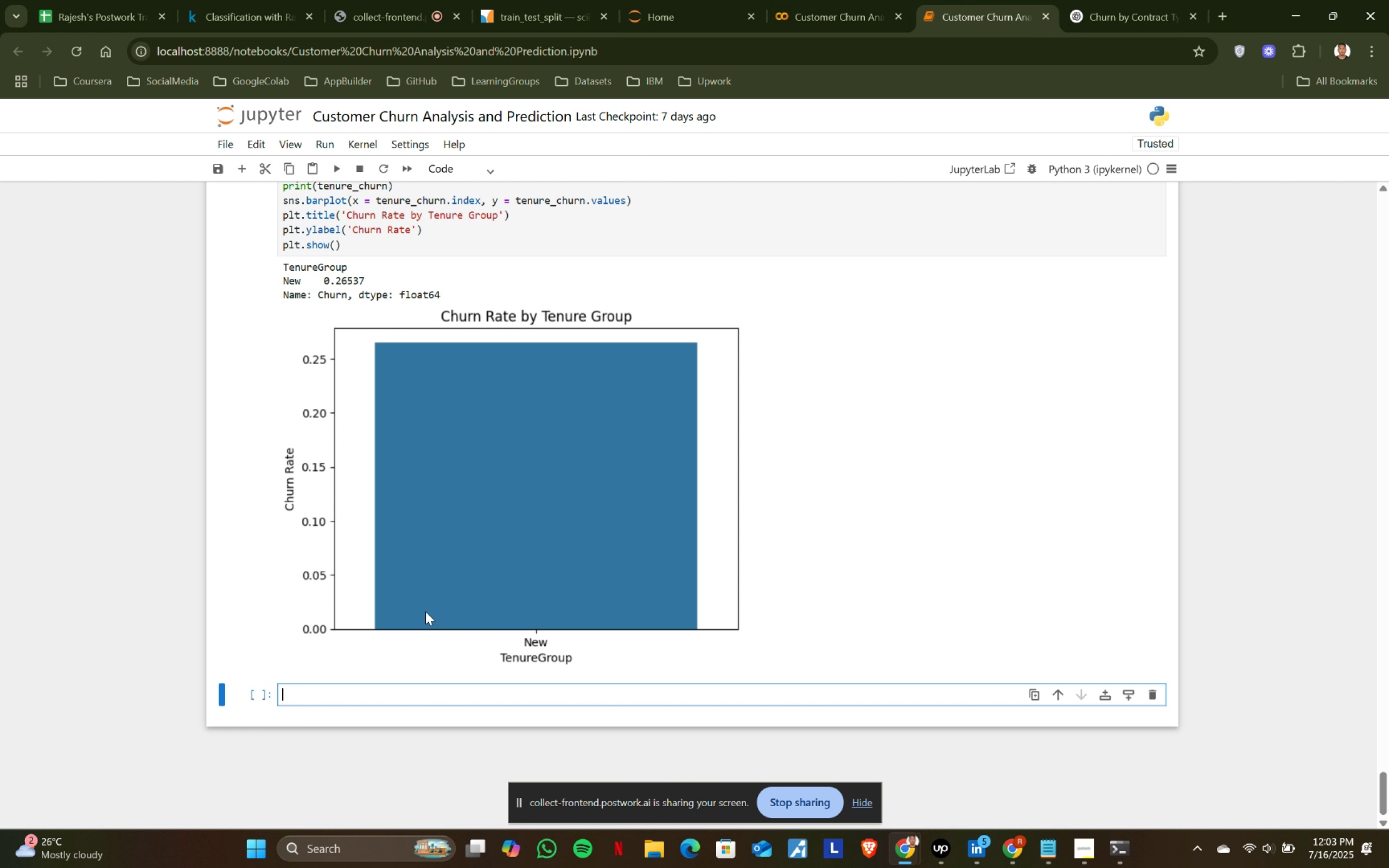 
key(Control+ControlLeft)
 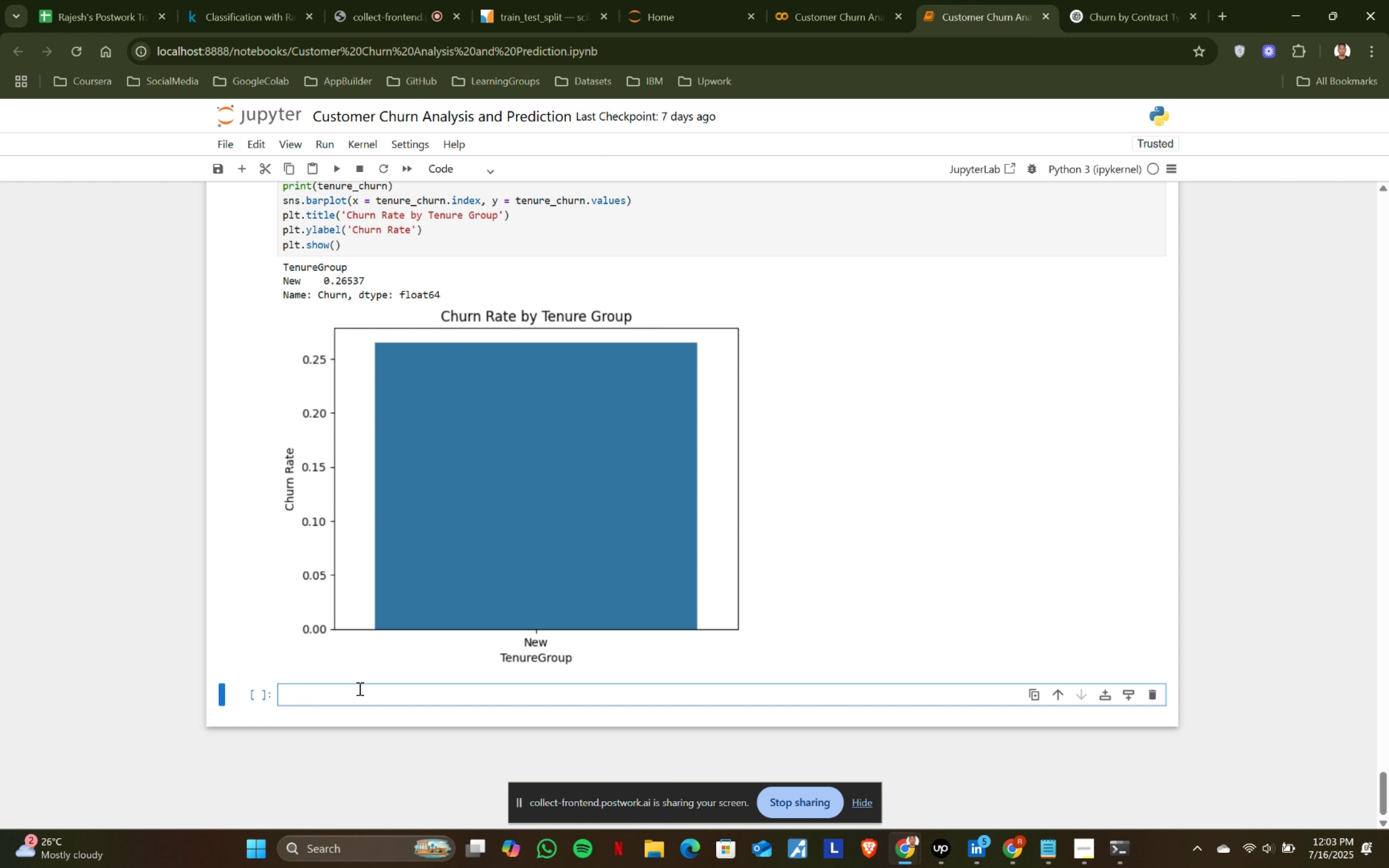 
key(Control+V)
 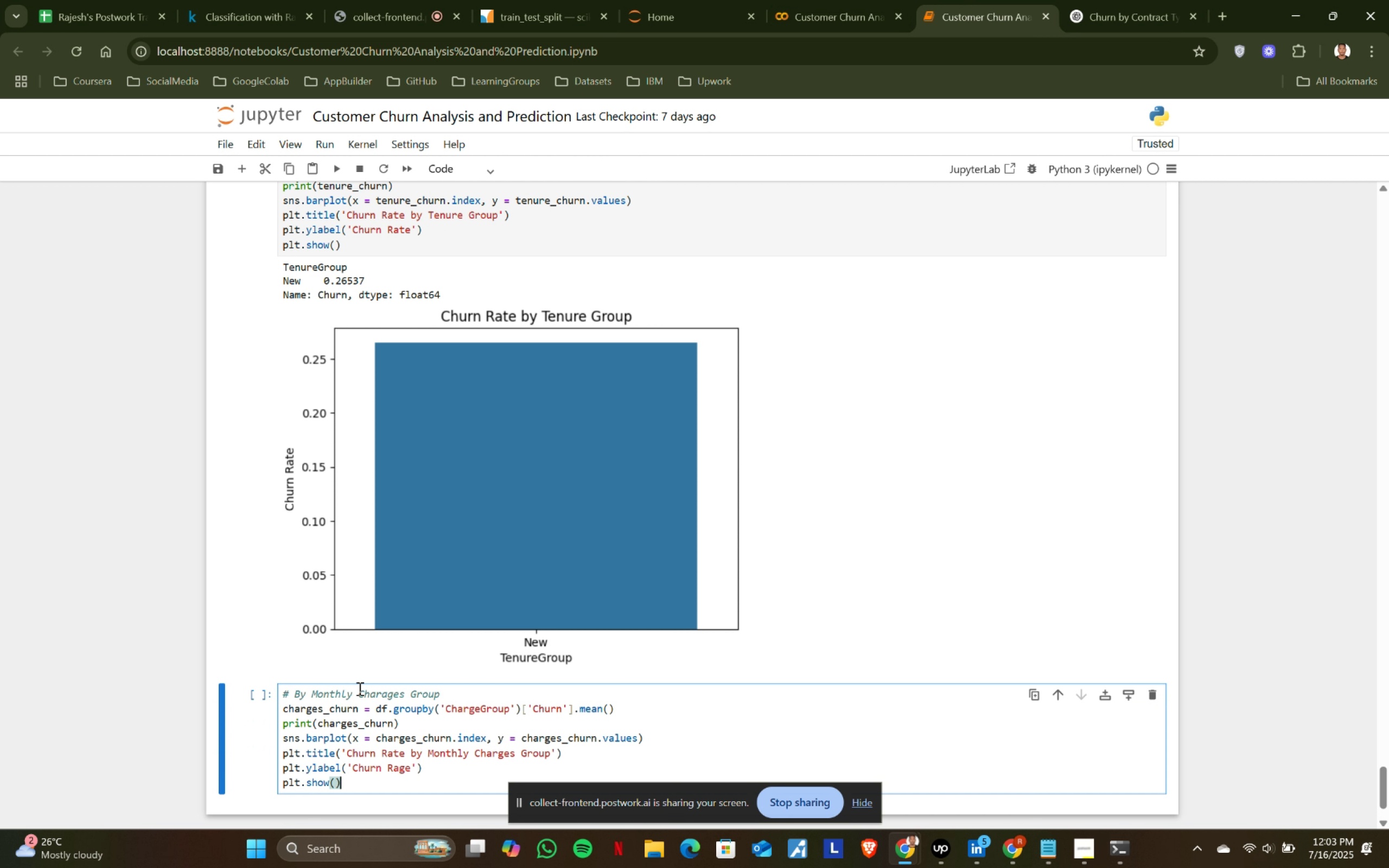 
scroll: coordinate [359, 688], scroll_direction: down, amount: 2.0
 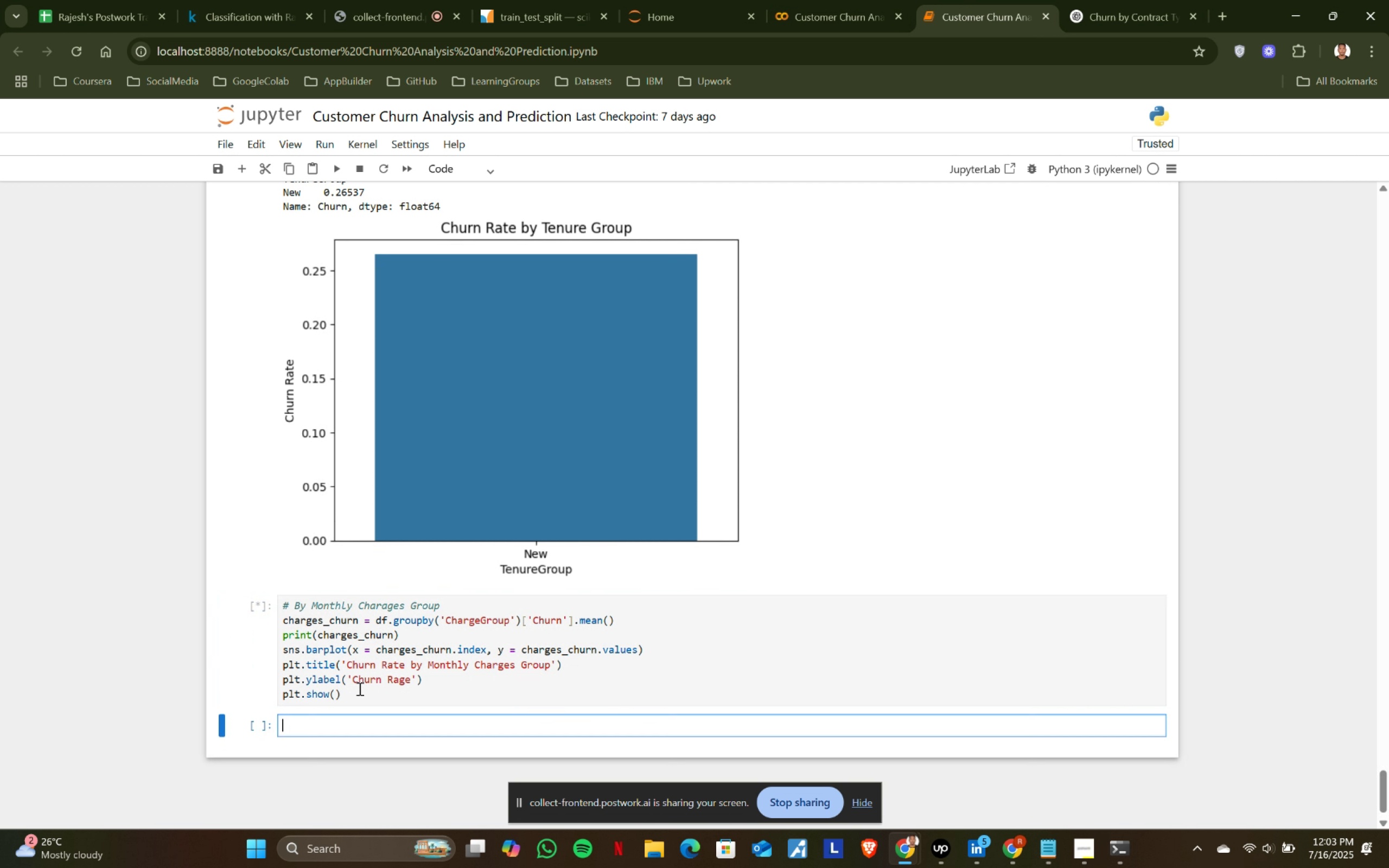 
key(Shift+ShiftRight)
 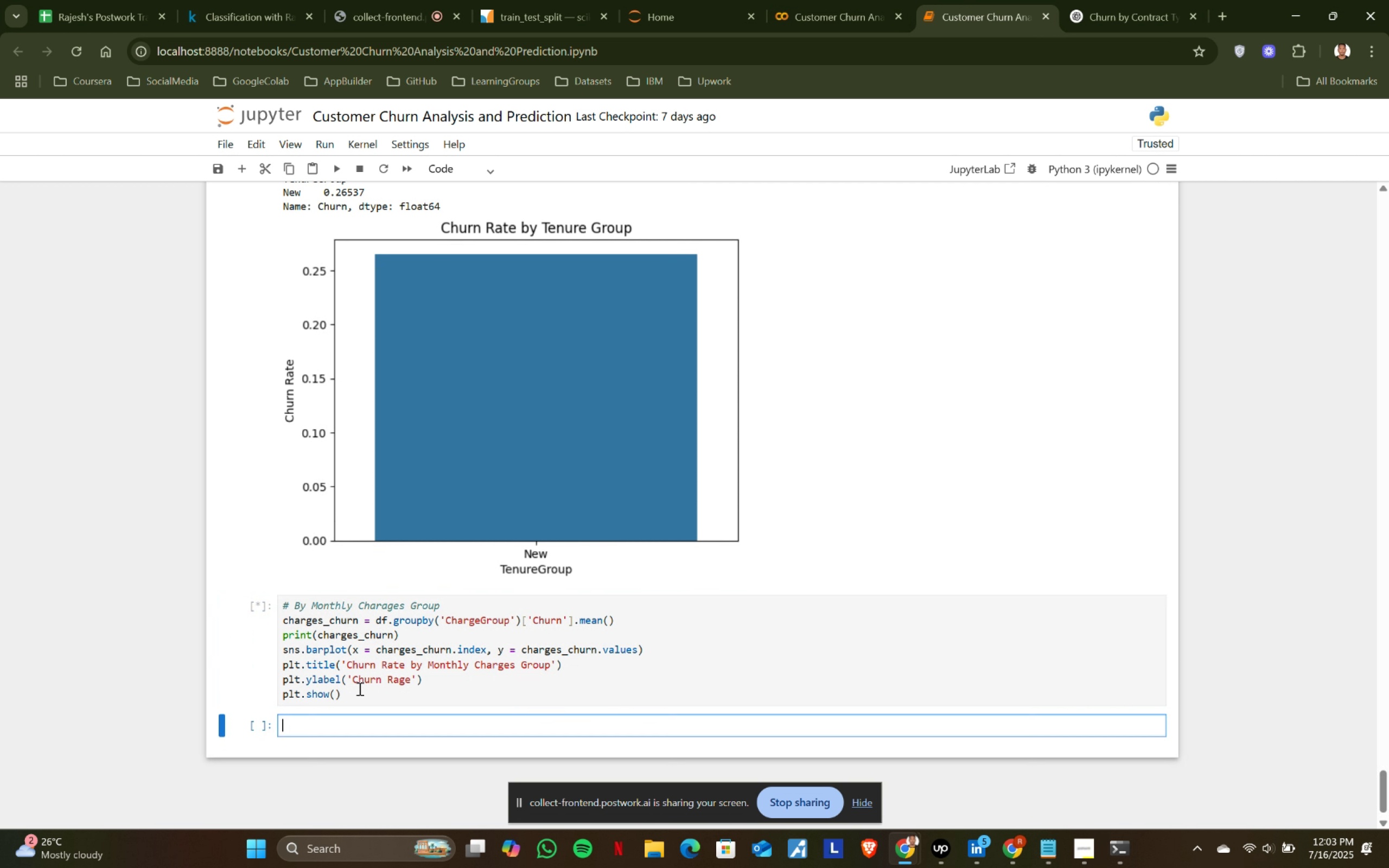 
key(Shift+Enter)
 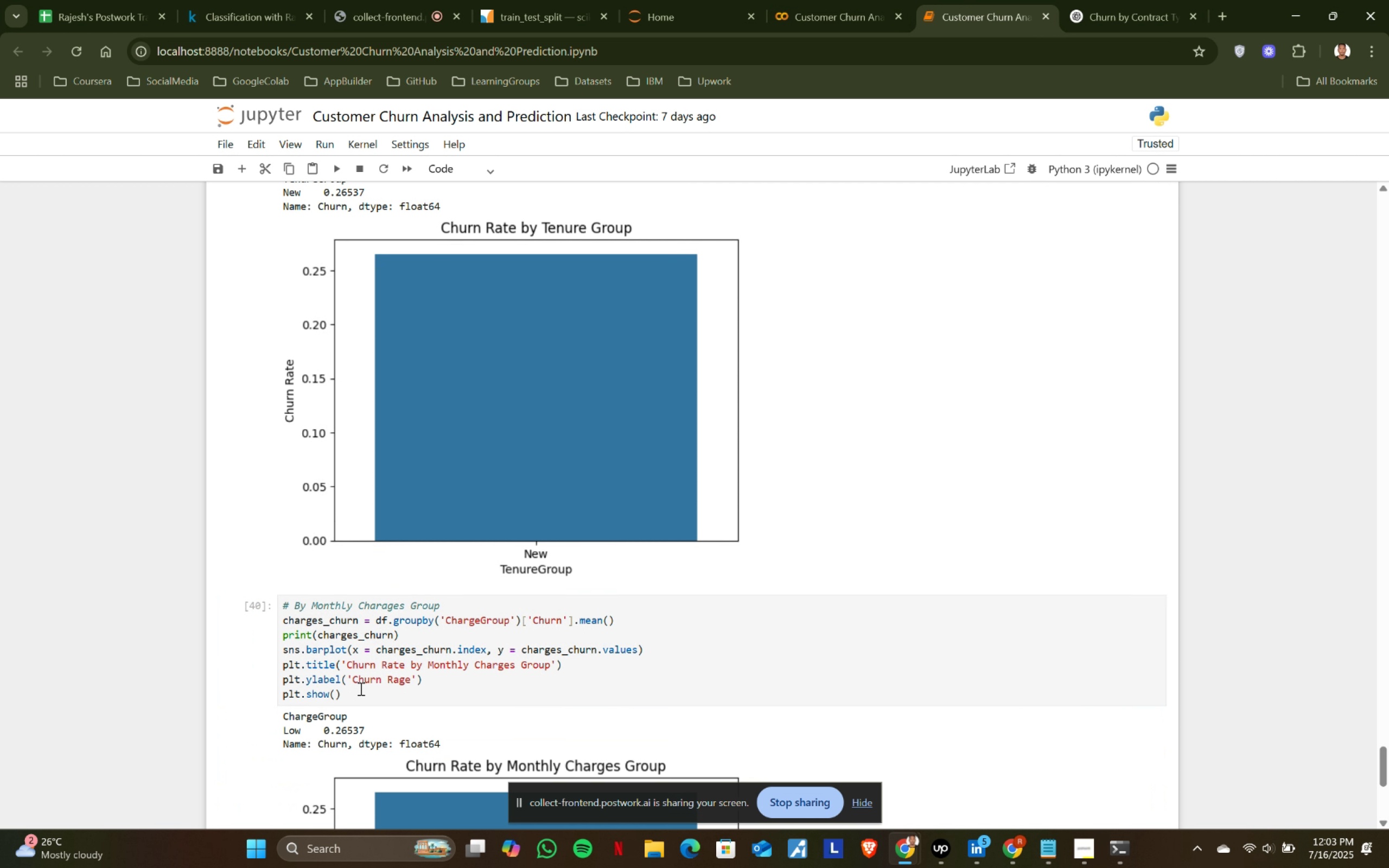 
scroll: coordinate [392, 666], scroll_direction: down, amount: 4.0
 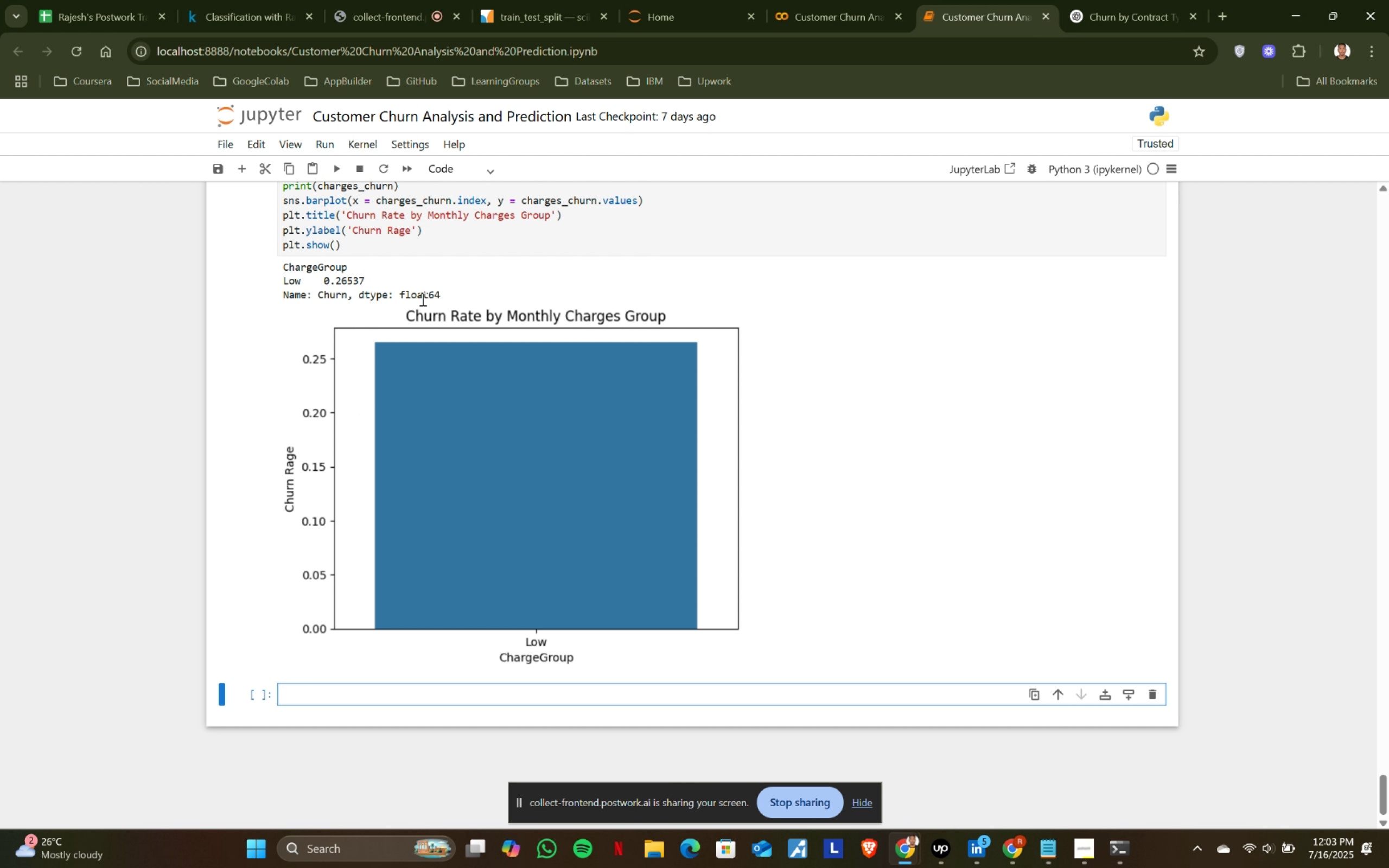 
left_click_drag(start_coordinate=[276, 296], to_coordinate=[509, 294])
 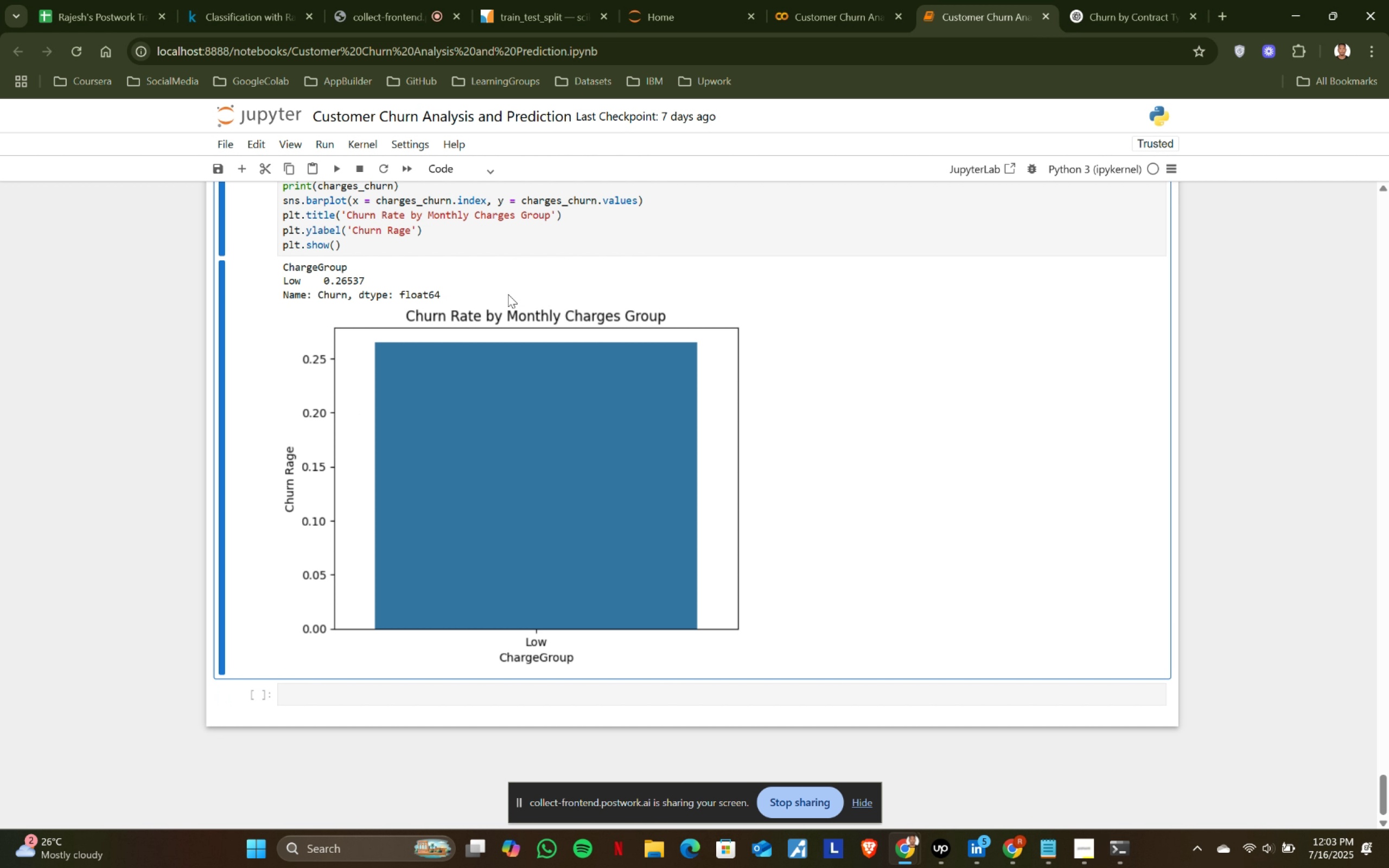 
double_click([509, 294])
 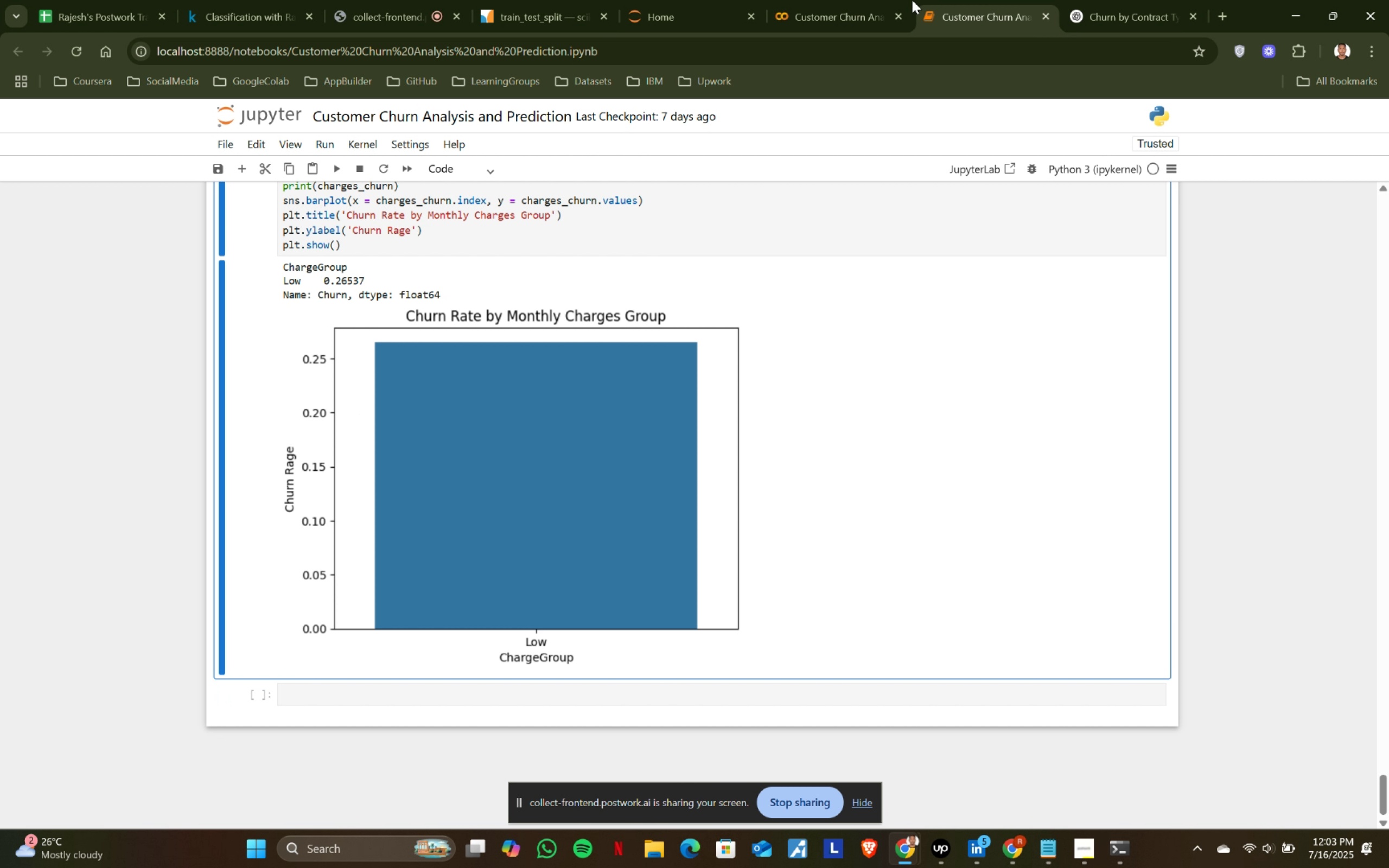 
left_click([808, 0])
 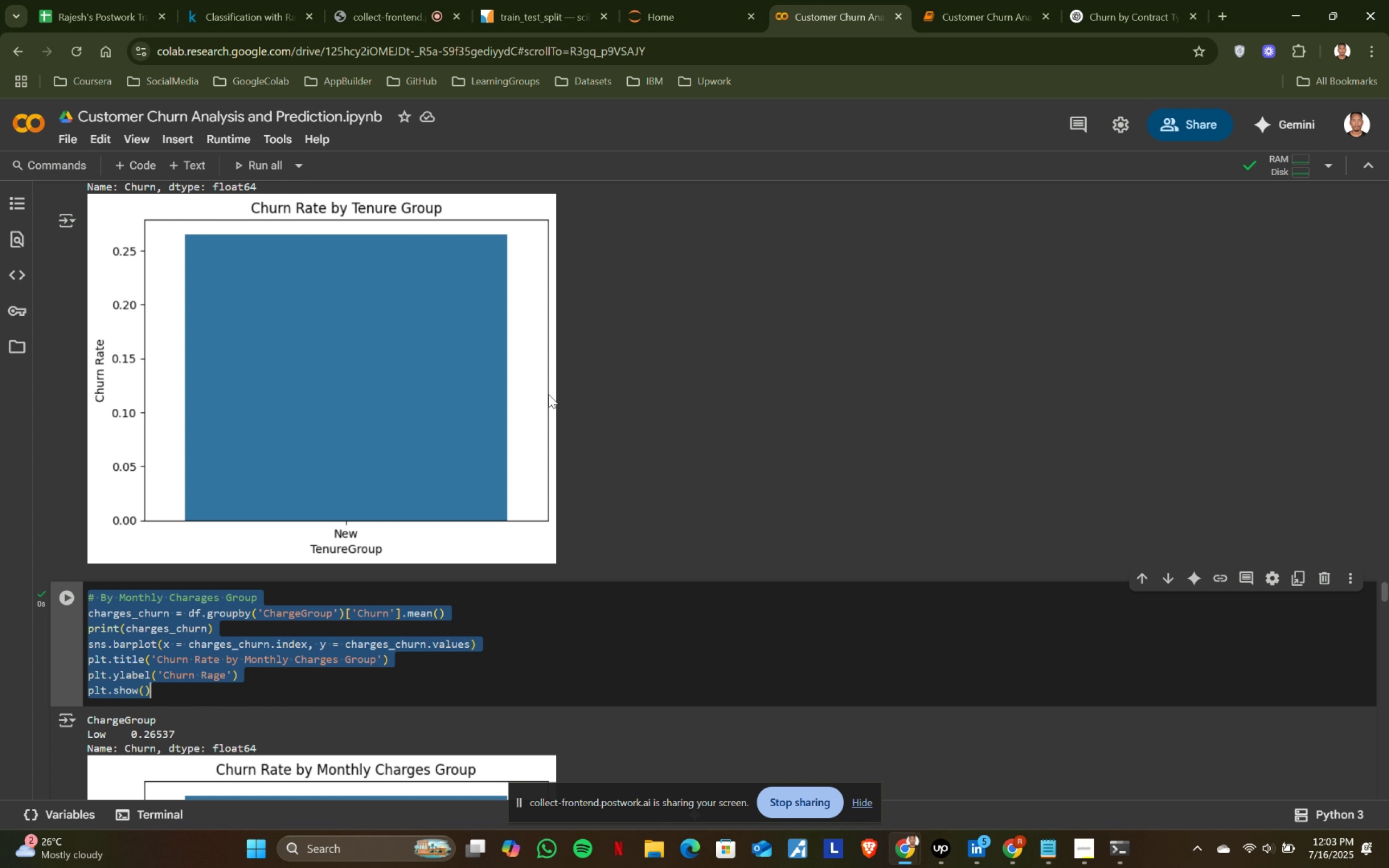 
scroll: coordinate [297, 421], scroll_direction: down, amount: 6.0
 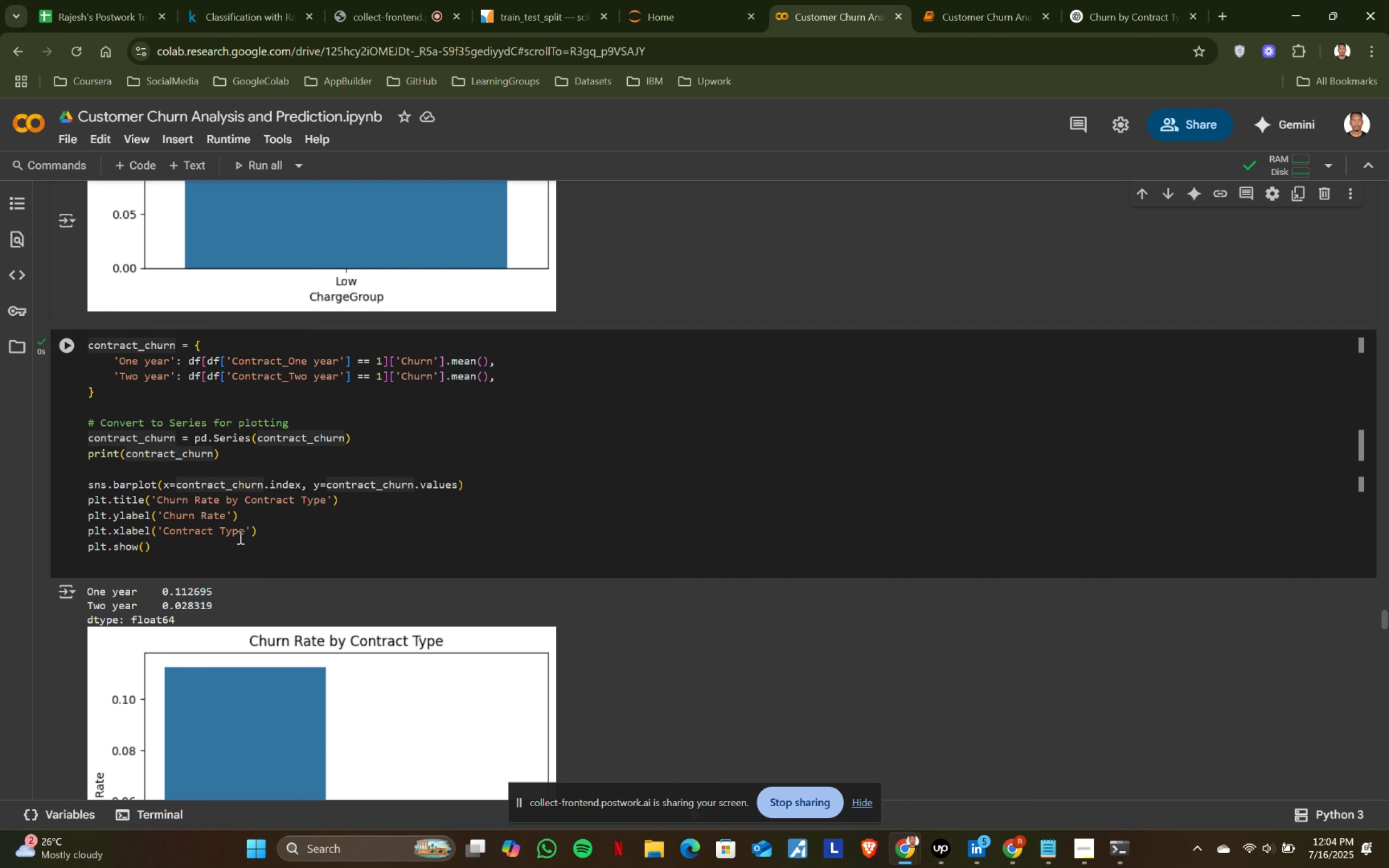 
left_click([239, 552])
 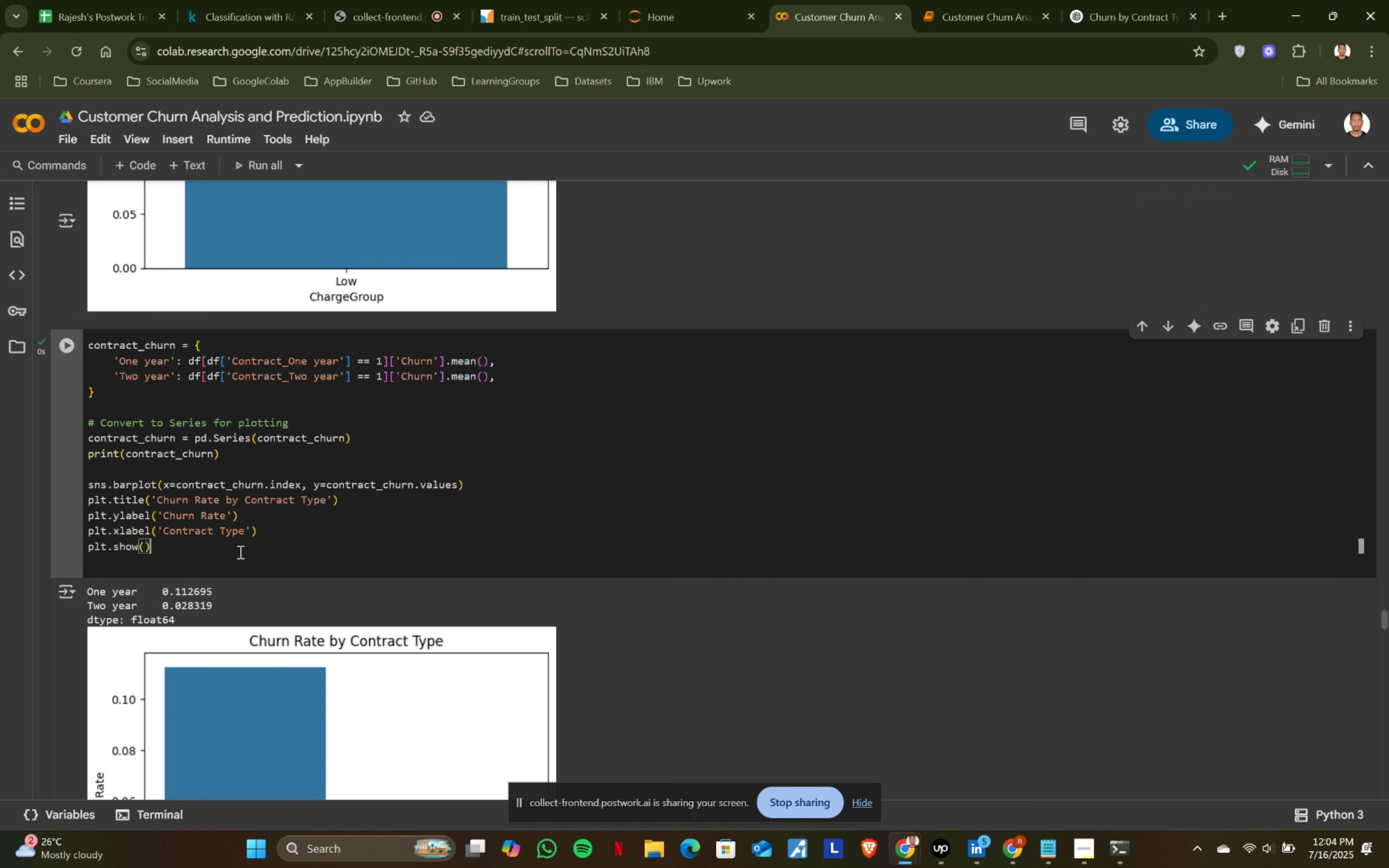 
key(Control+A)
 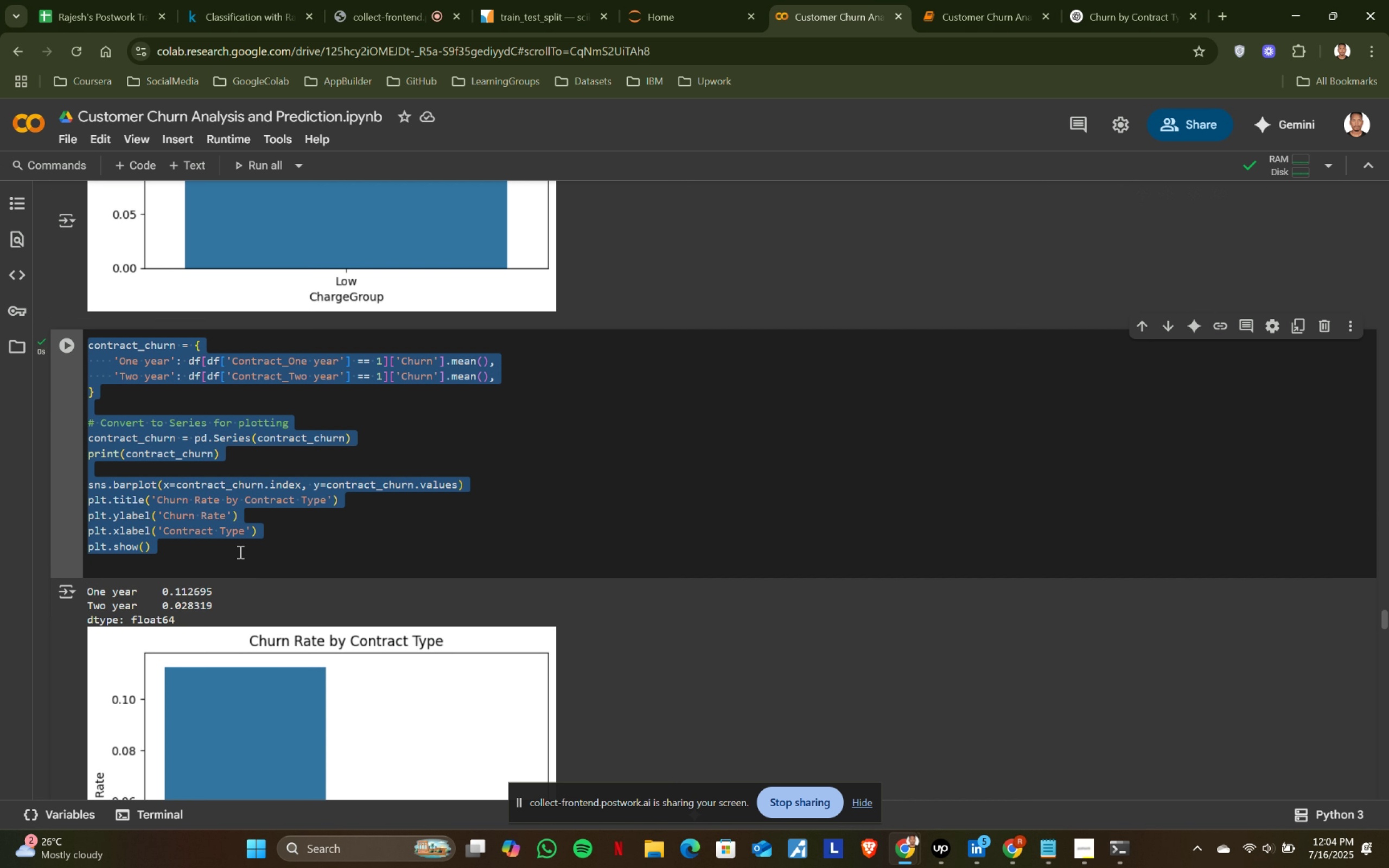 
key(Control+C)
 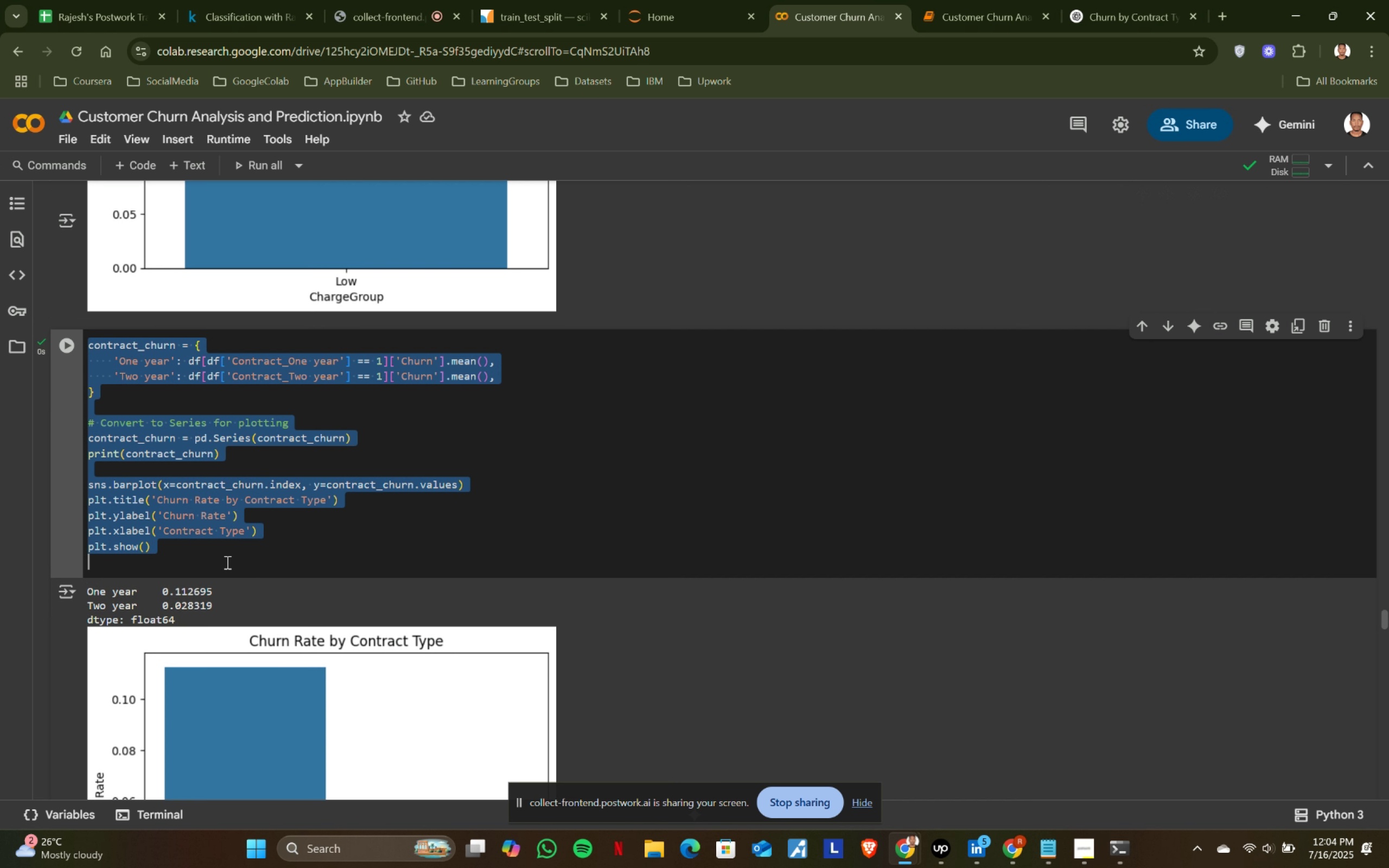 
left_click([221, 570])
 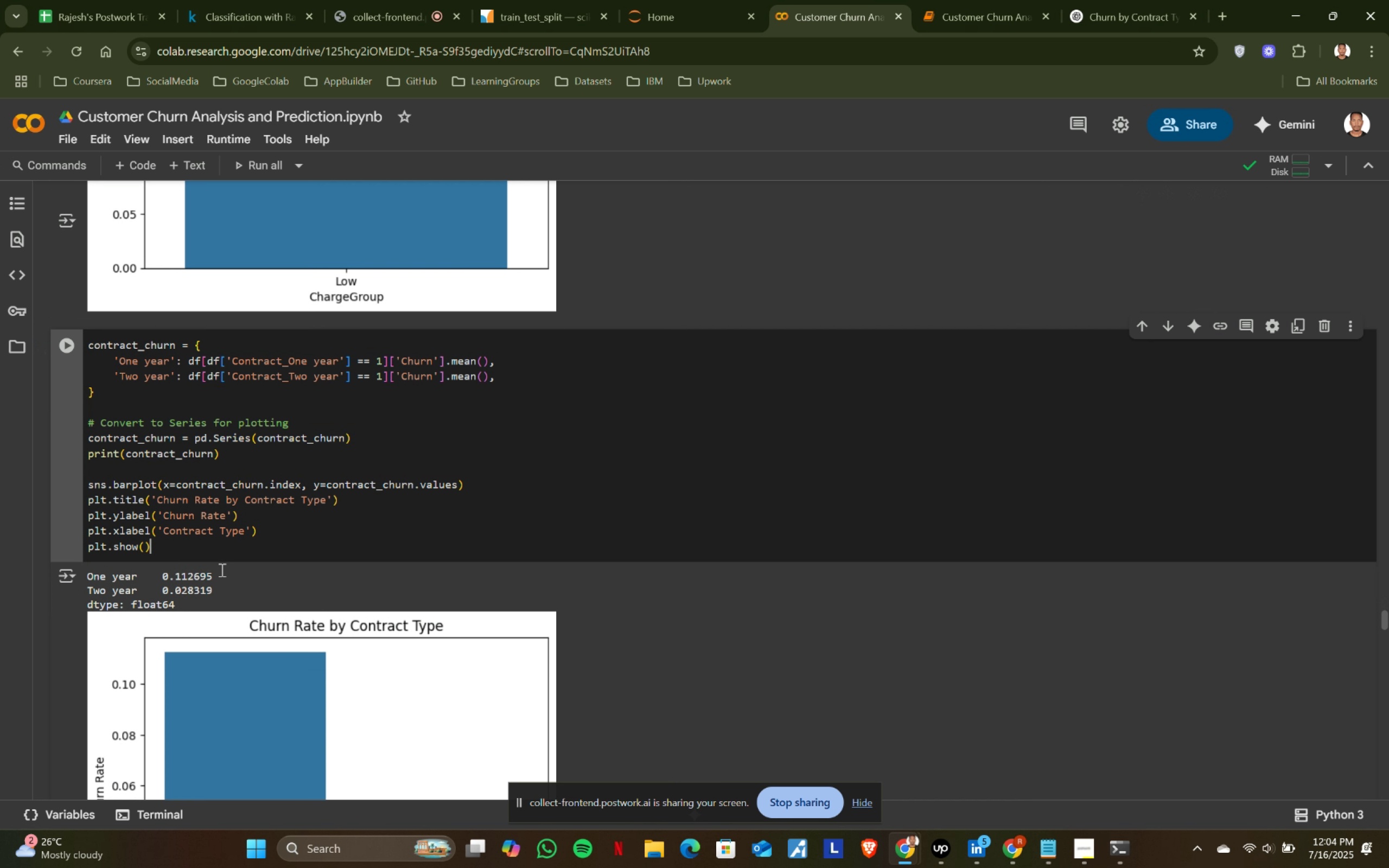 
key(Backspace)
 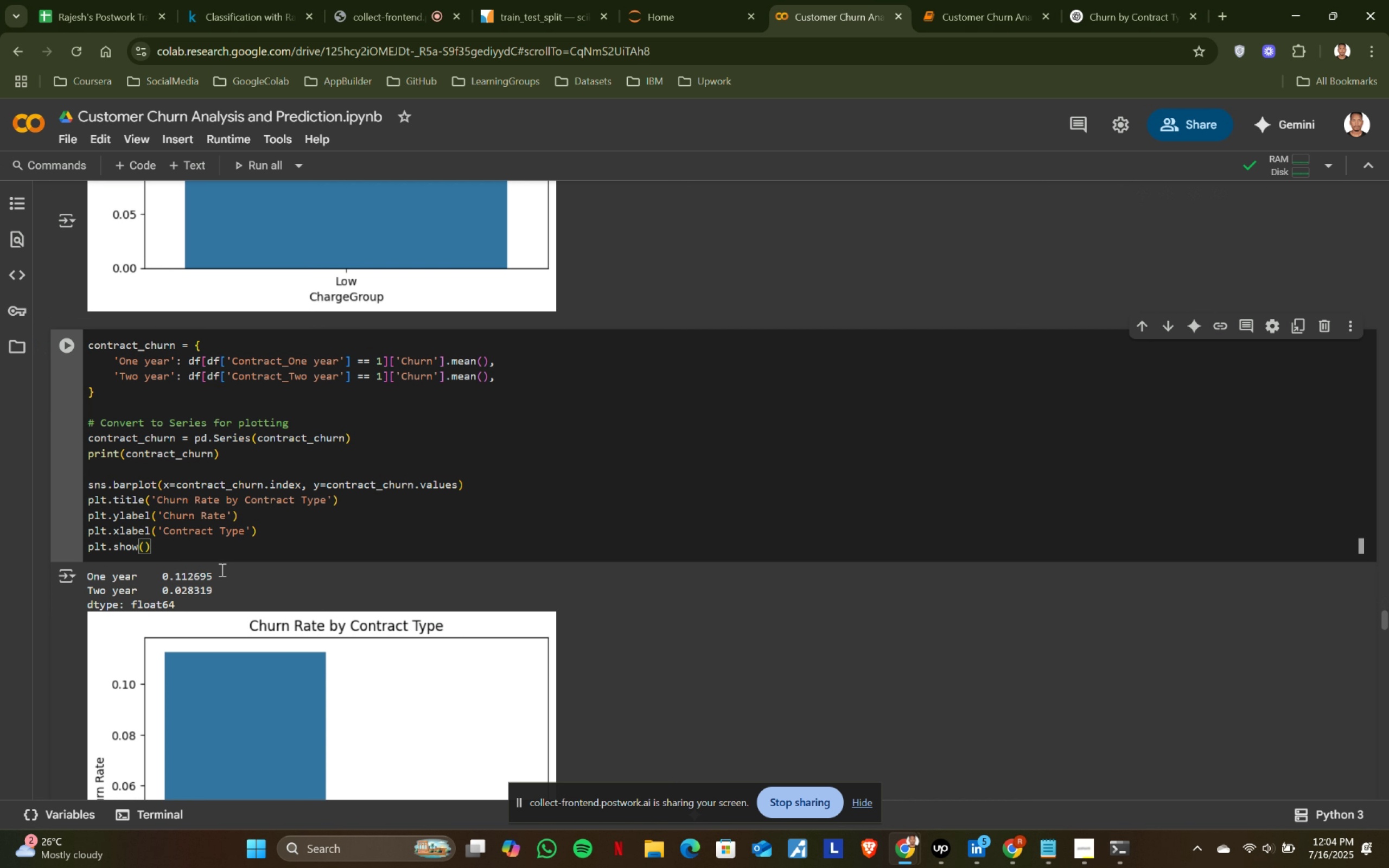 
key(Control+ControlLeft)
 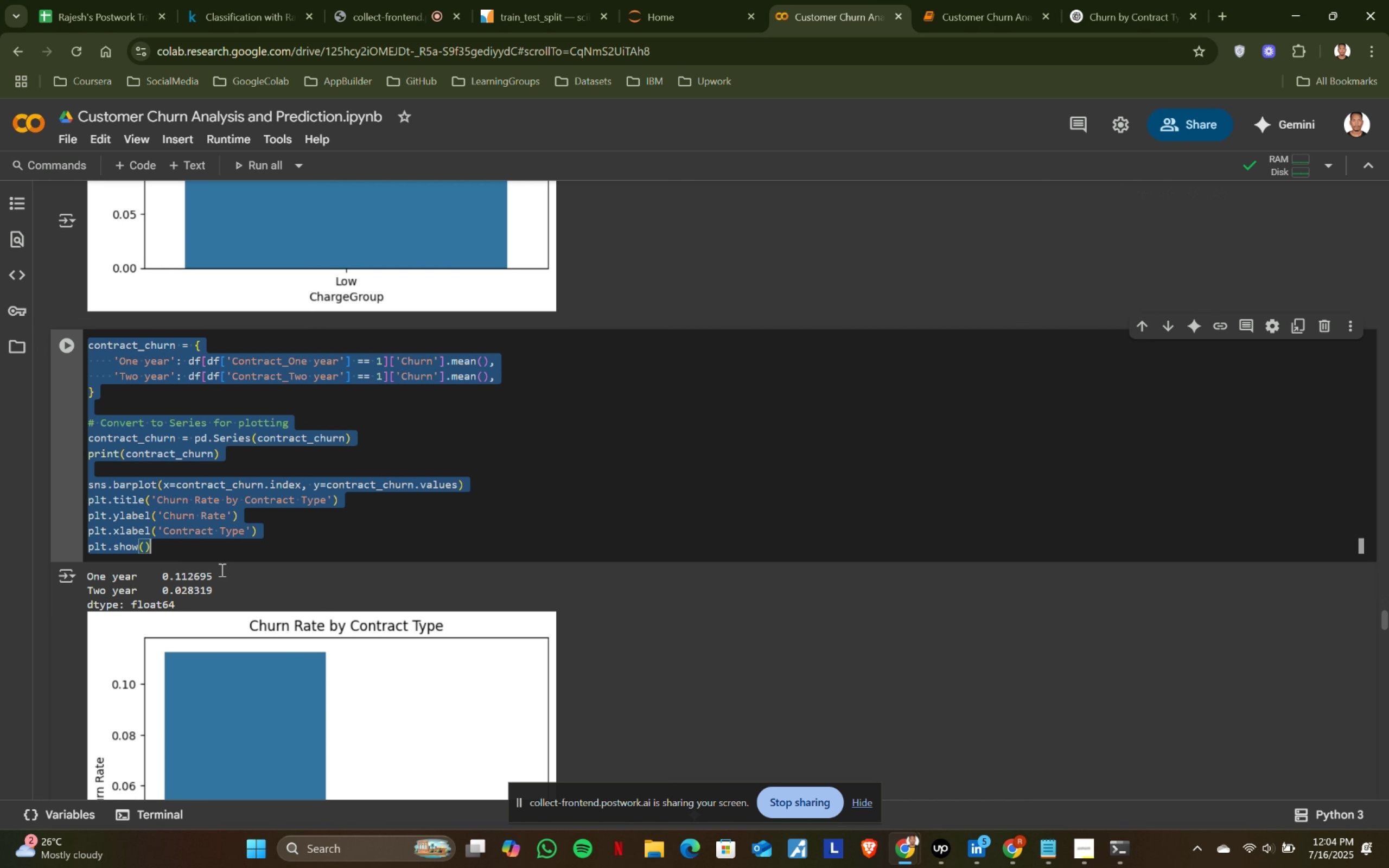 
key(Control+A)
 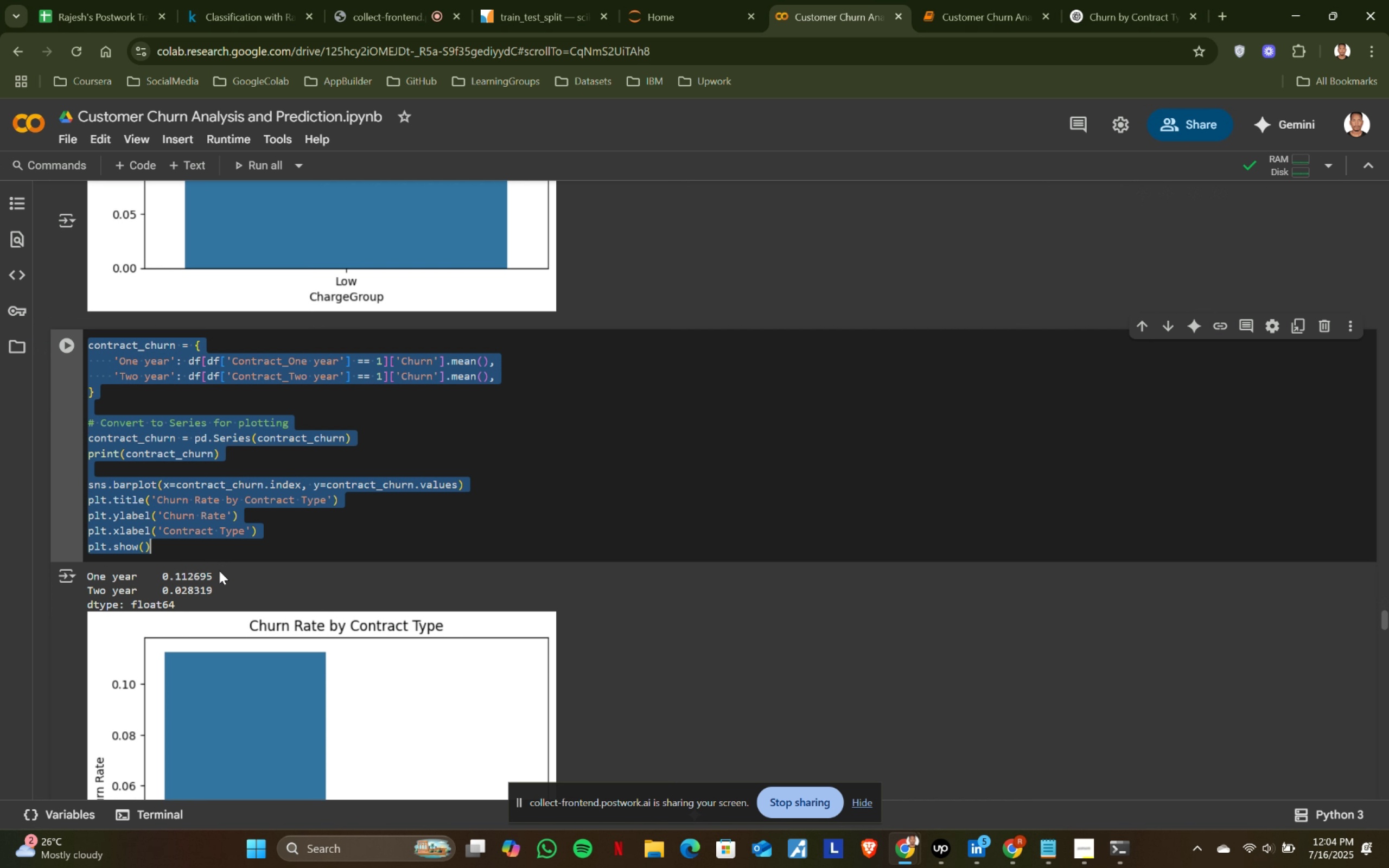 
key(Control+ControlLeft)
 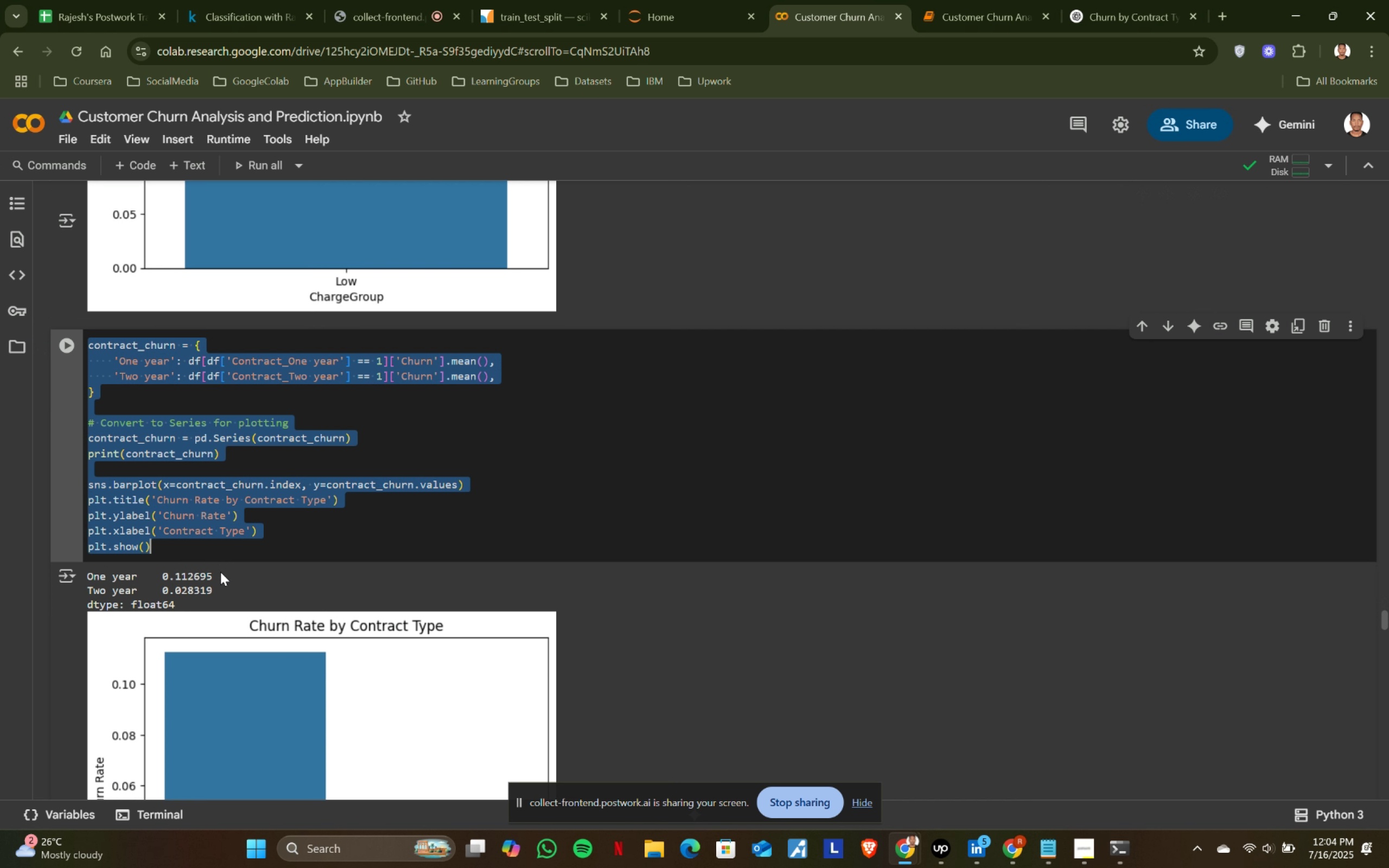 
key(Control+C)
 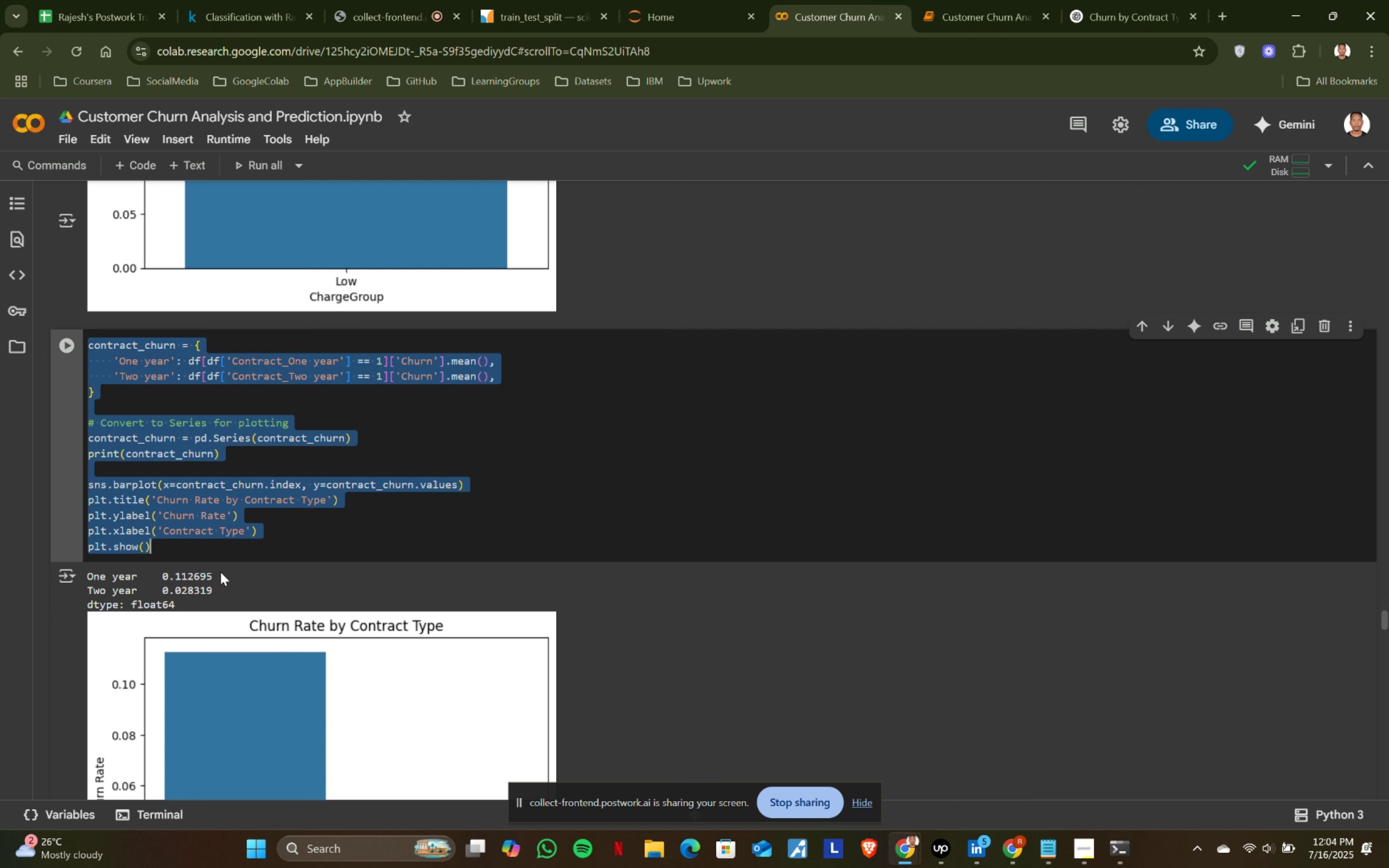 
key(Control+ControlLeft)
 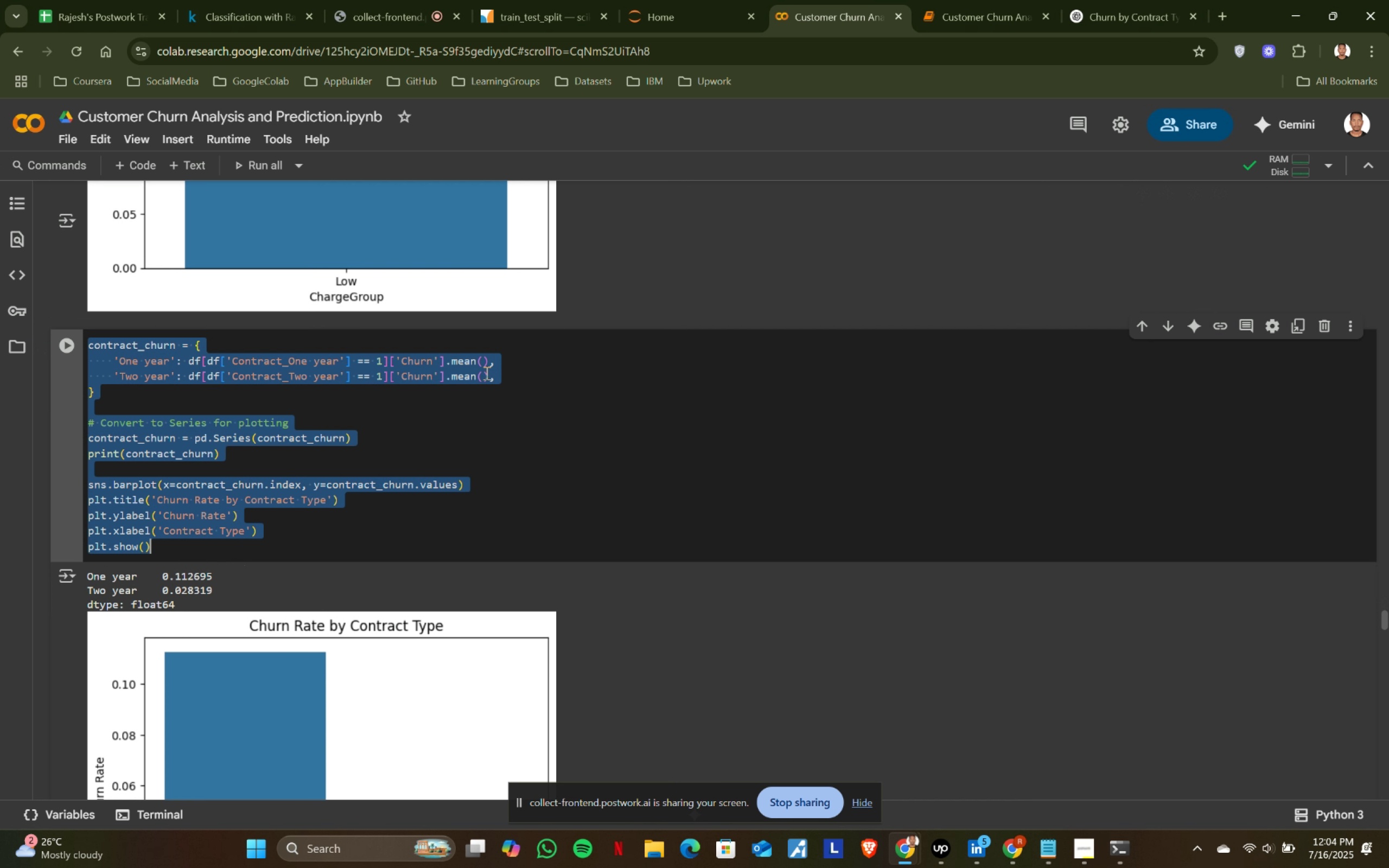 
key(Control+C)
 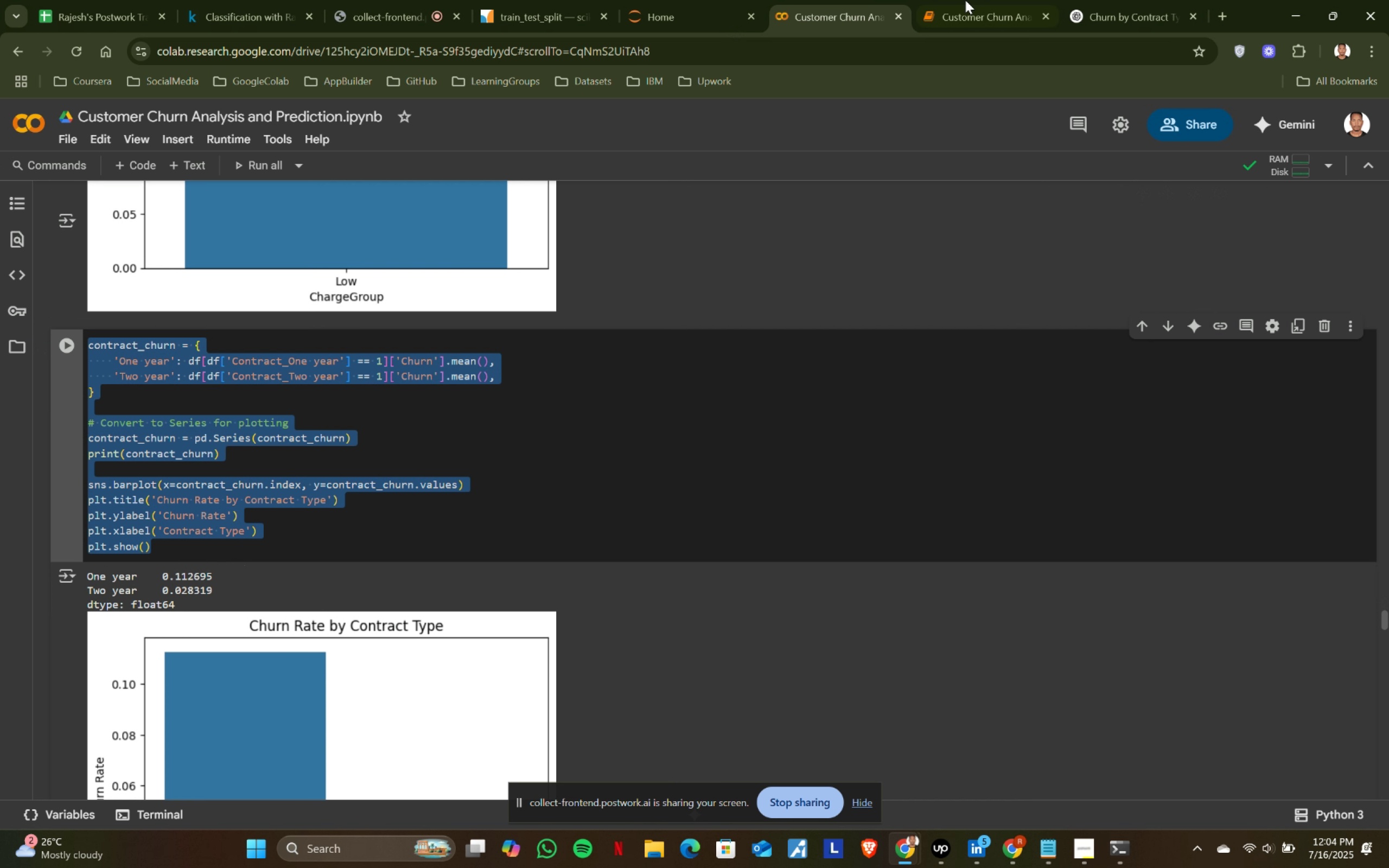 
left_click([966, 0])
 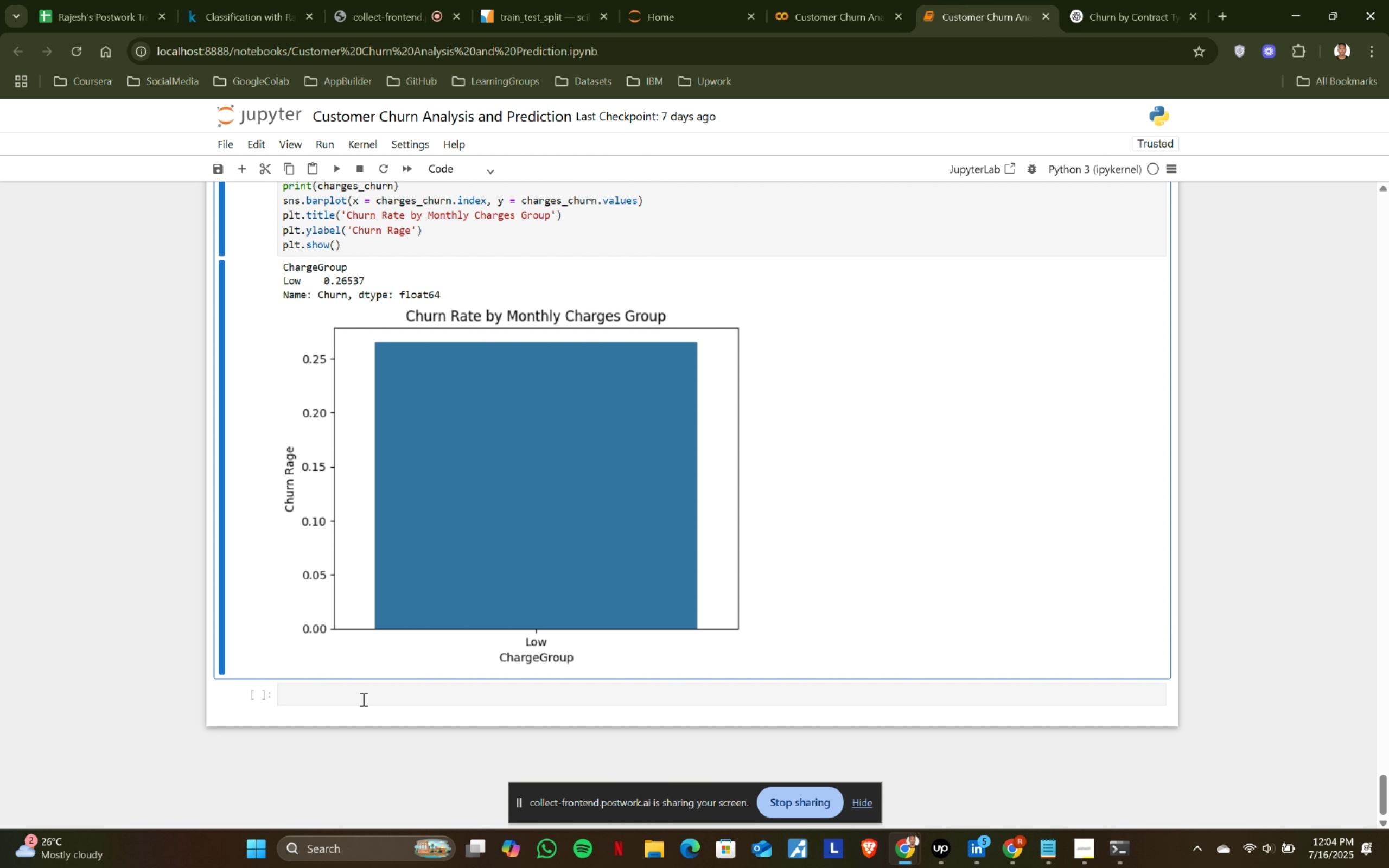 
left_click([359, 694])
 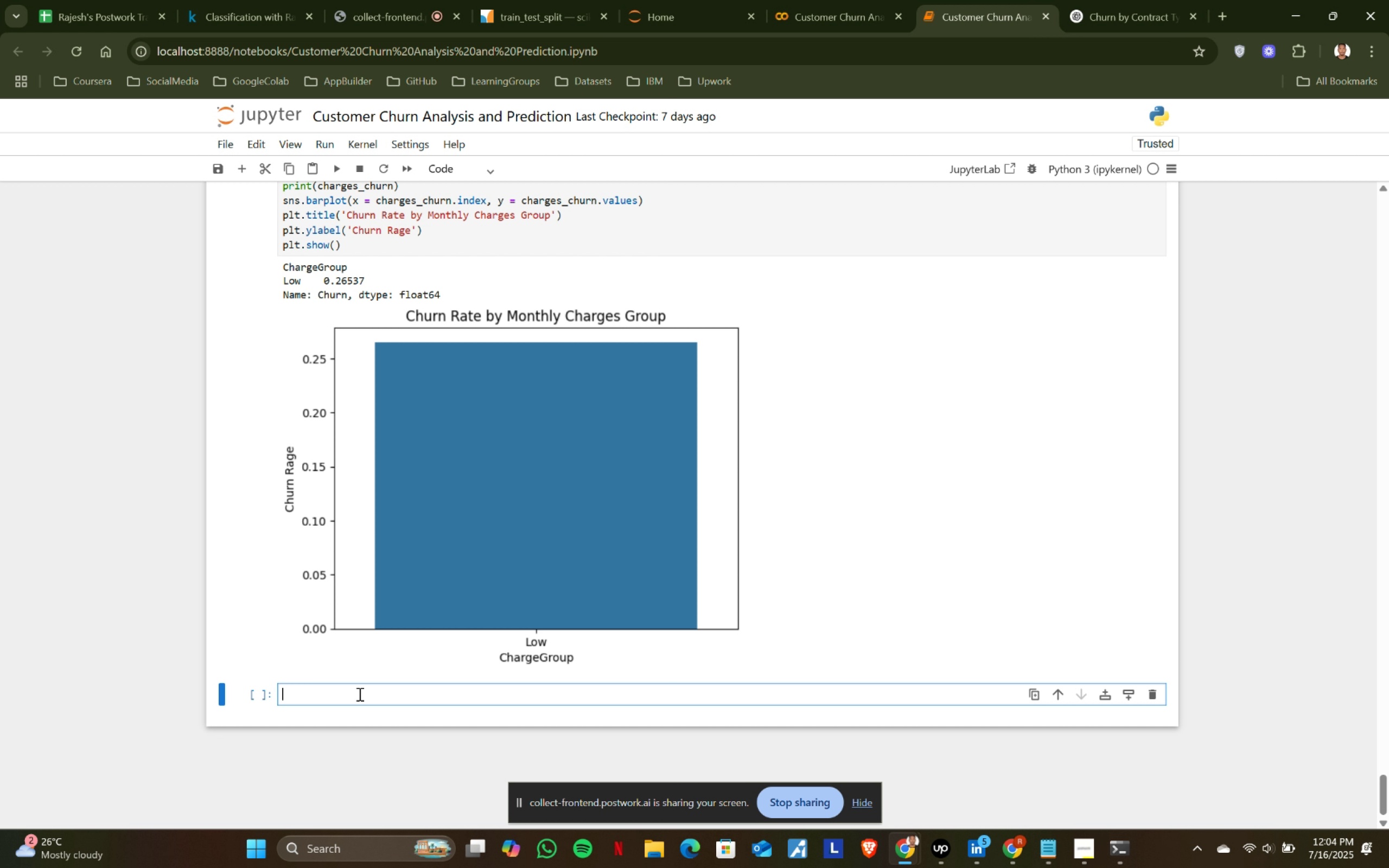 
key(Control+ControlLeft)
 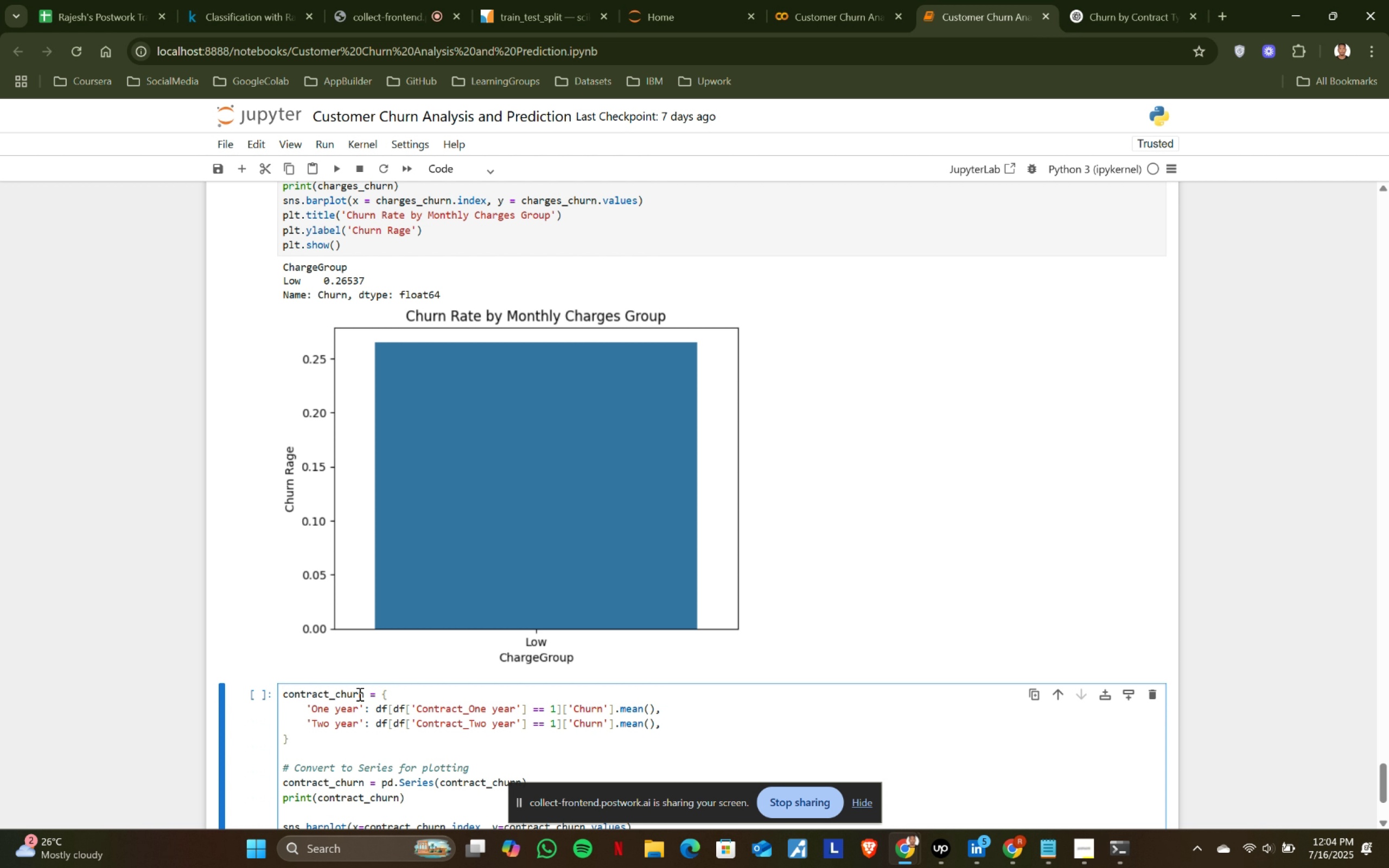 
key(Control+V)
 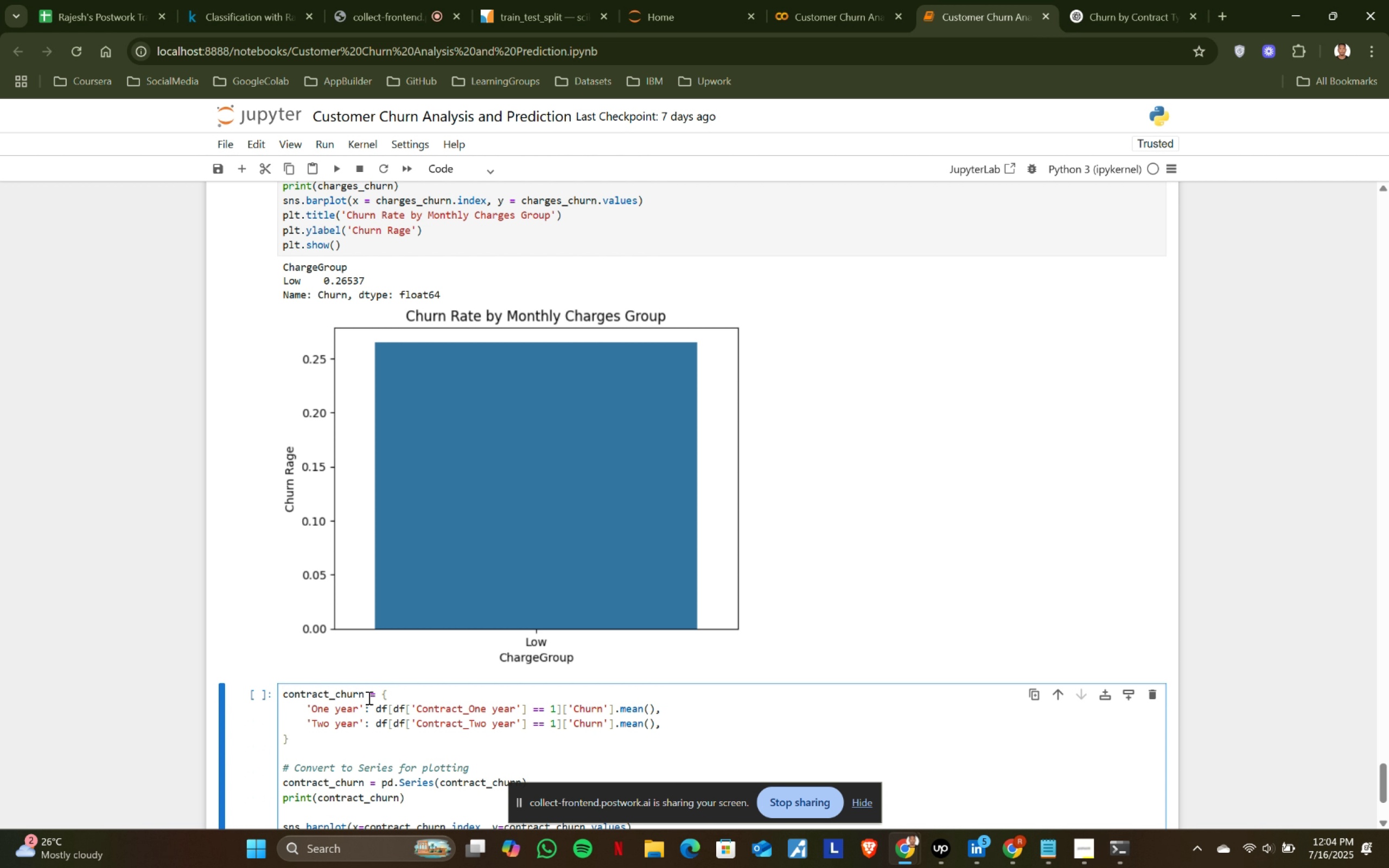 
scroll: coordinate [413, 693], scroll_direction: down, amount: 4.0
 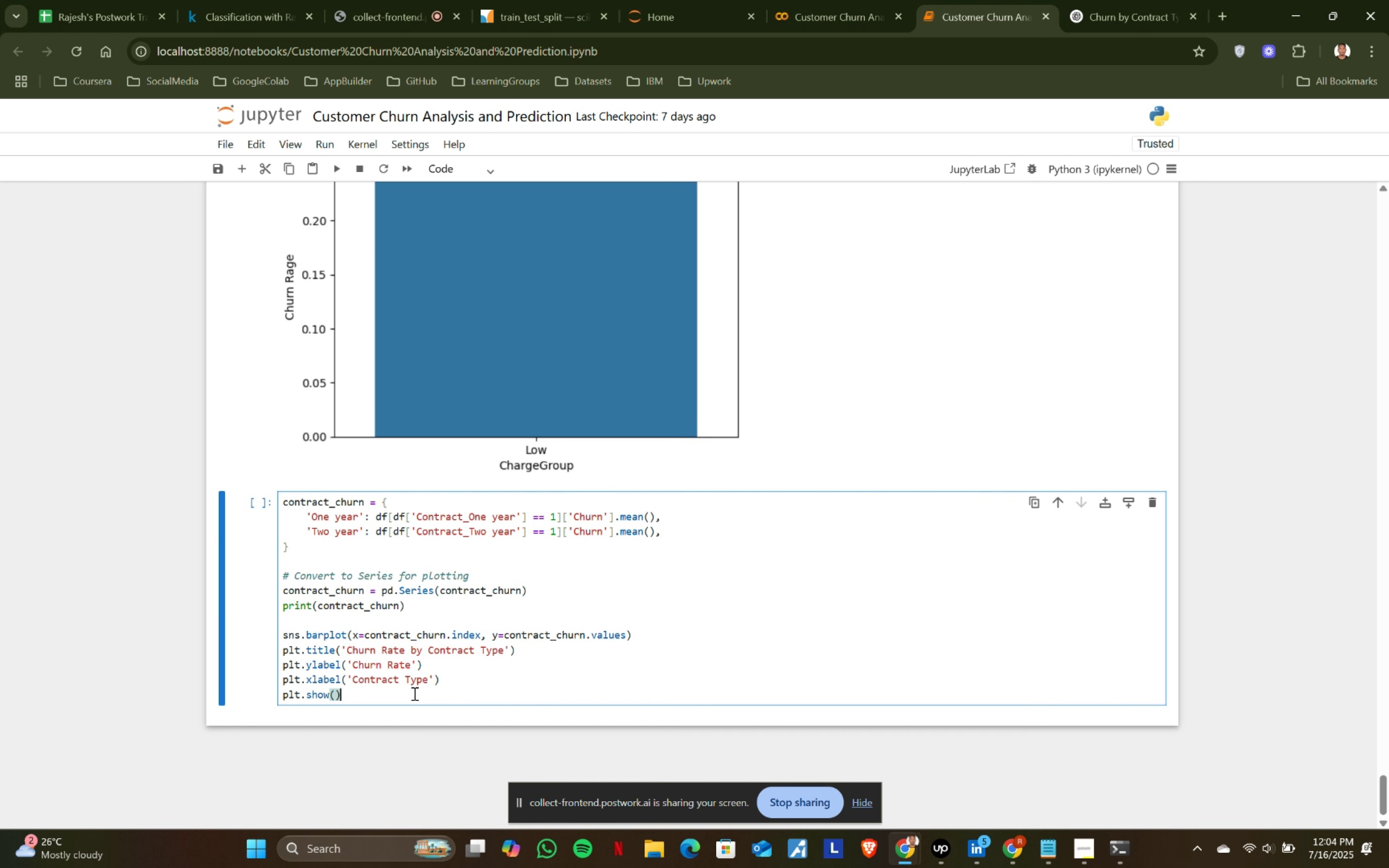 
left_click([413, 693])
 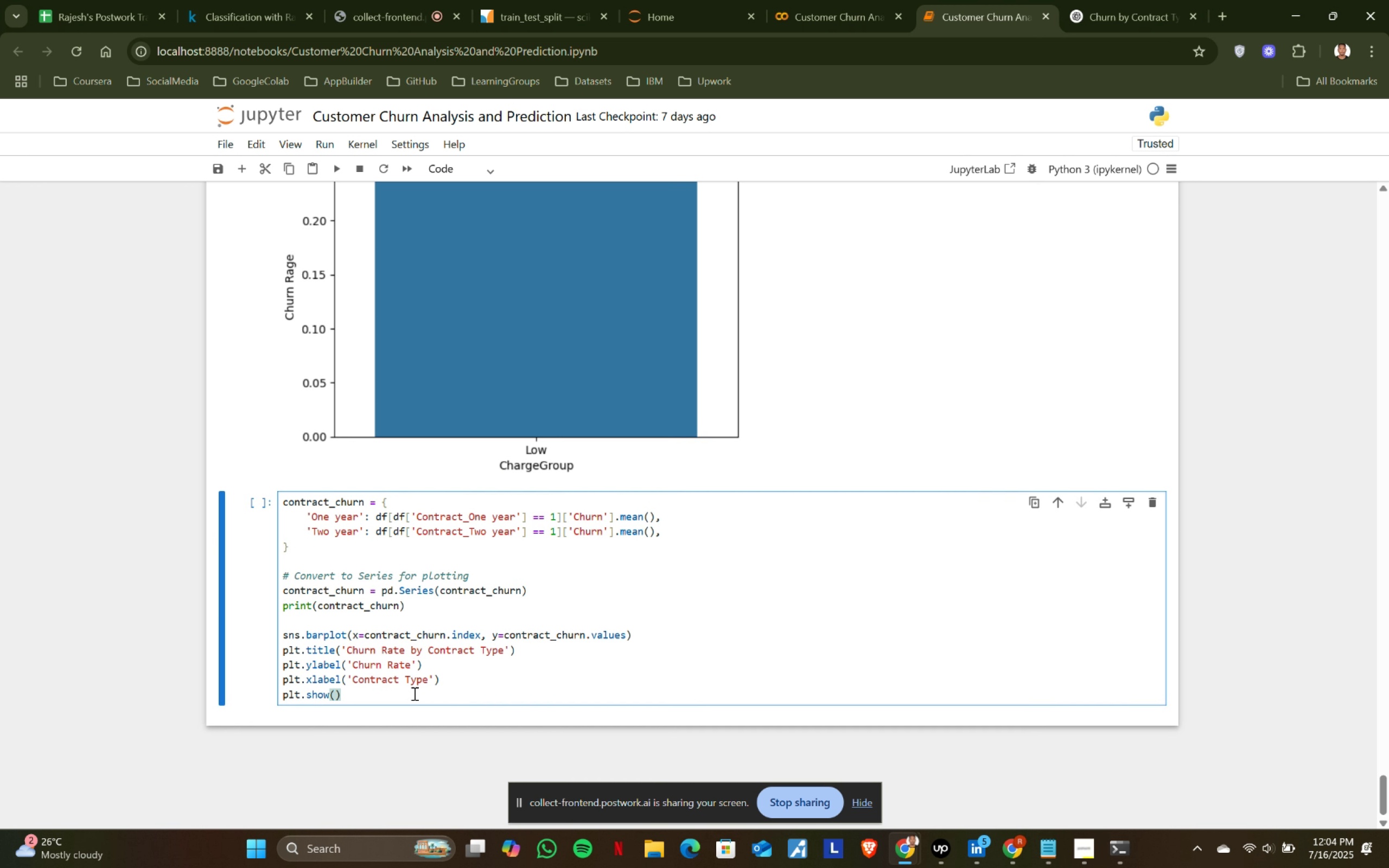 
left_click([863, 0])
 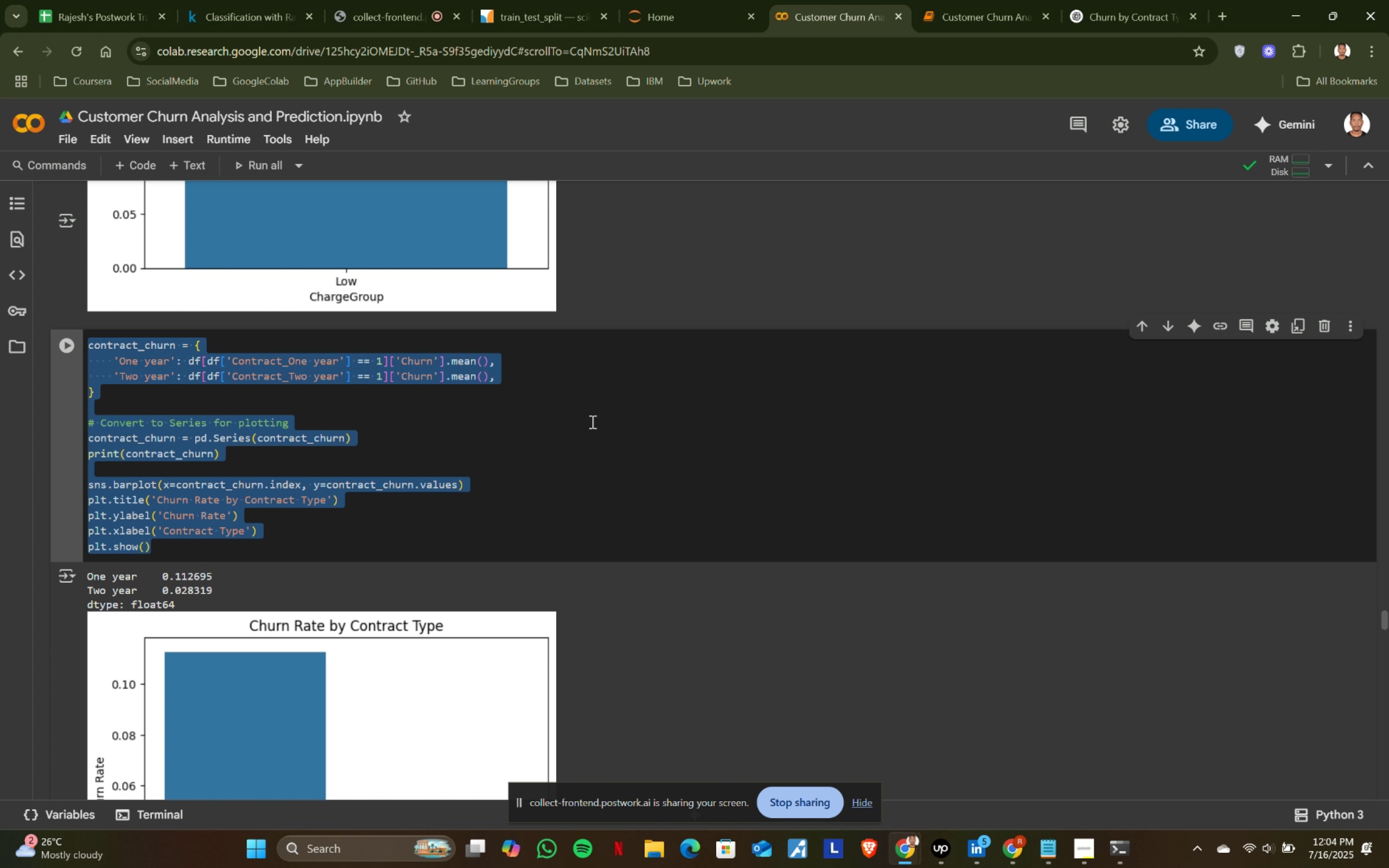 
scroll: coordinate [574, 443], scroll_direction: up, amount: 3.0
 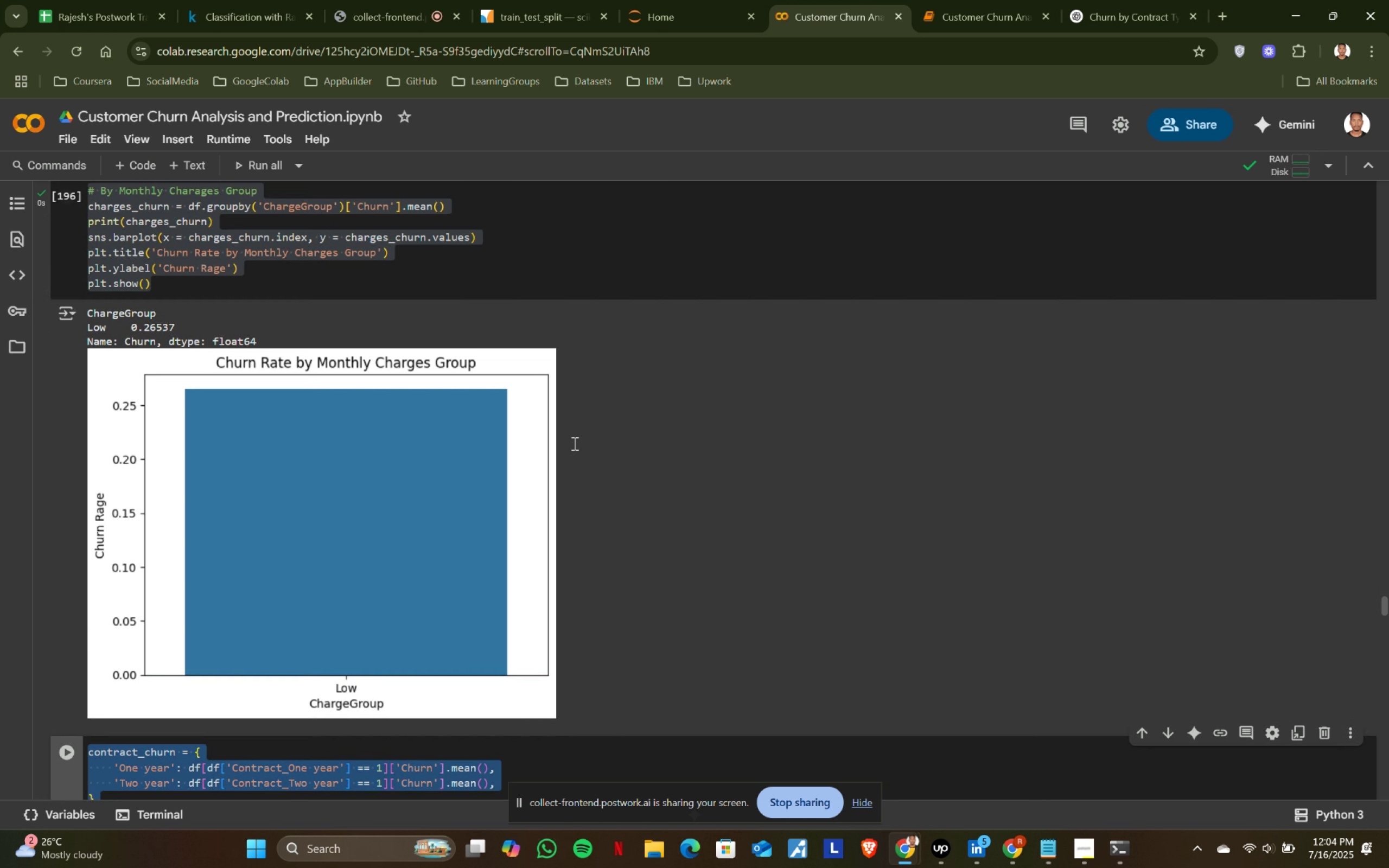 
scroll: coordinate [574, 443], scroll_direction: down, amount: 4.0
 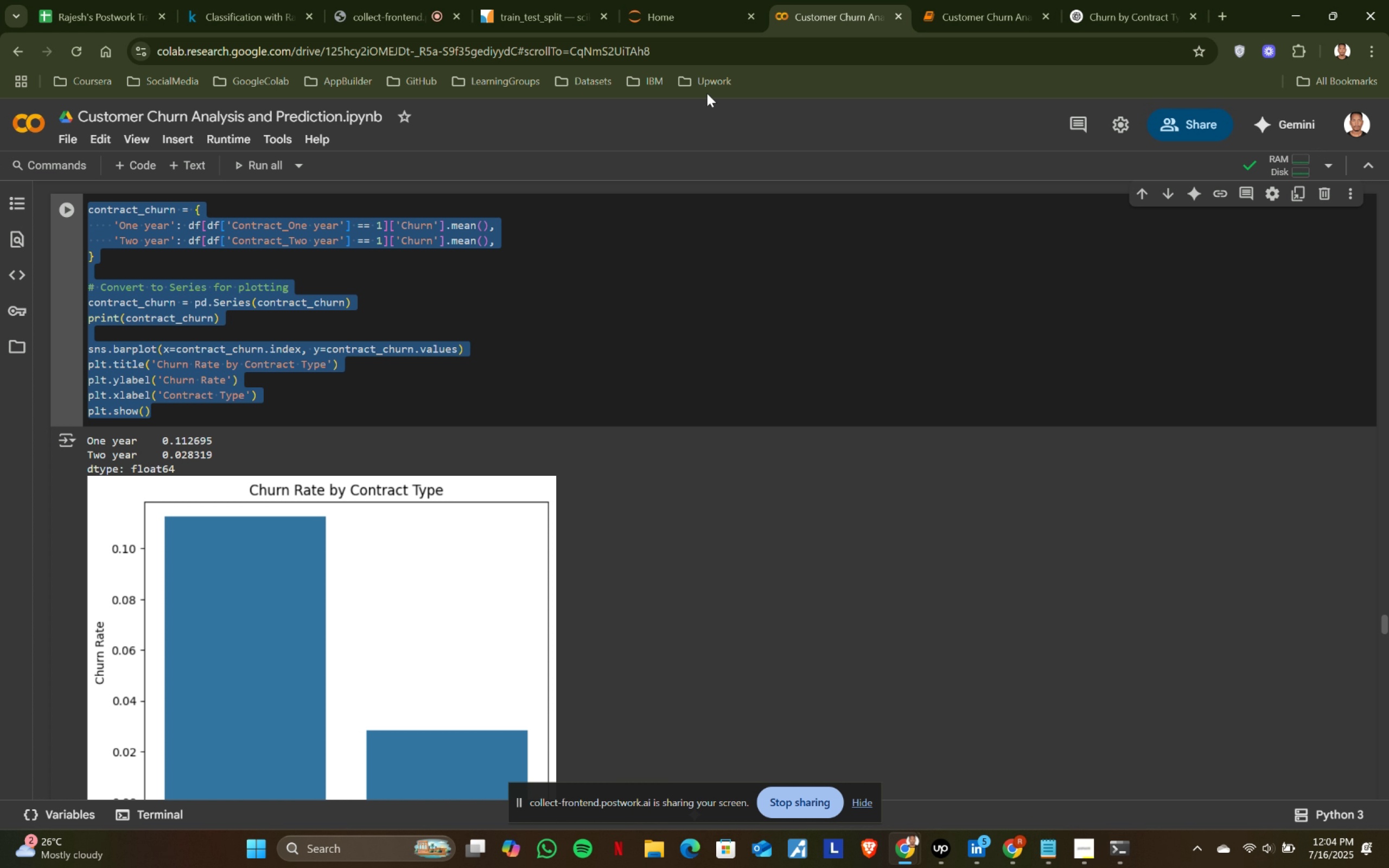 
left_click([1022, 0])
 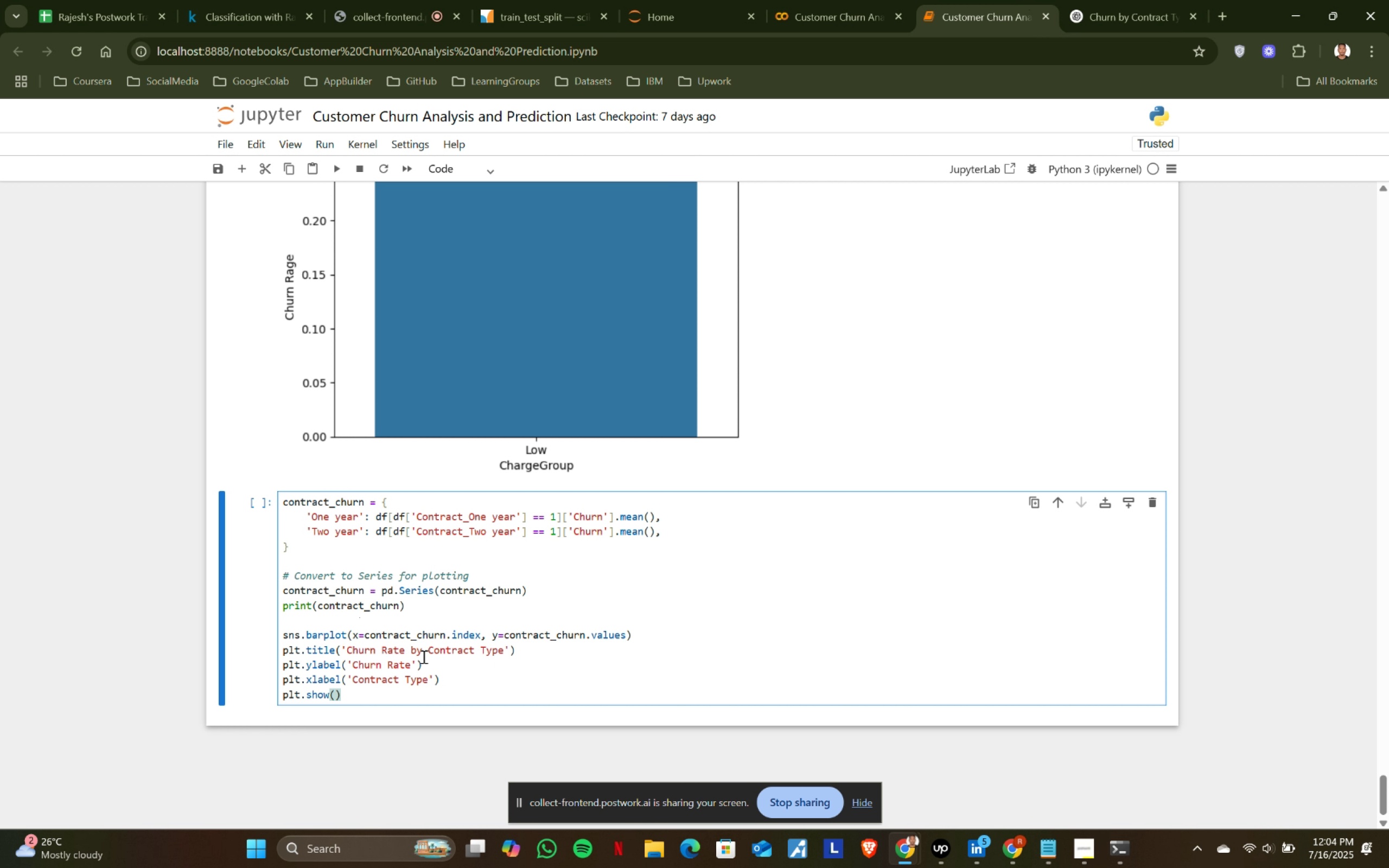 
key(Shift+ShiftRight)
 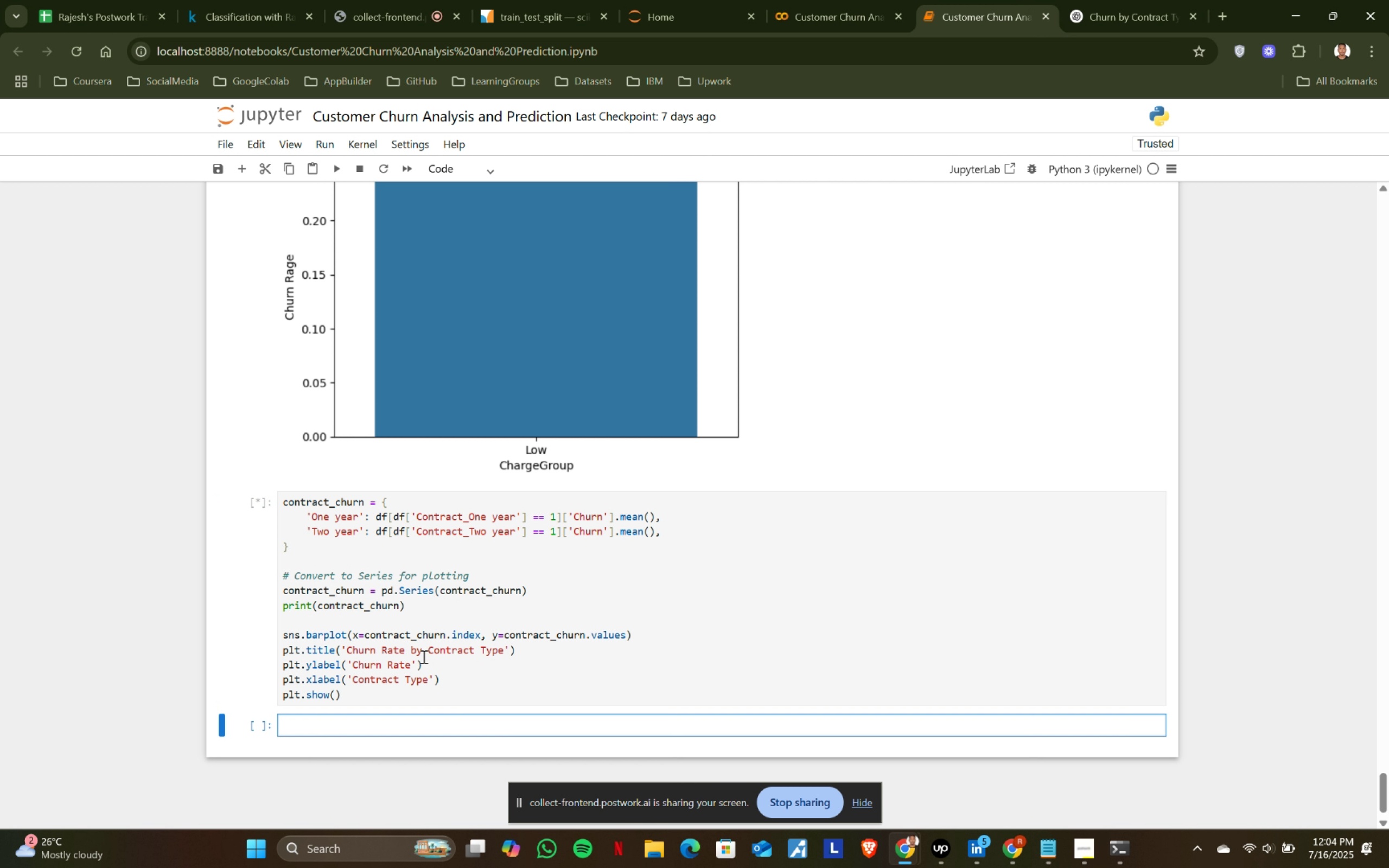 
key(Shift+Enter)
 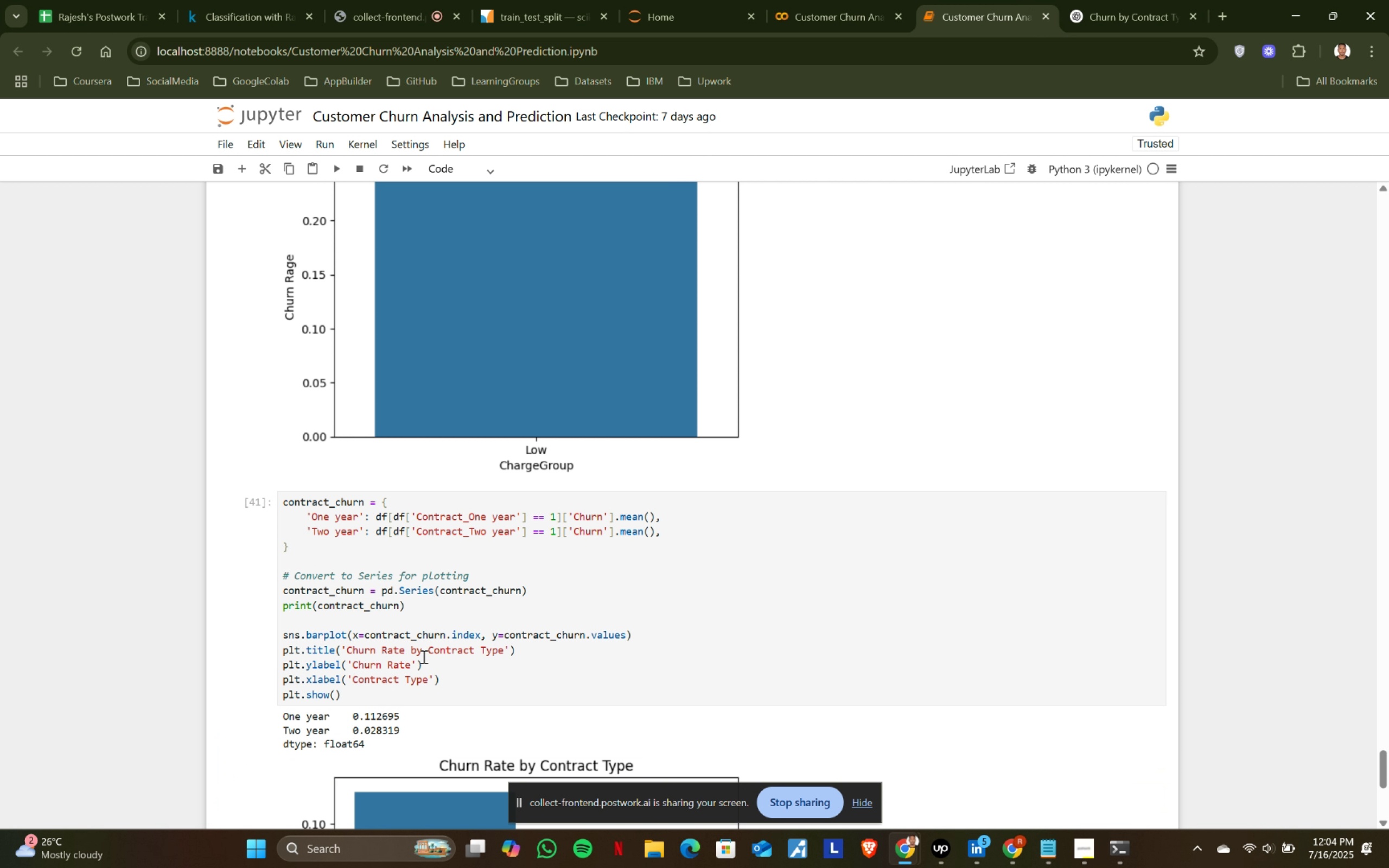 
scroll: coordinate [425, 656], scroll_direction: down, amount: 3.0
 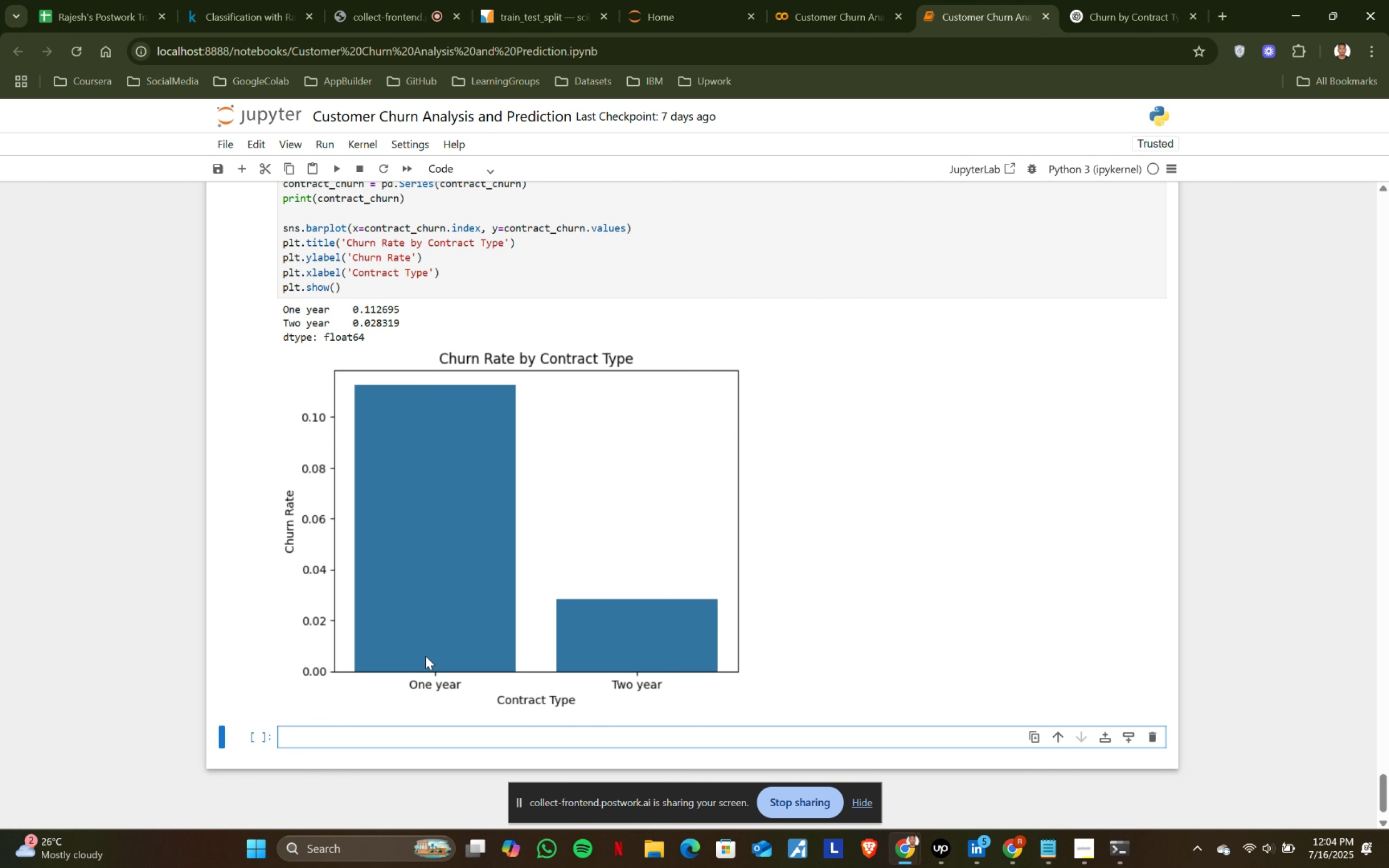 
scroll: coordinate [425, 656], scroll_direction: up, amount: 2.0
 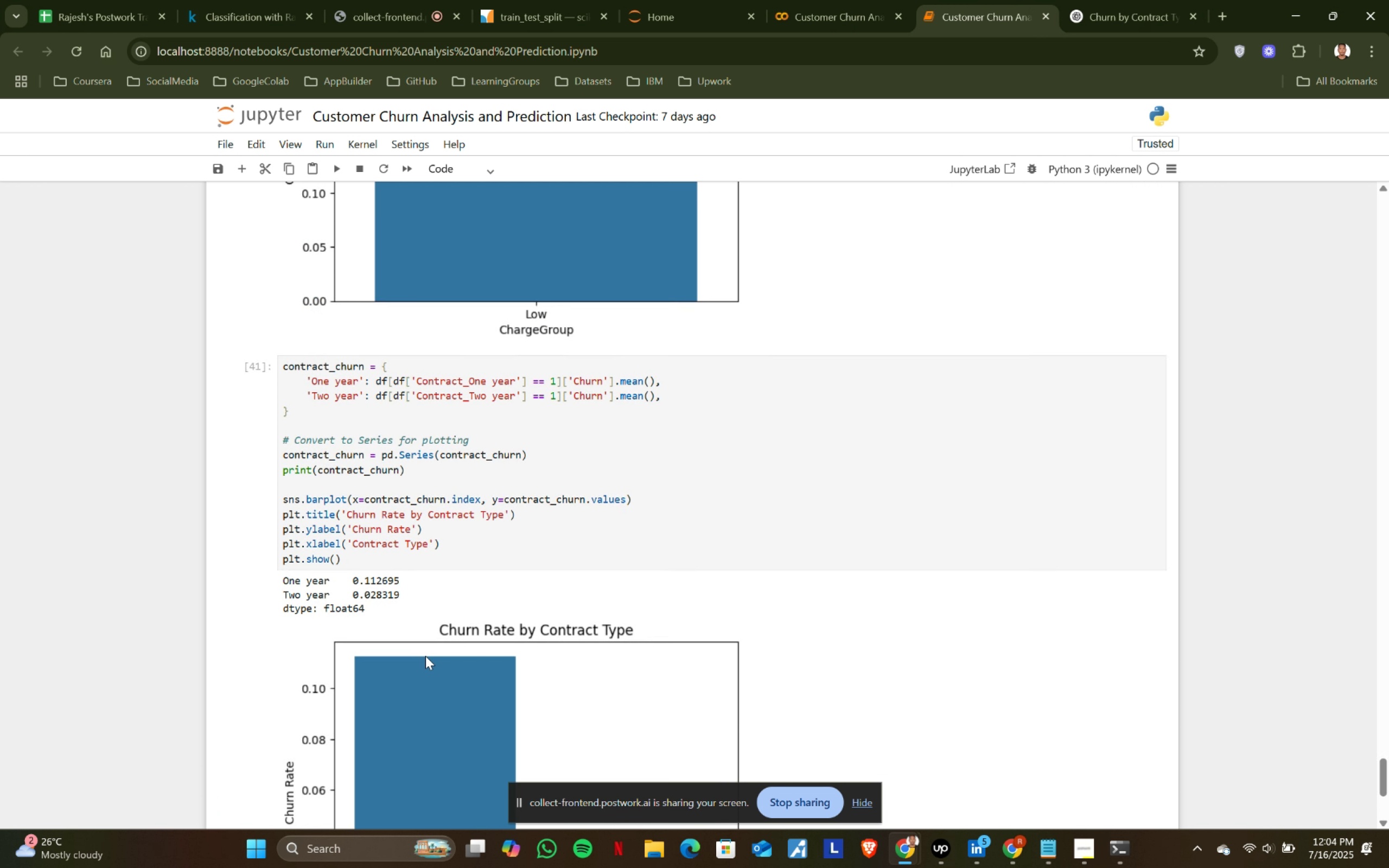 
scroll: coordinate [425, 656], scroll_direction: down, amount: 1.0
 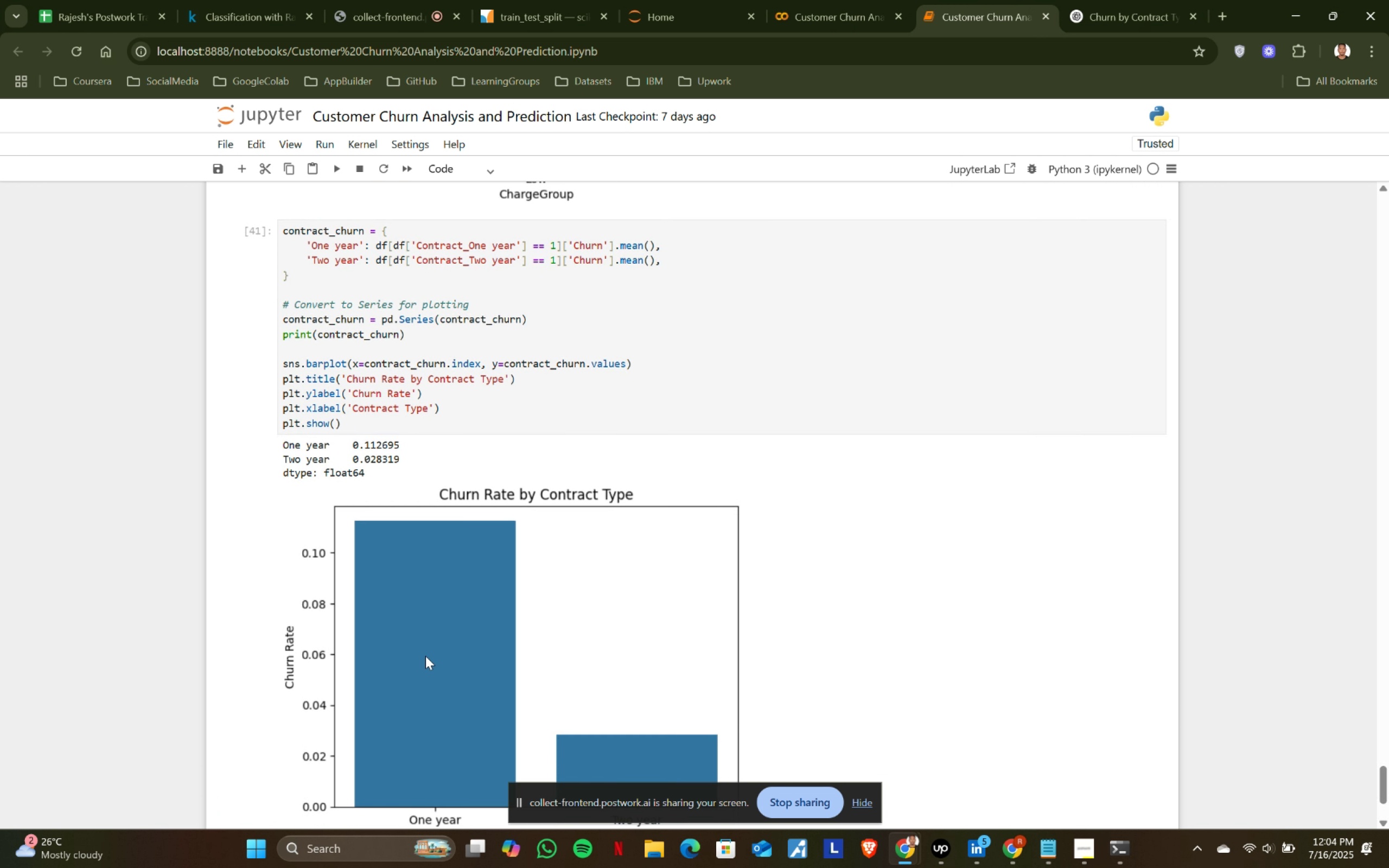 
scroll: coordinate [425, 656], scroll_direction: up, amount: 21.0
 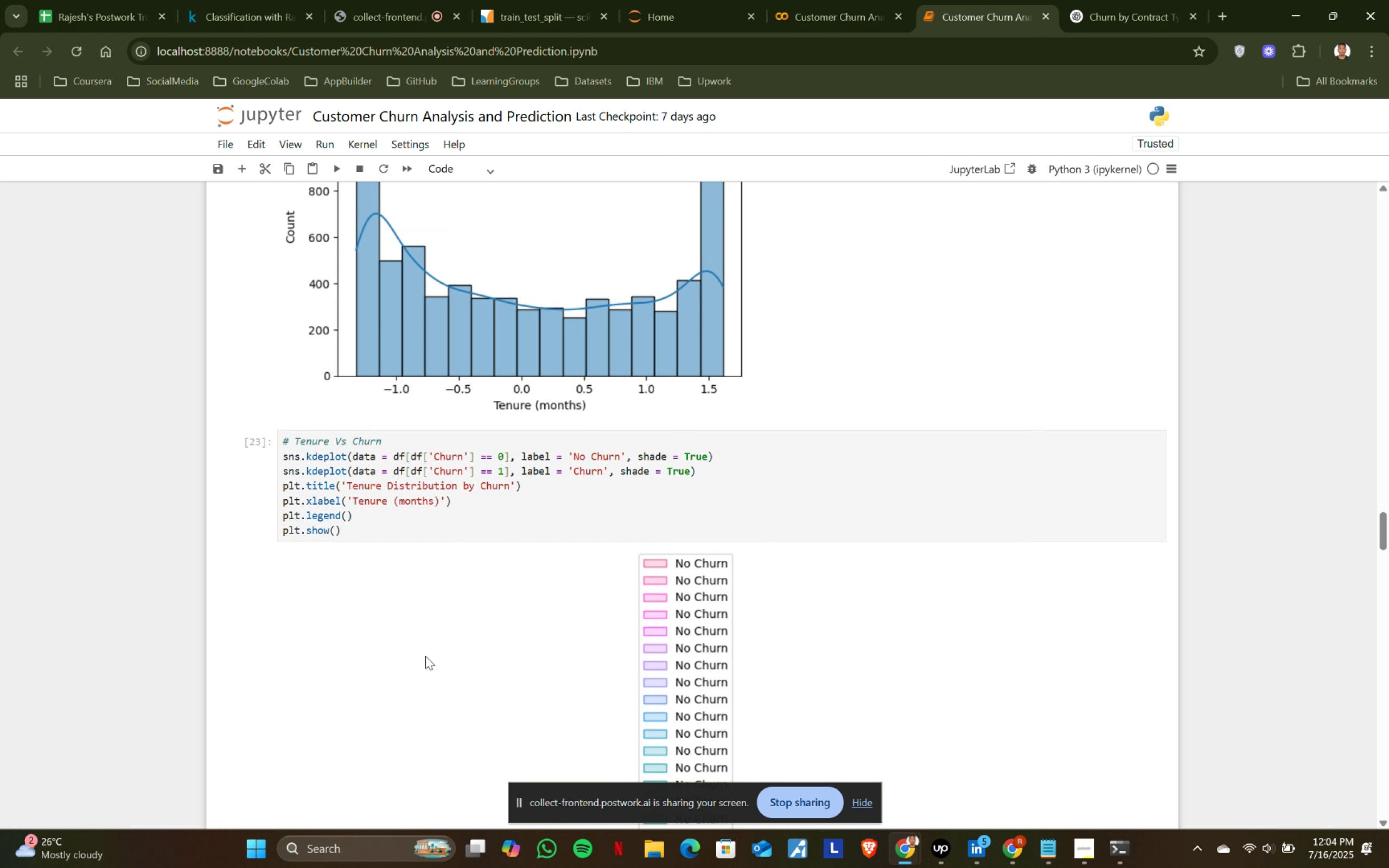 
scroll: coordinate [425, 656], scroll_direction: down, amount: 40.0
 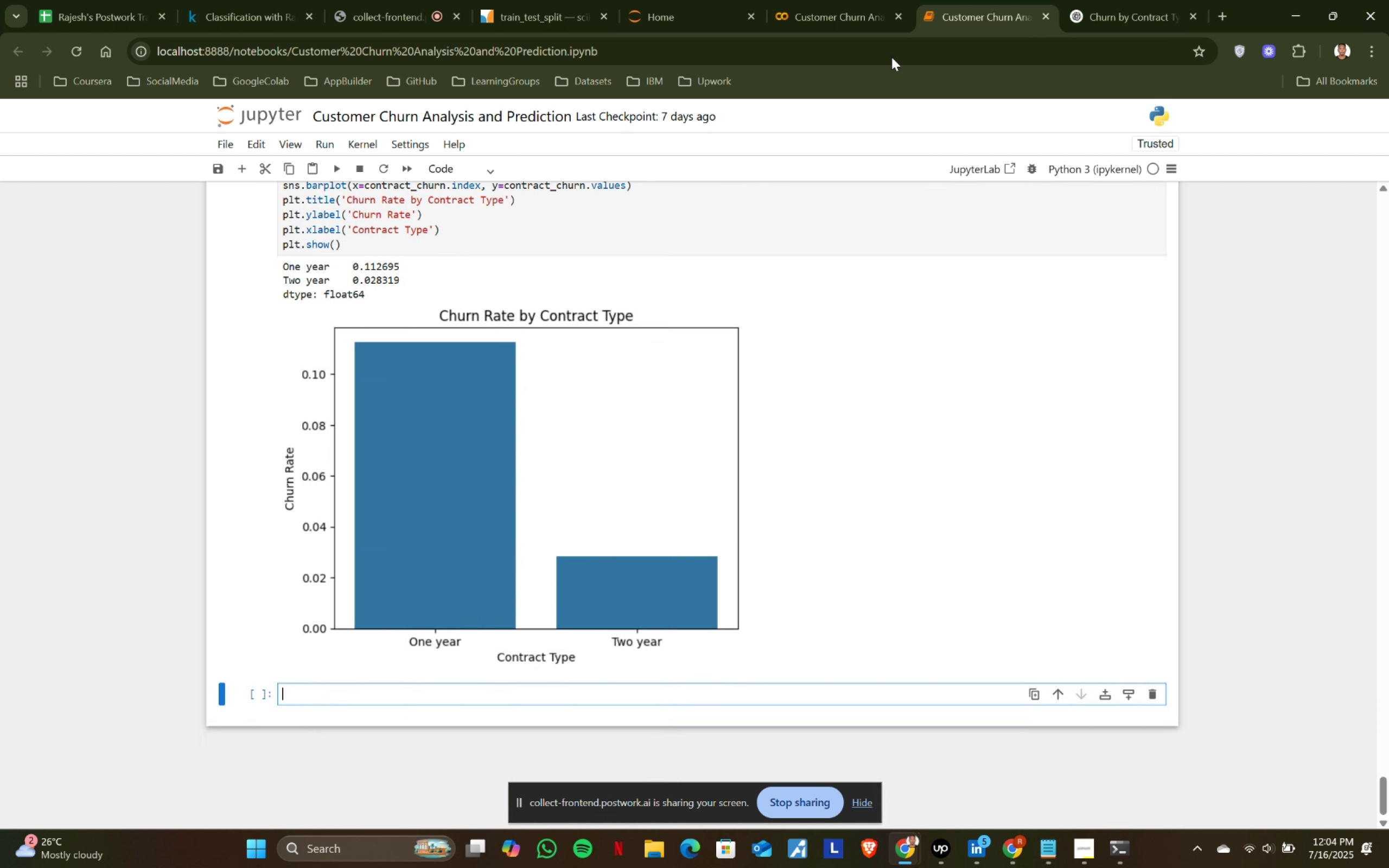 
left_click([805, 0])
 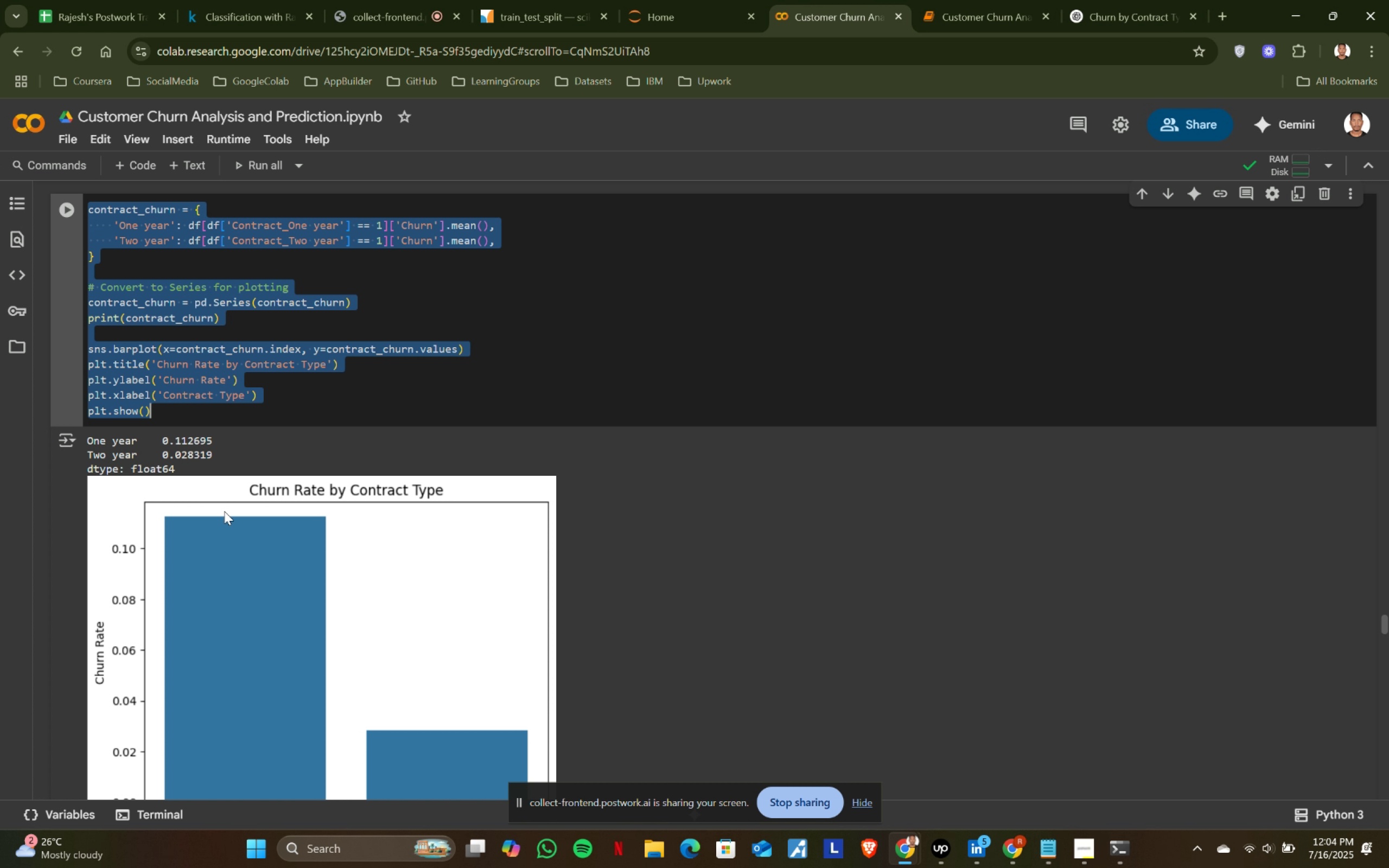 
scroll: coordinate [228, 532], scroll_direction: down, amount: 4.0
 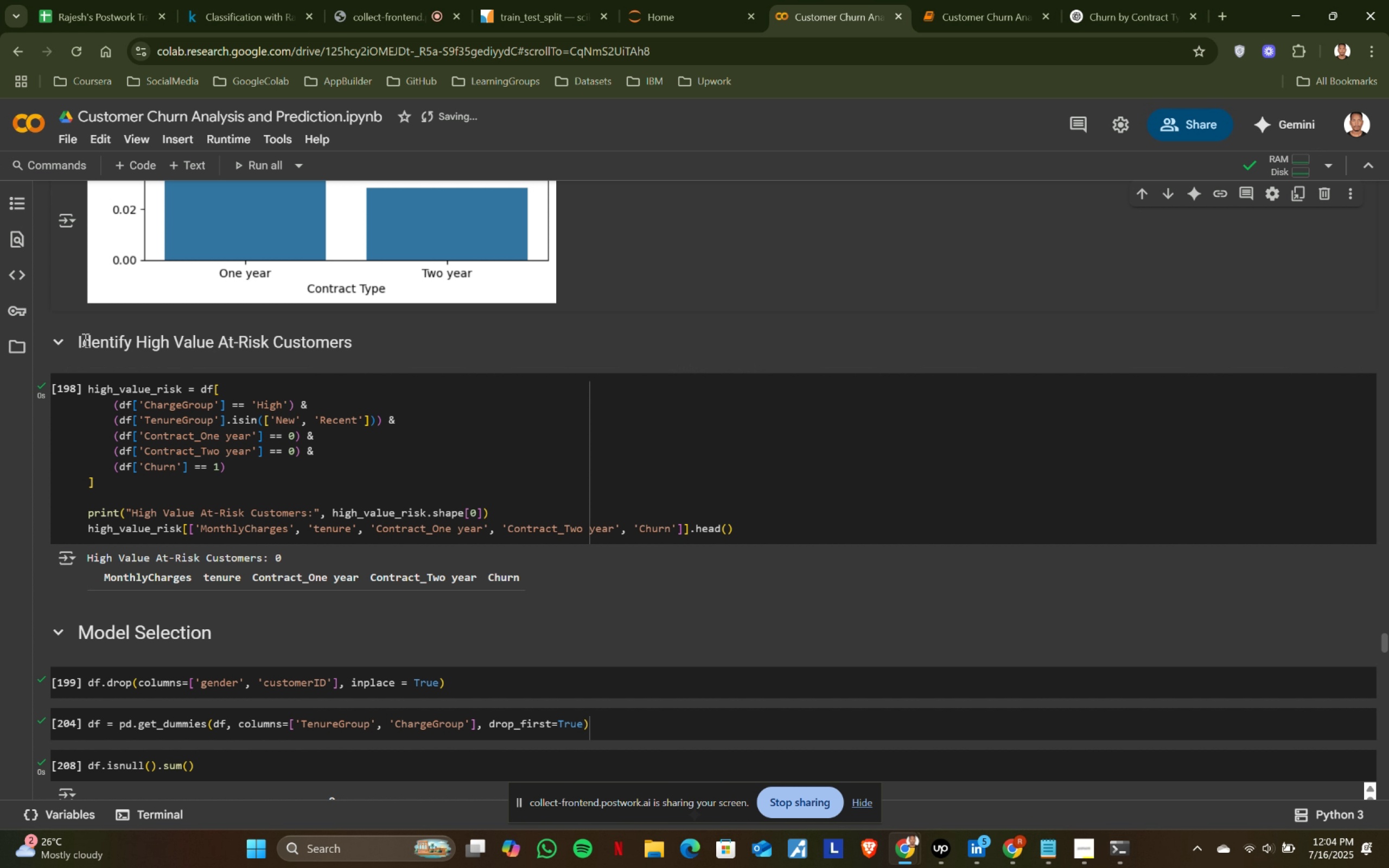 
left_click_drag(start_coordinate=[79, 336], to_coordinate=[365, 343])
 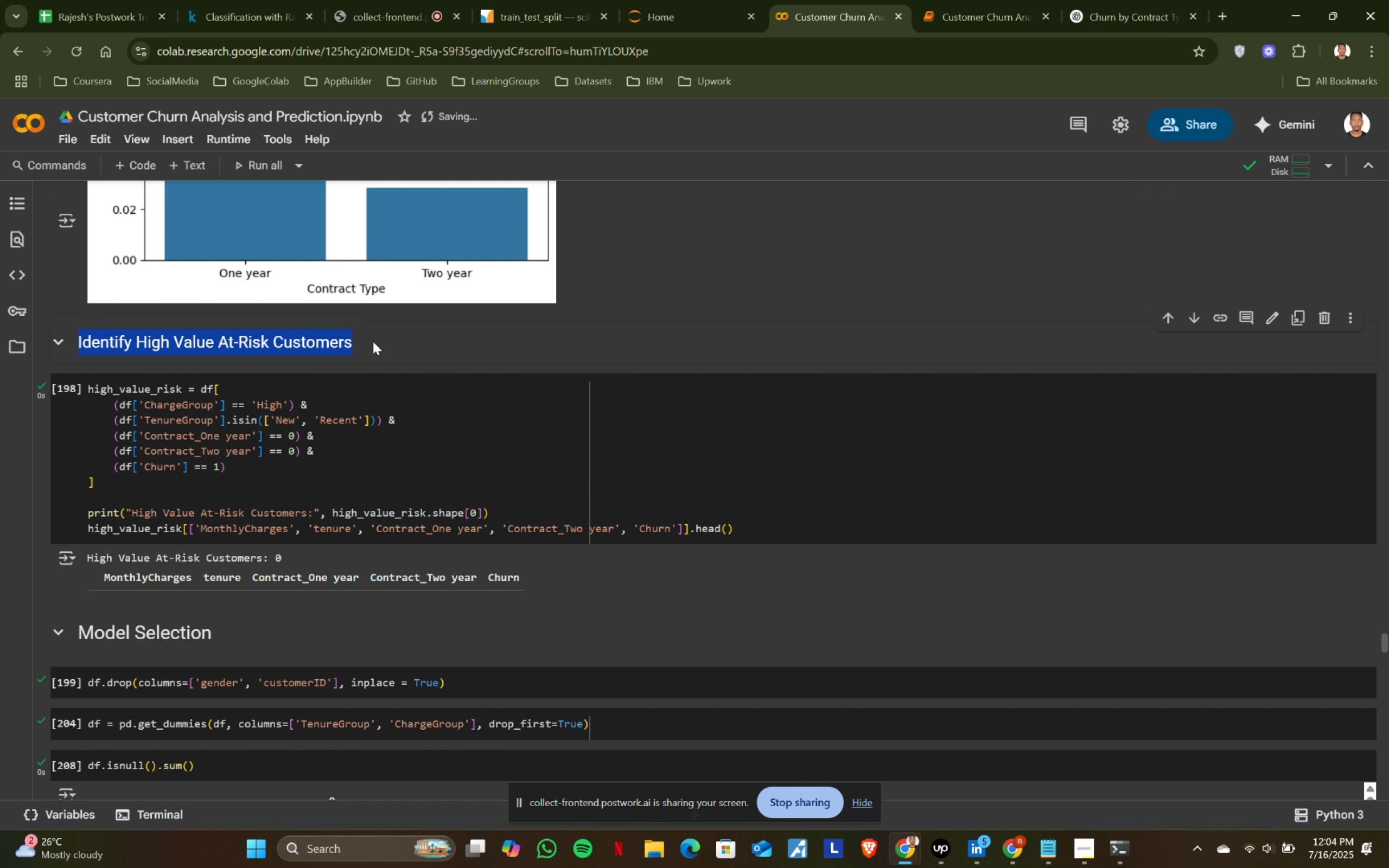 
key(Control+ControlLeft)
 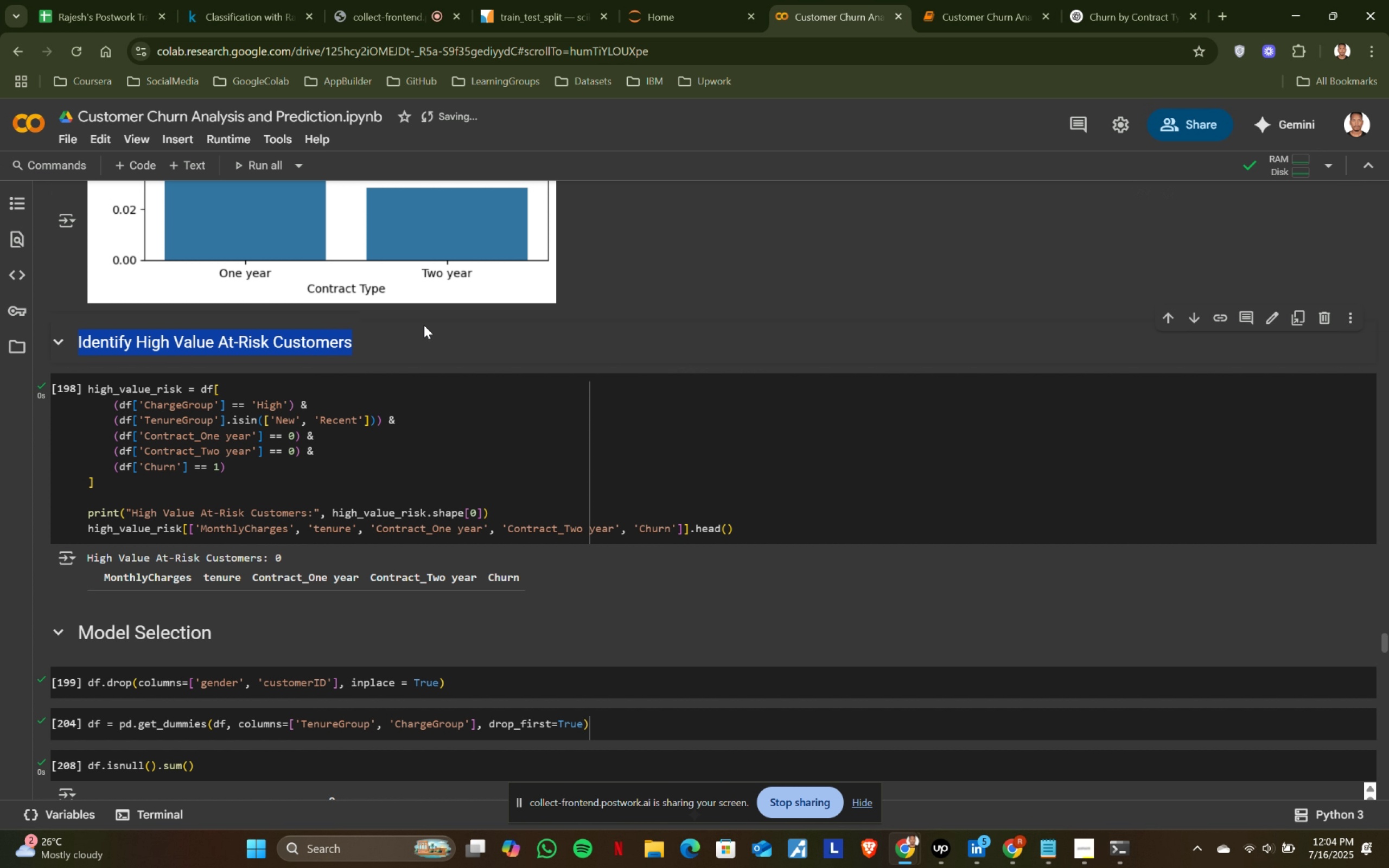 
key(Control+C)
 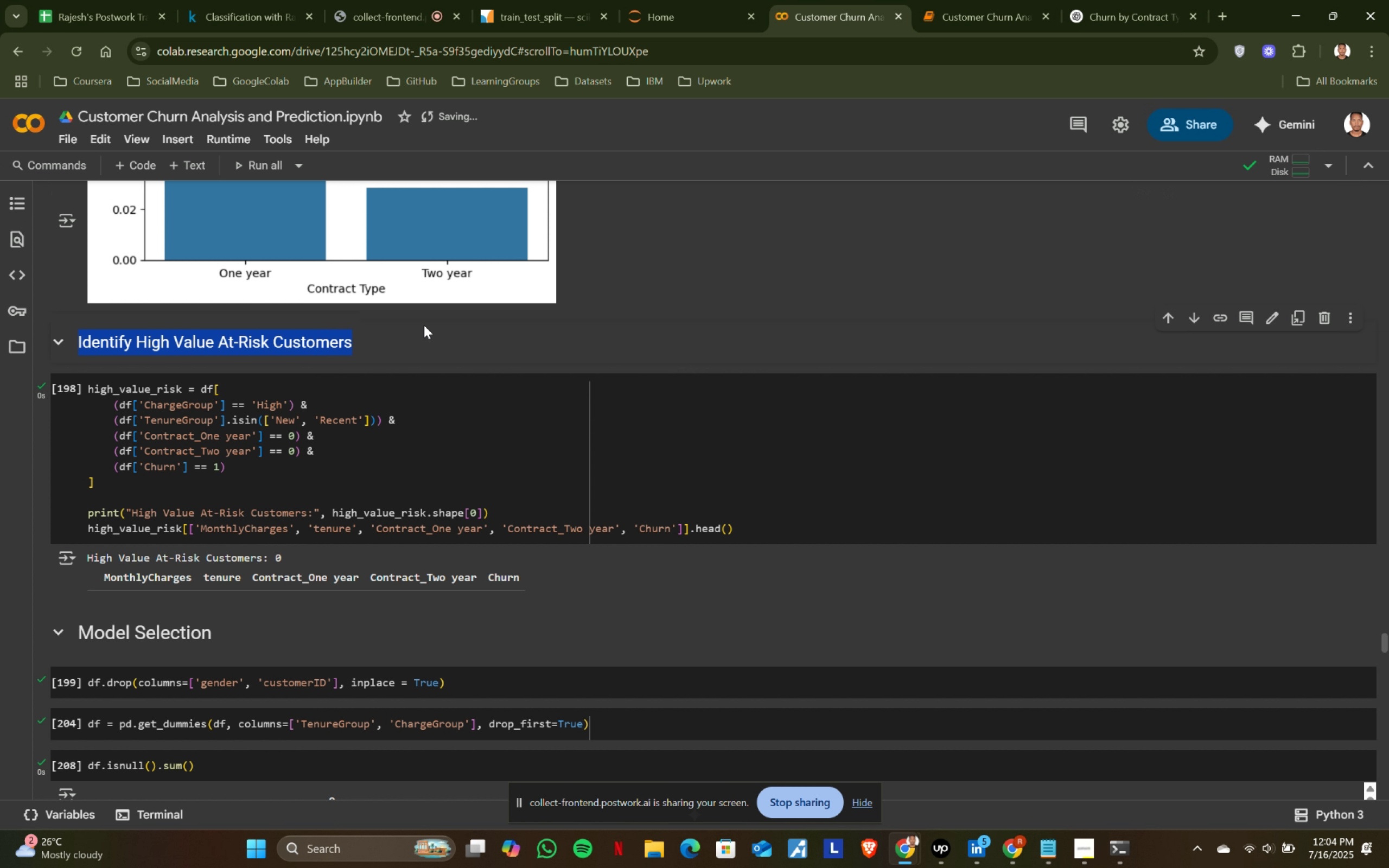 
key(Control+ControlLeft)
 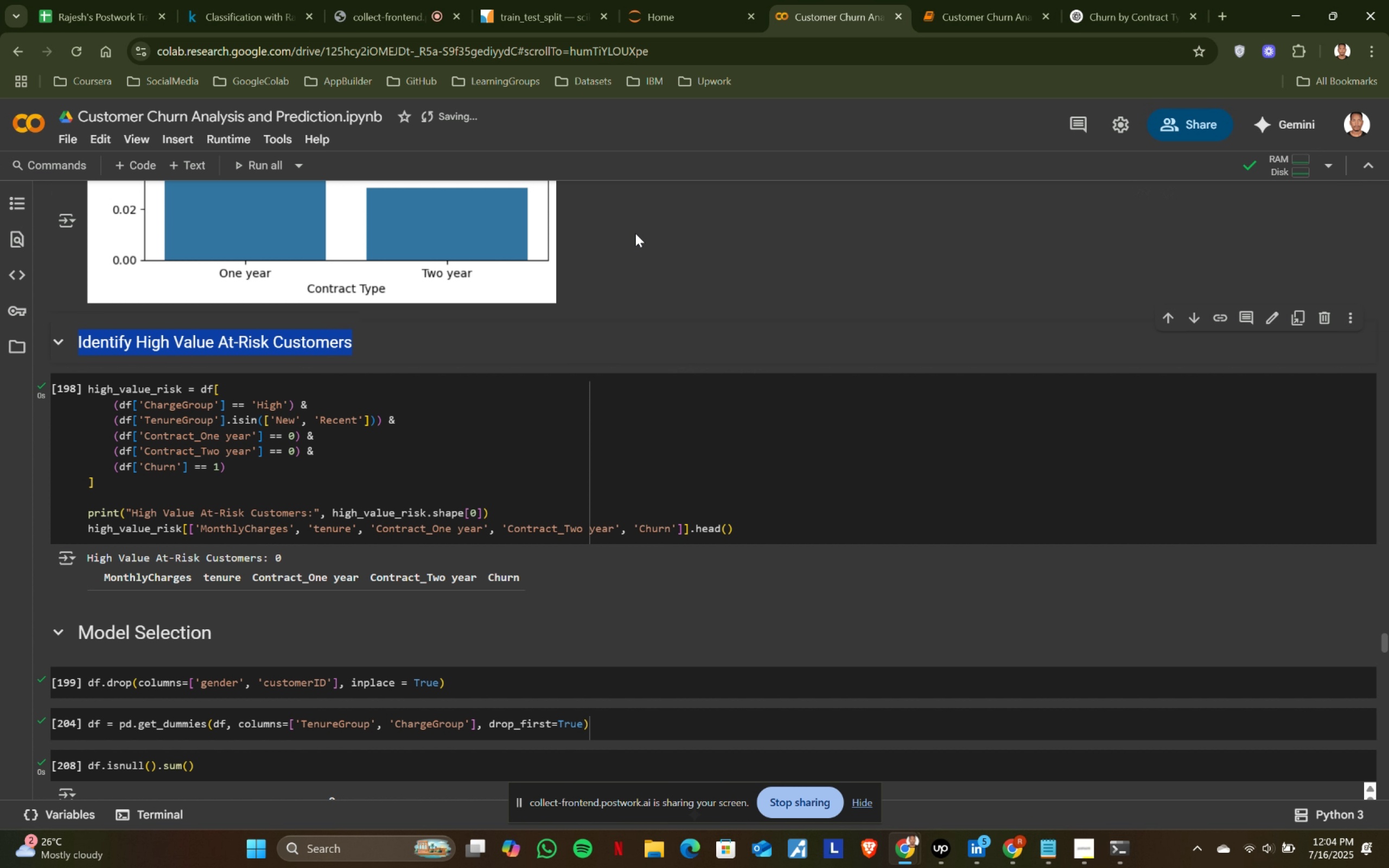 
key(Control+C)
 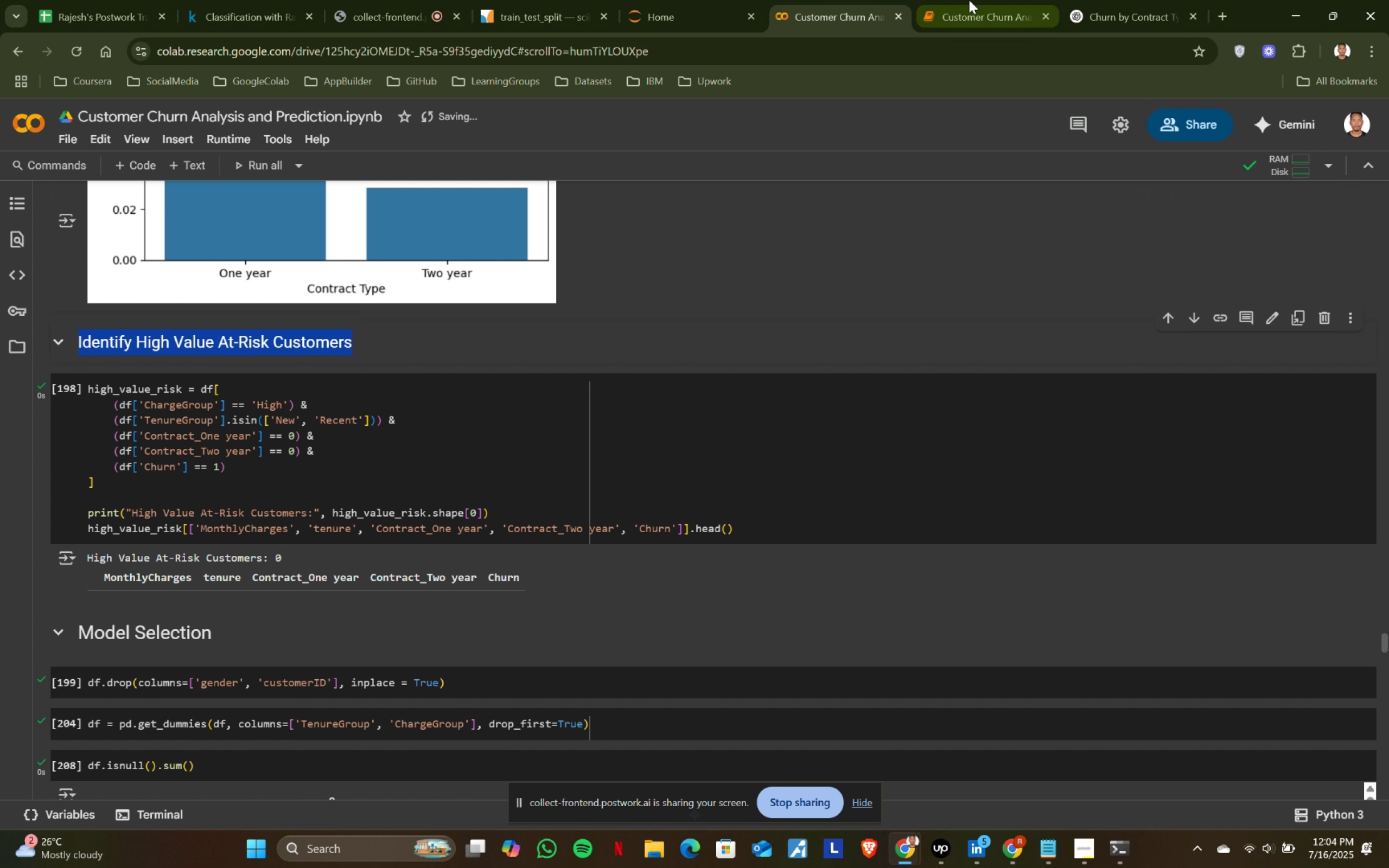 
left_click([970, 0])
 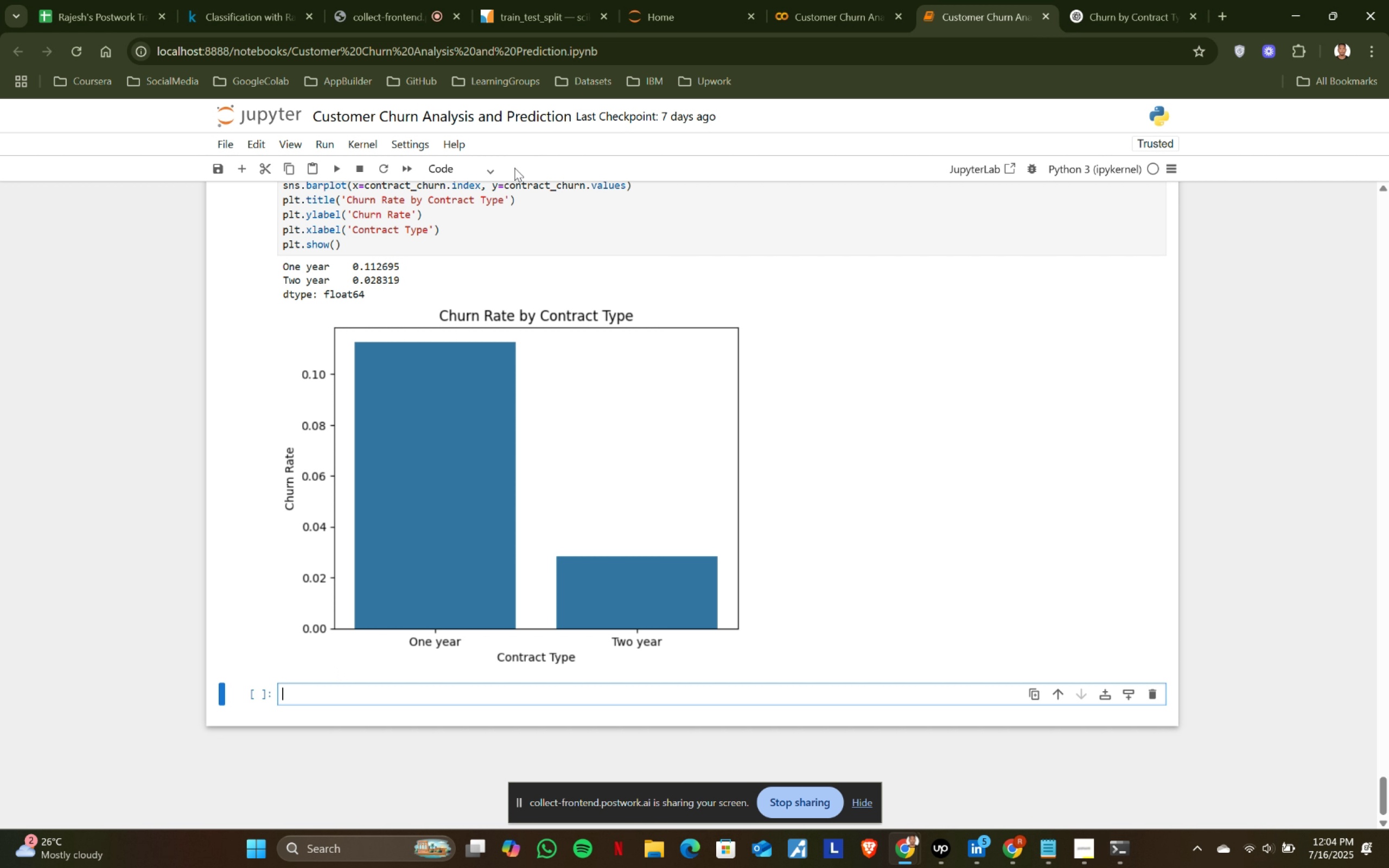 
left_click([460, 167])
 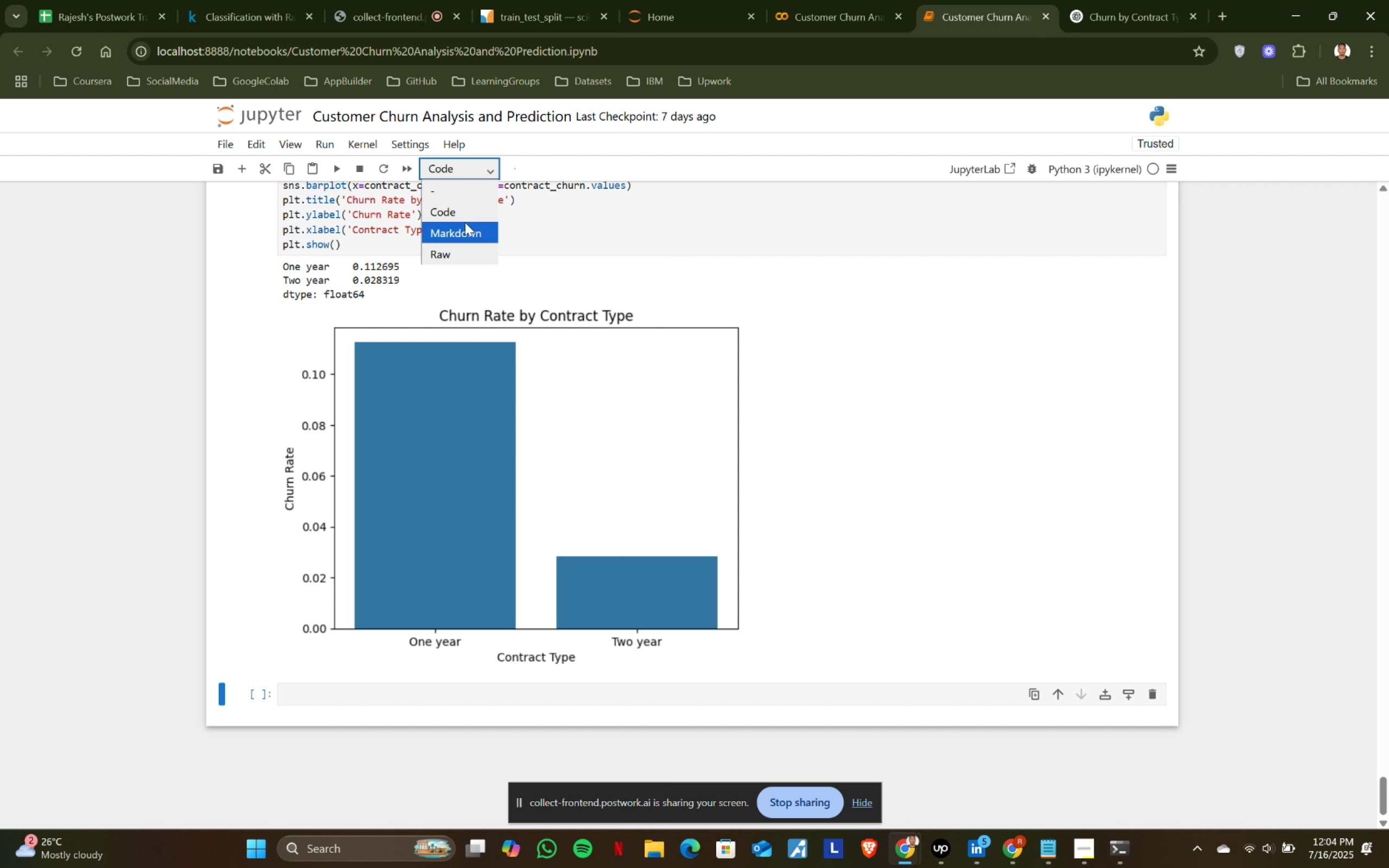 
left_click([459, 232])
 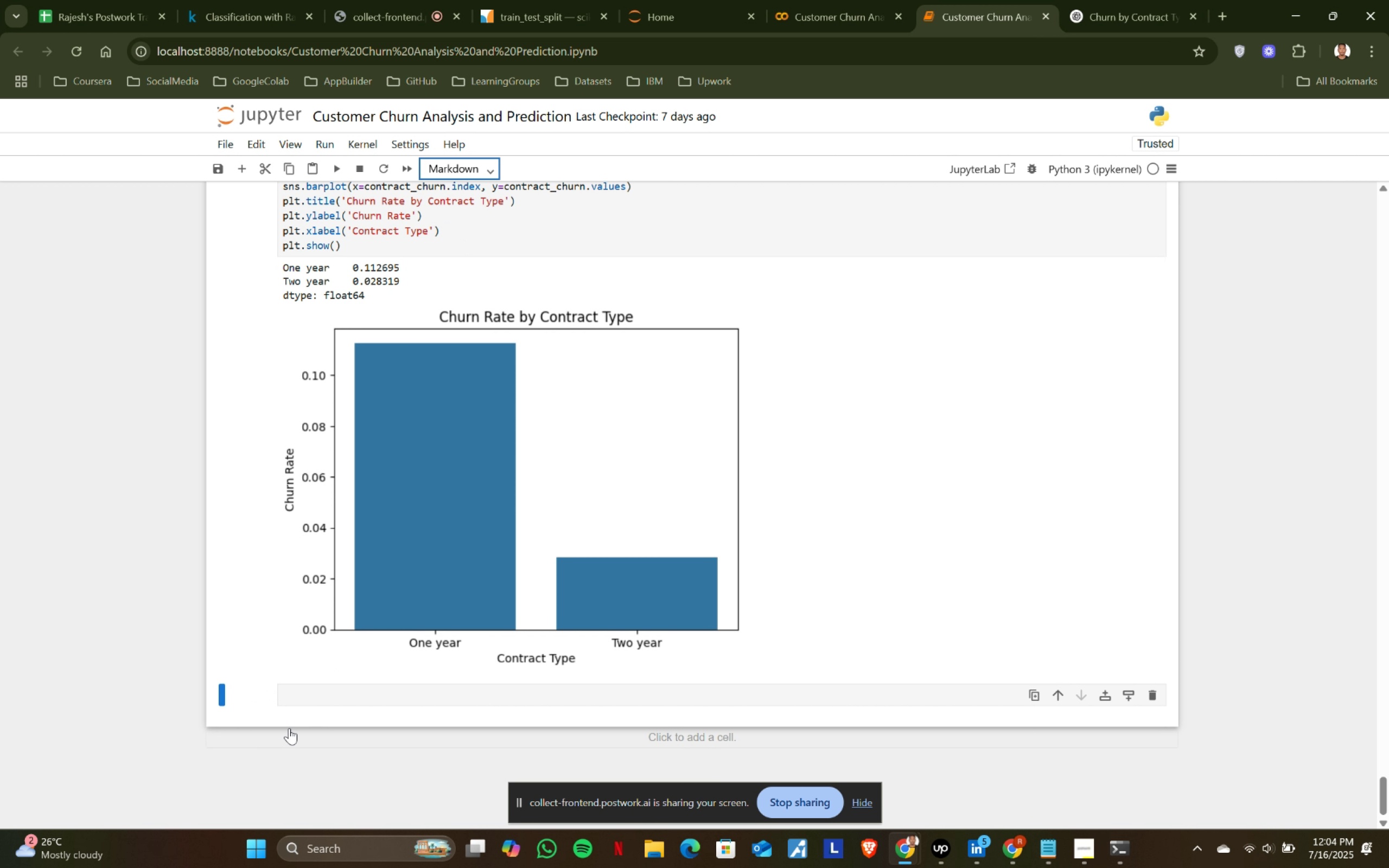 
left_click([329, 684])
 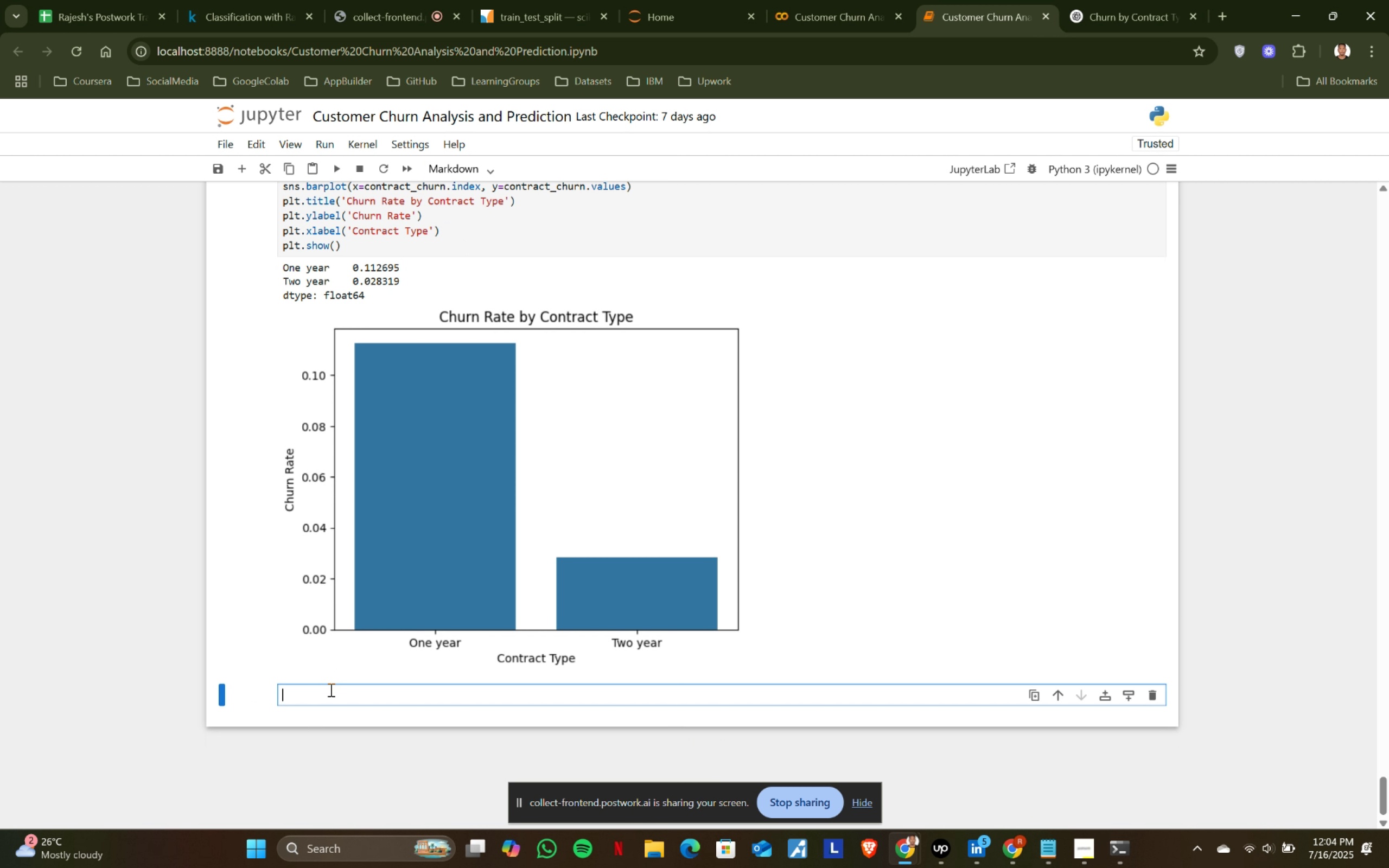 
type(### )
 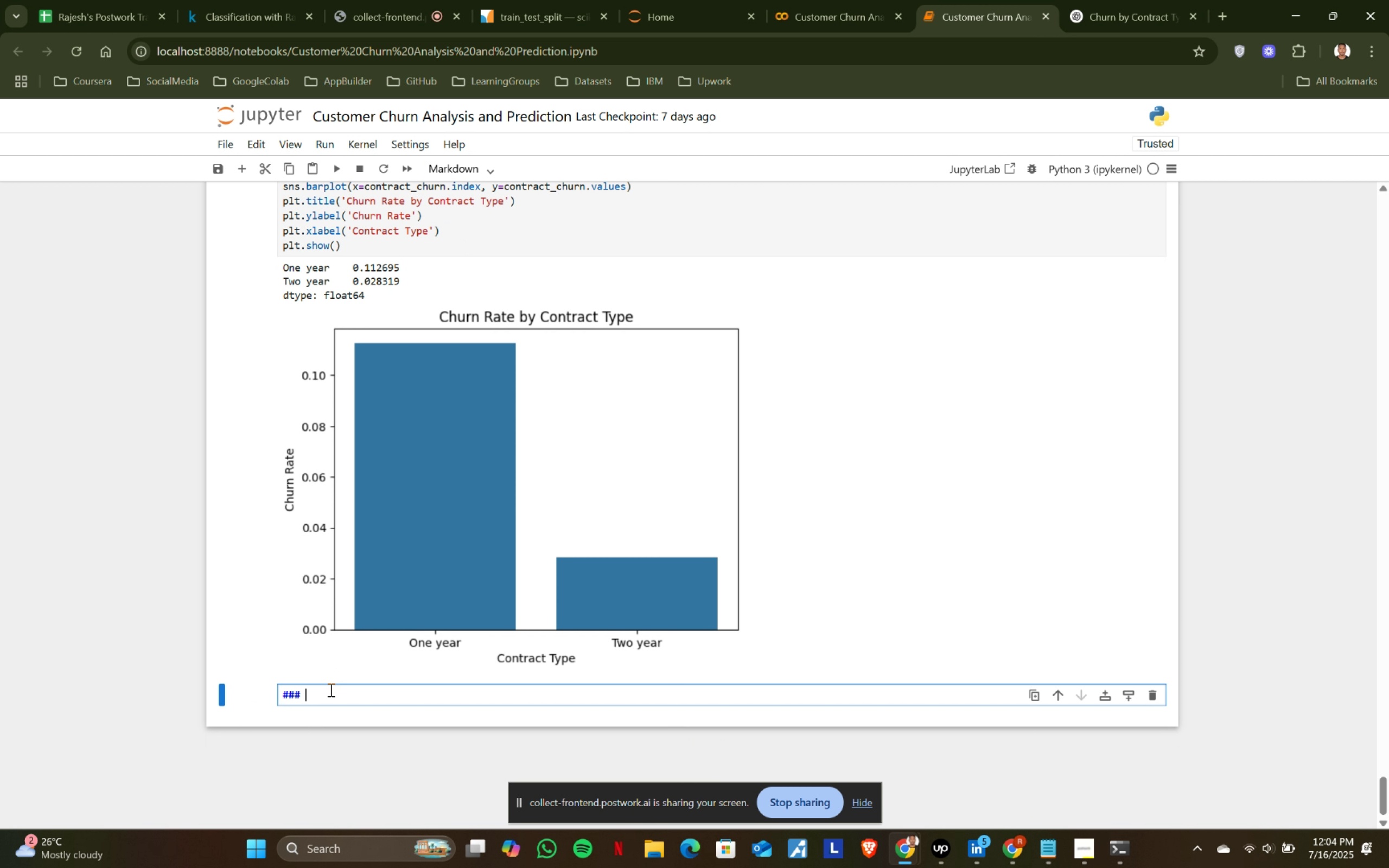 
key(Control+ControlLeft)
 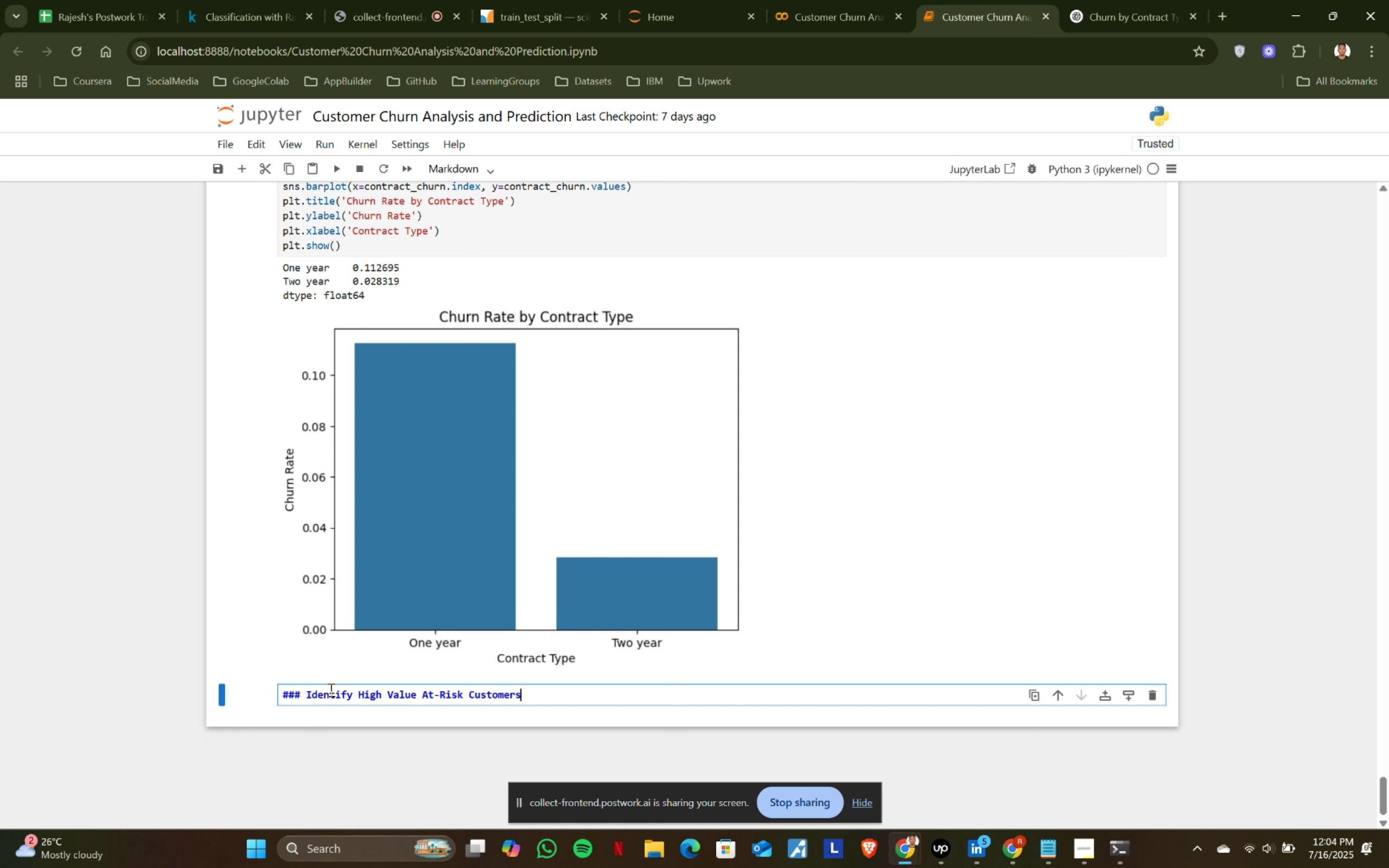 
key(Control+V)
 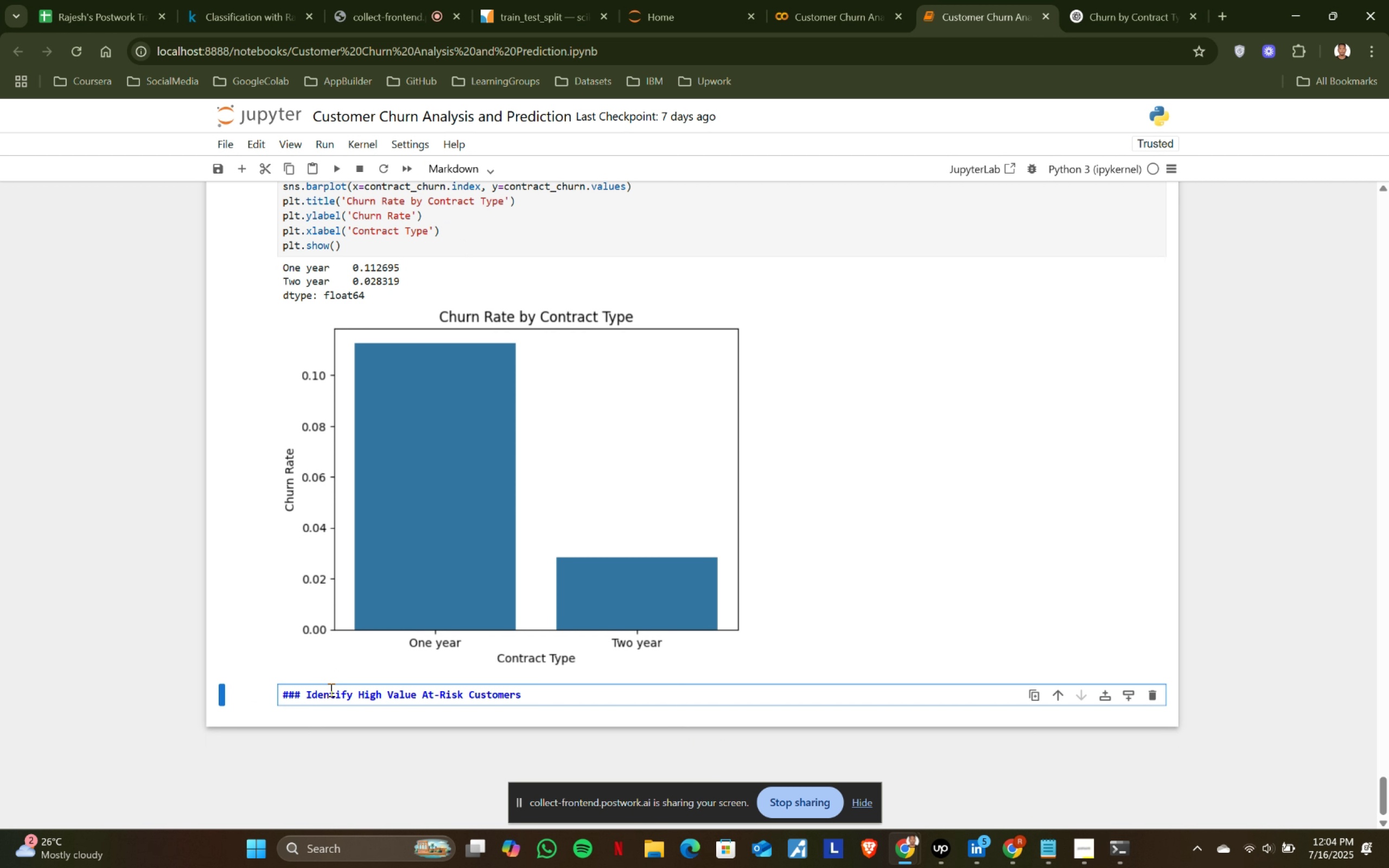 
key(Shift+ShiftRight)
 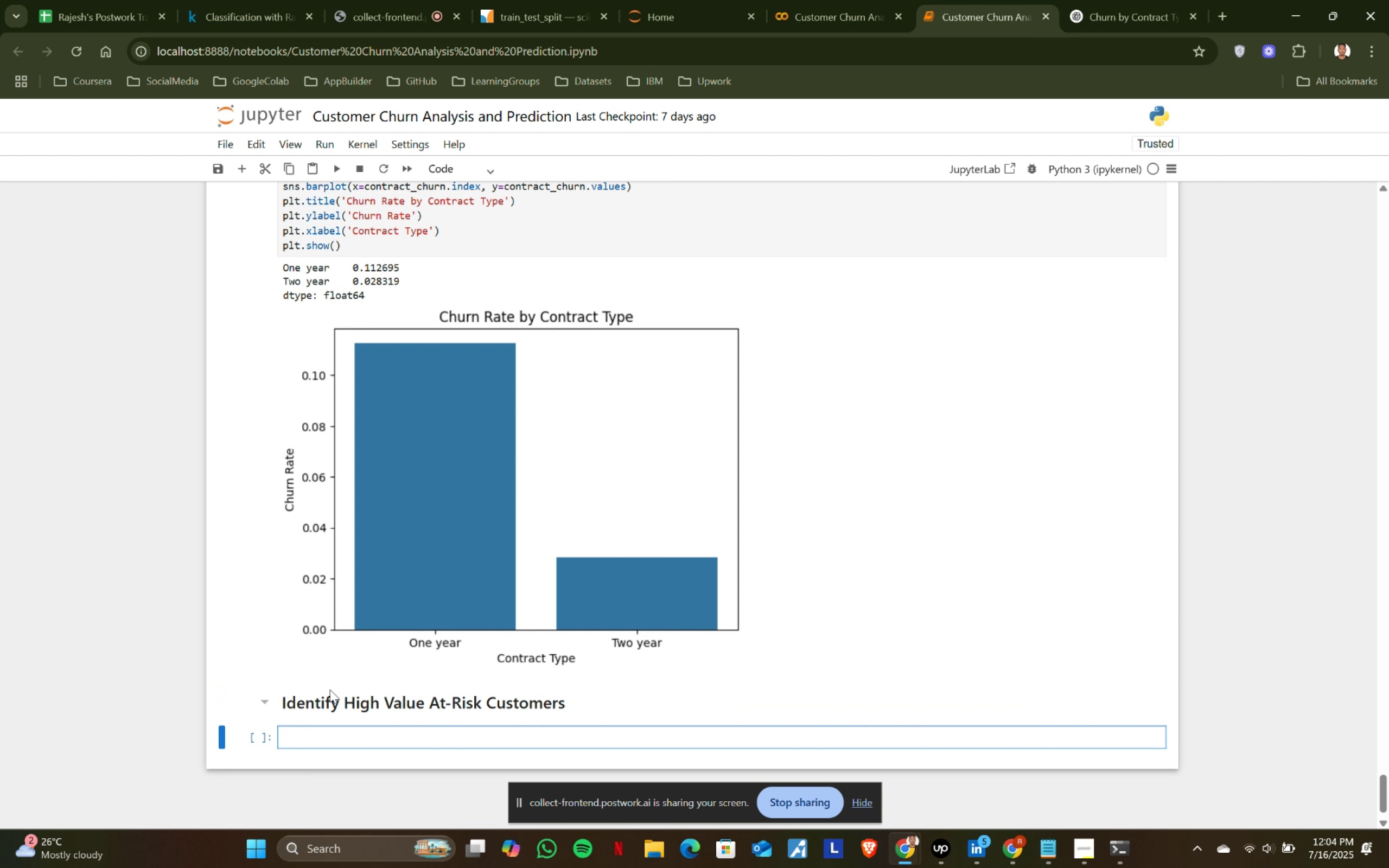 
key(Shift+Enter)
 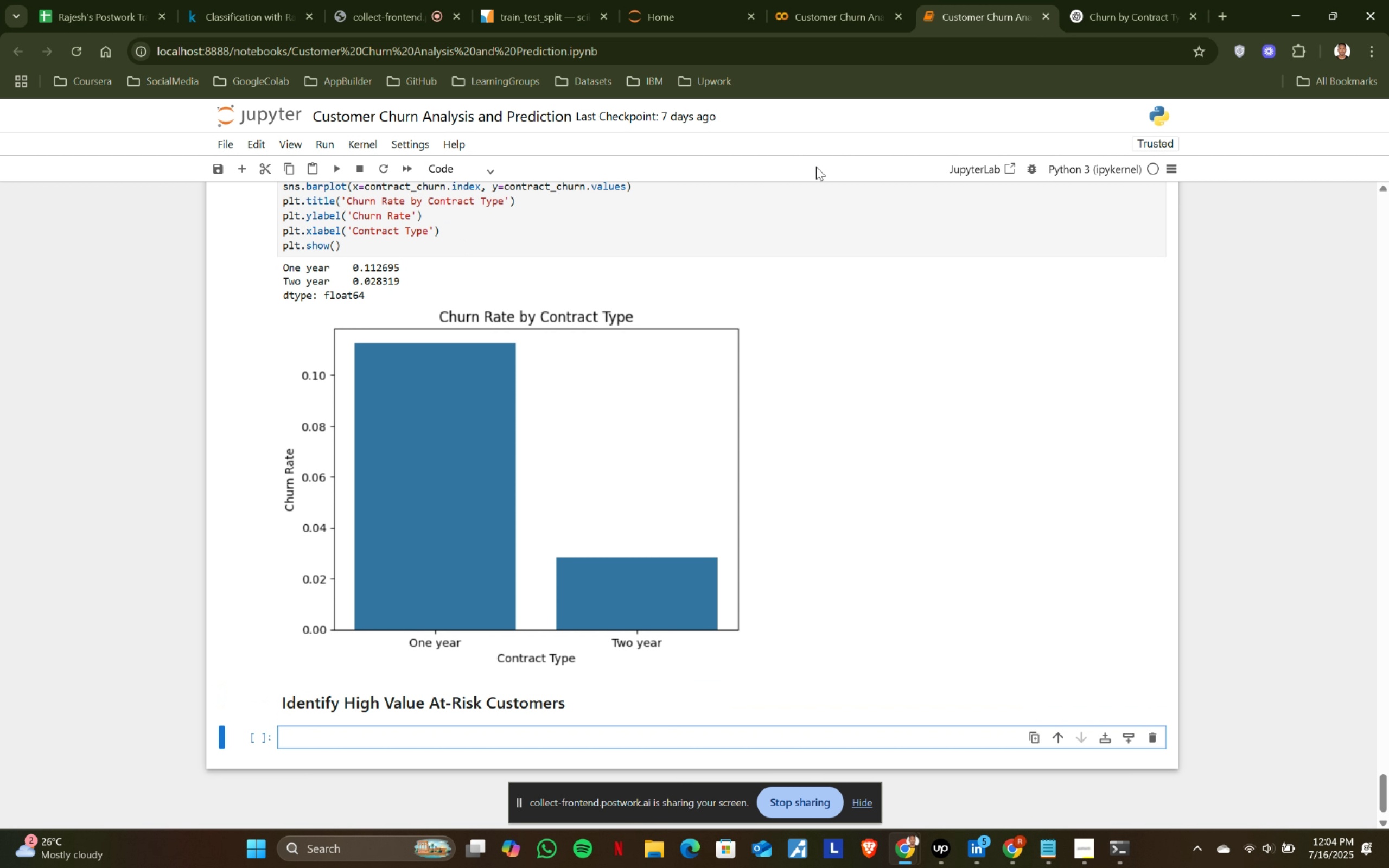 
left_click([811, 0])
 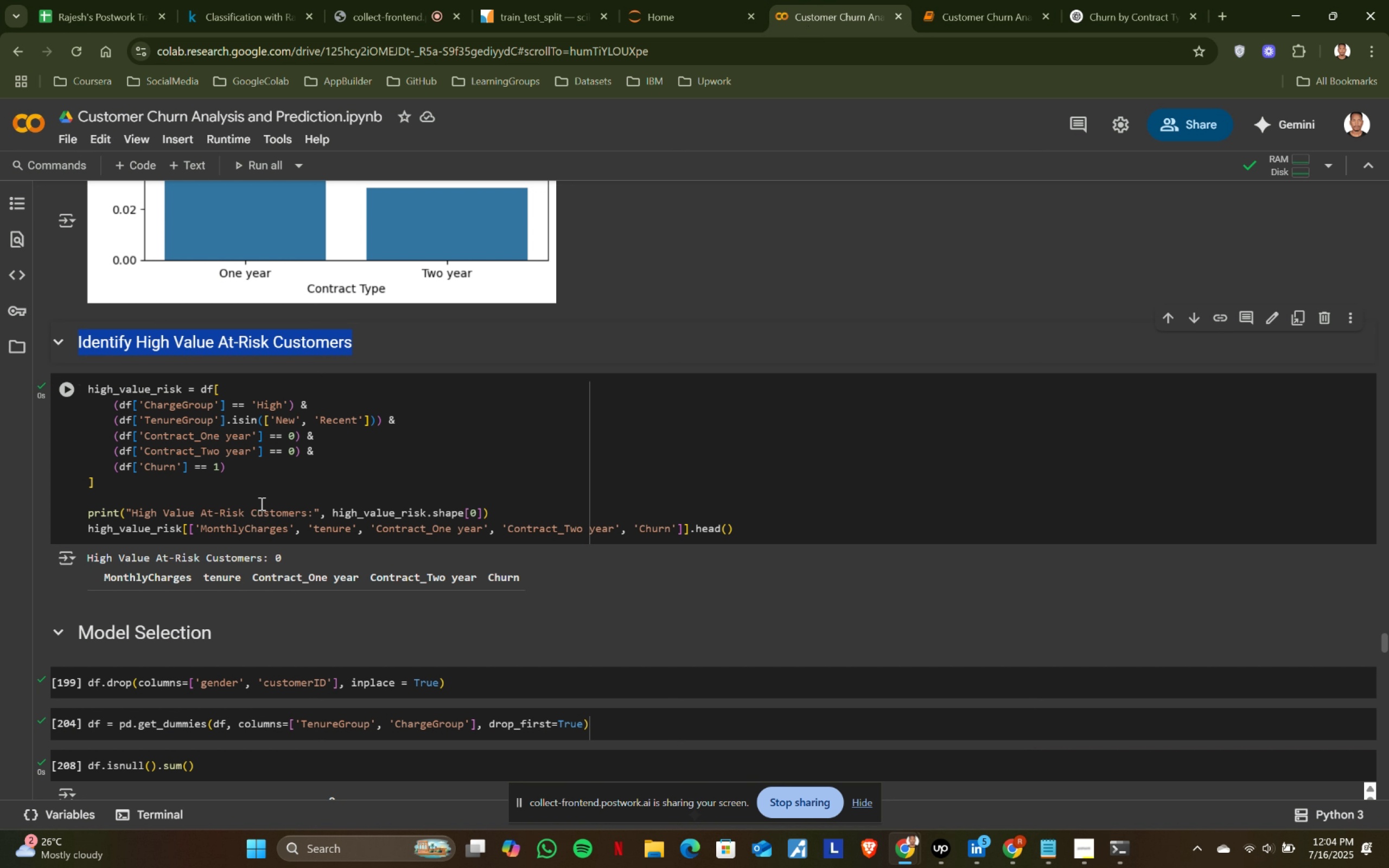 
left_click([349, 498])
 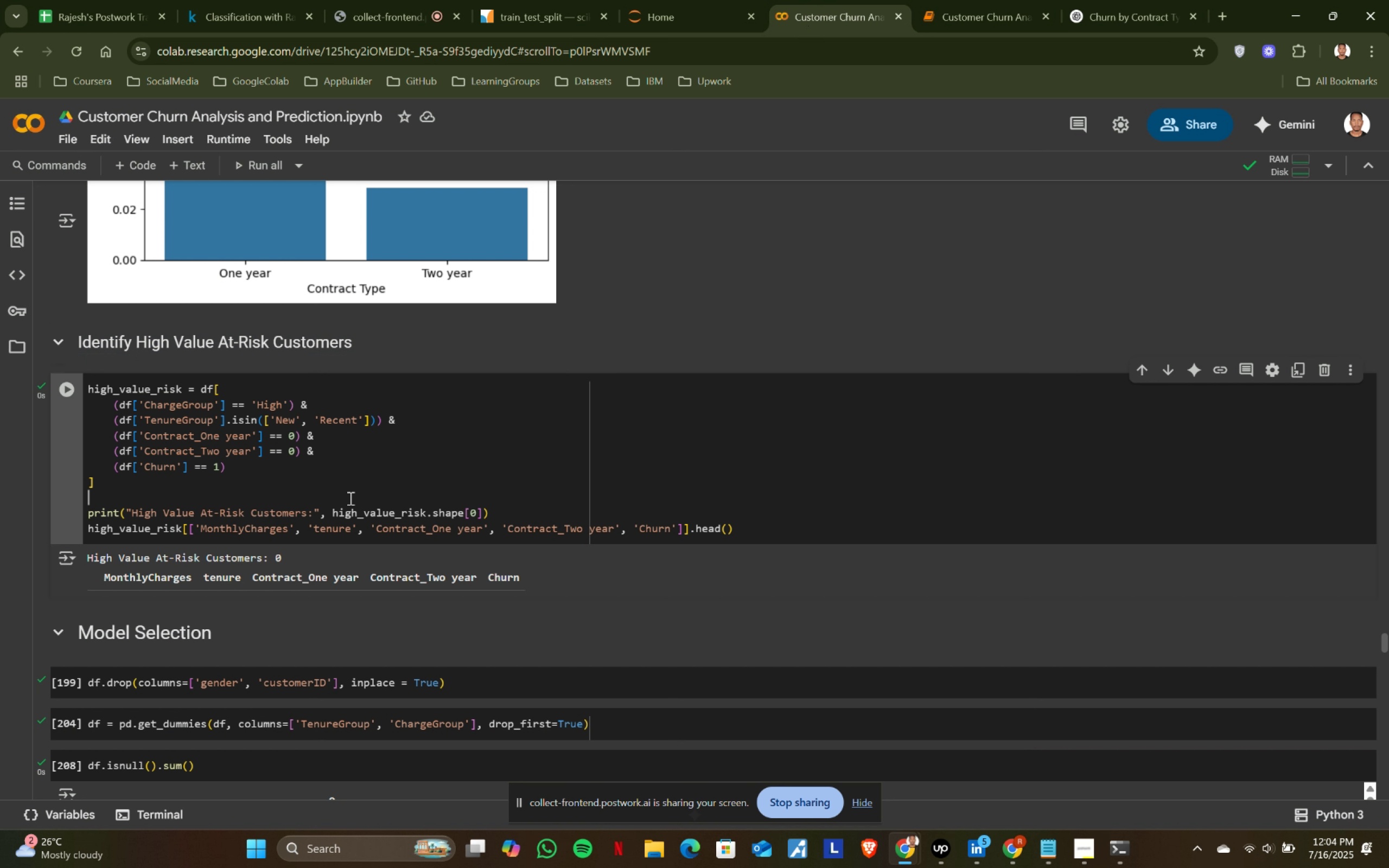 
key(Control+ControlLeft)
 